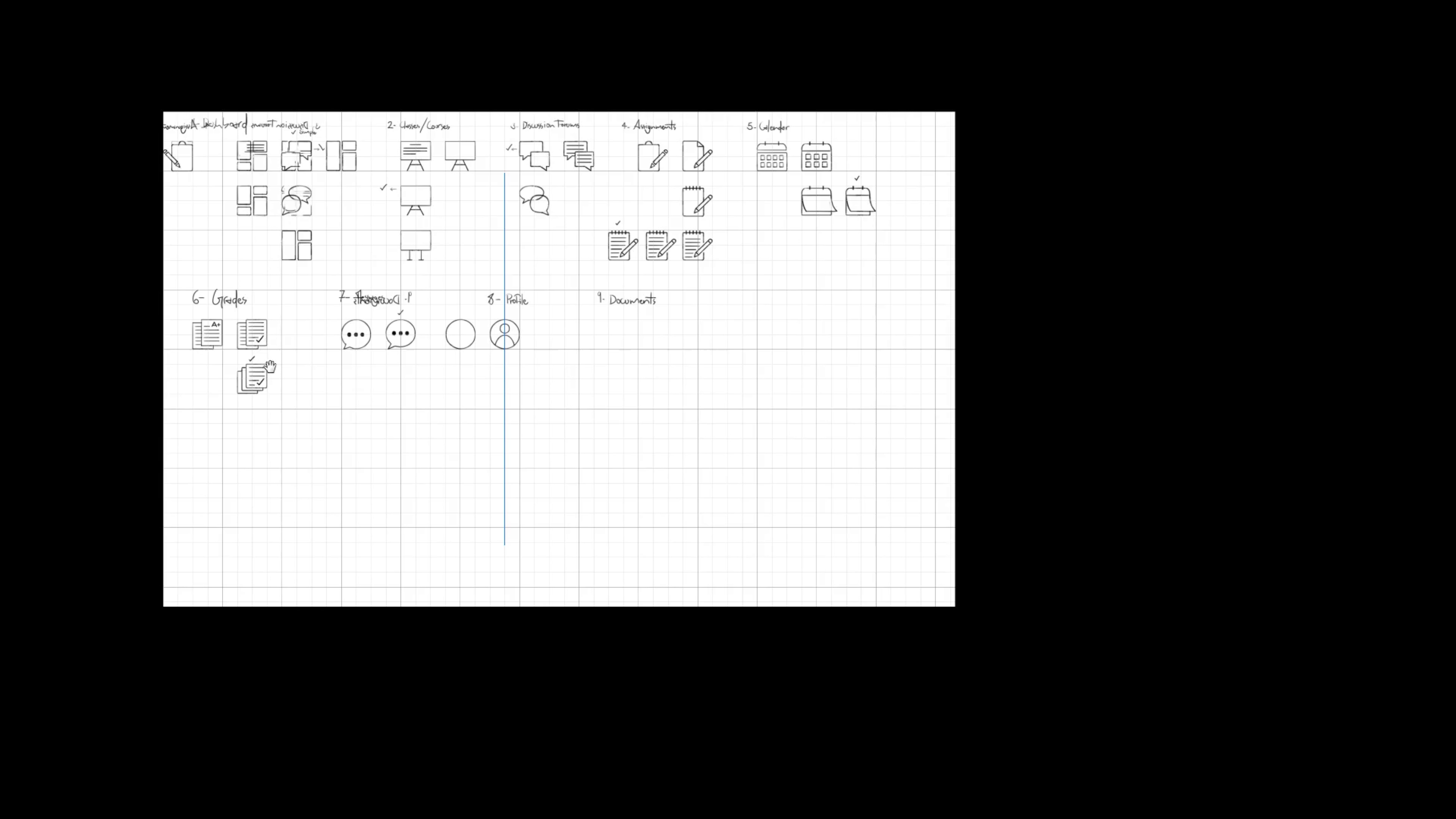 
hold_key(key=ControlLeft, duration=0.55)
left_click_drag(start_coordinate=[235, 343], to_coordinate=[287, 426])
 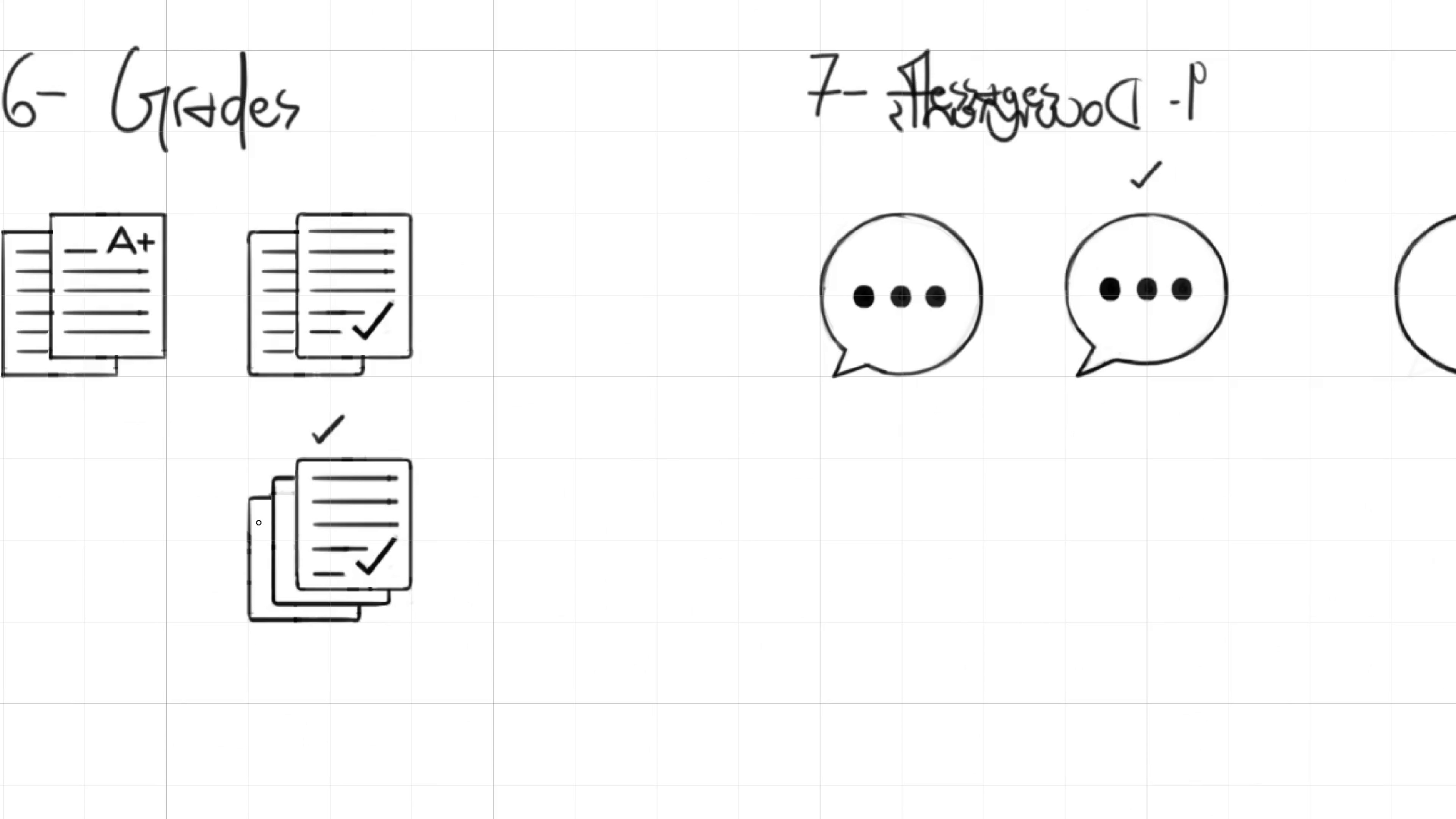 
hold_key(key=Space, duration=0.94)
 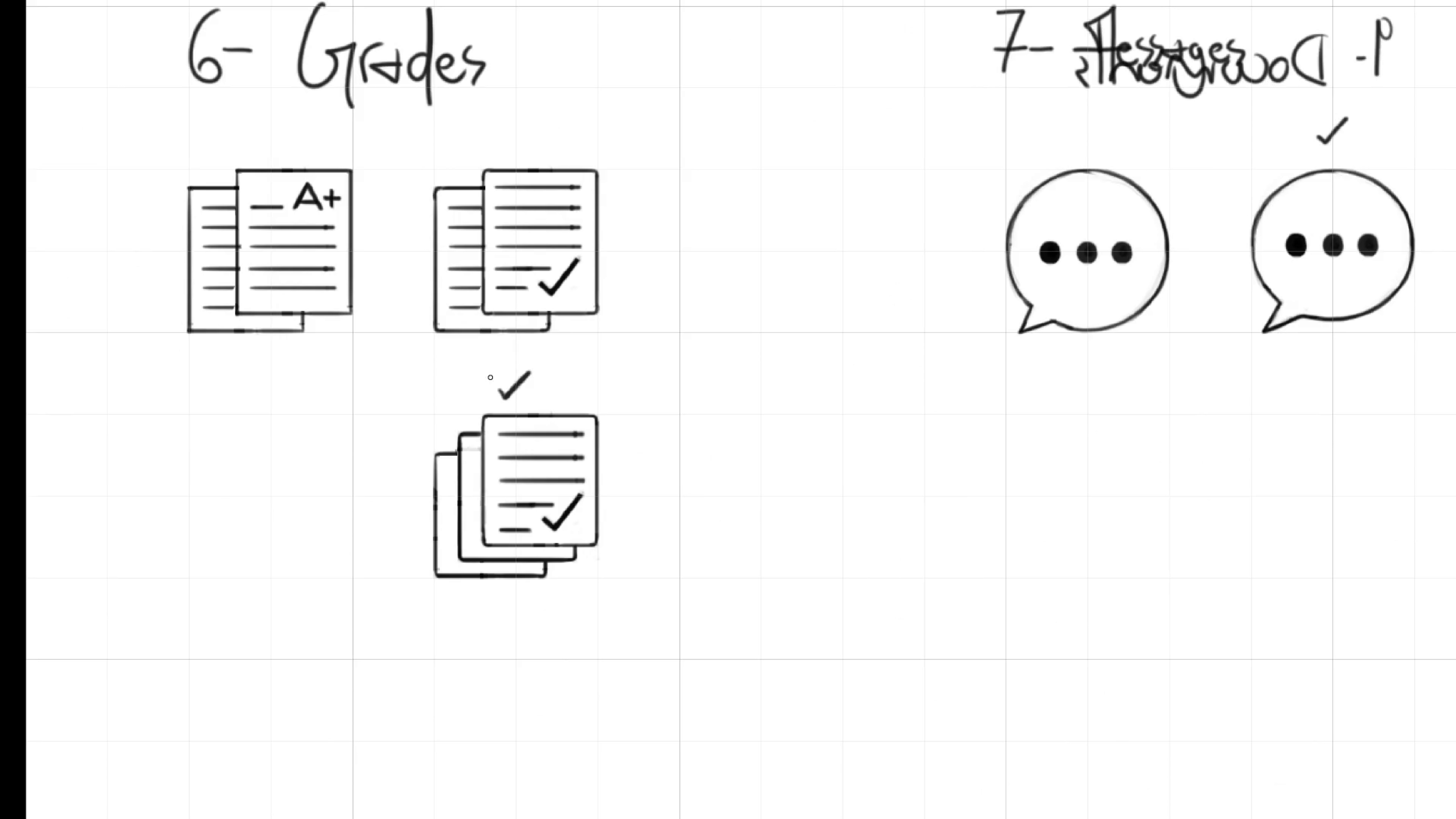 
left_click_drag(start_coordinate=[326, 439], to_coordinate=[512, 395])
 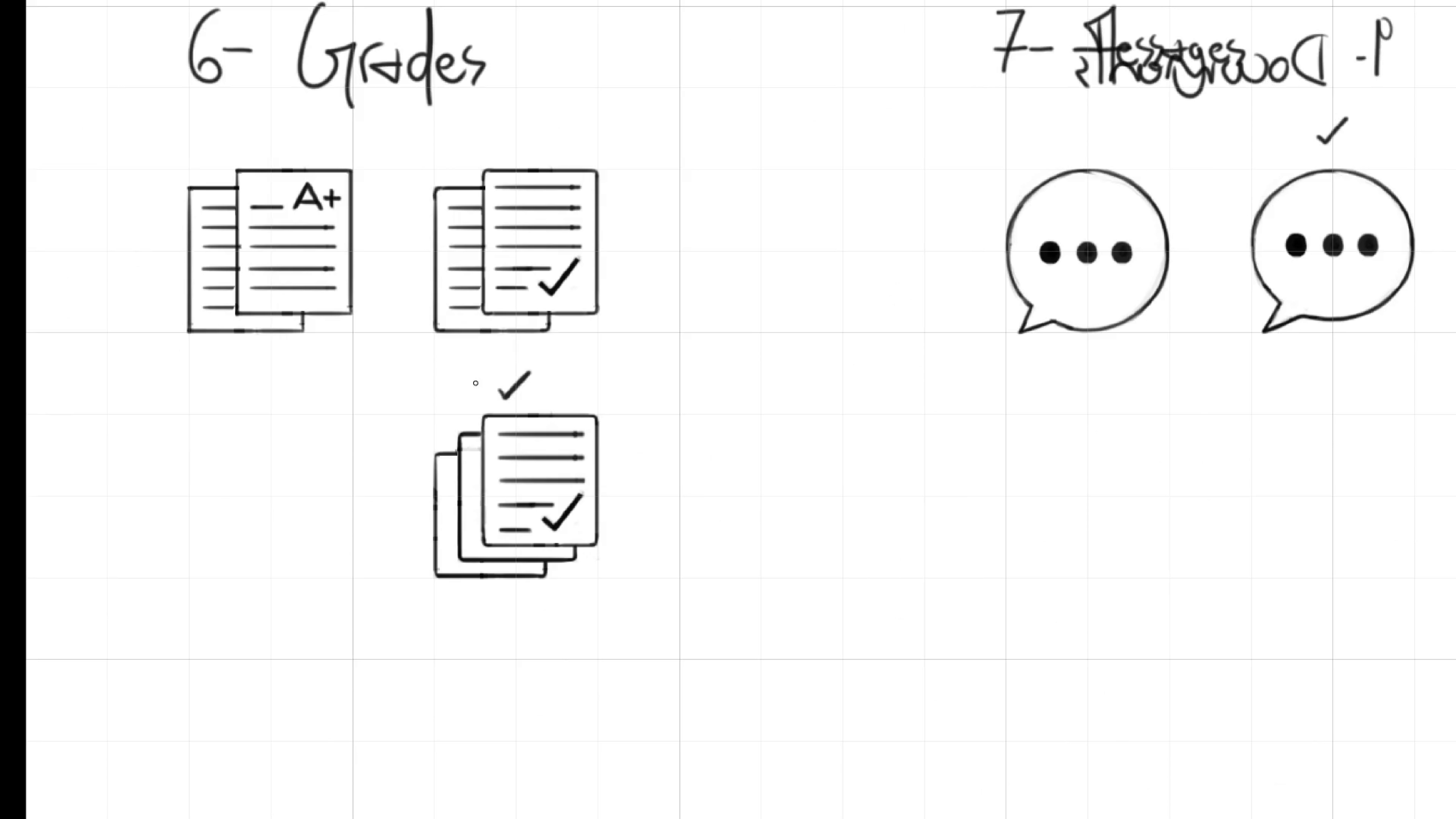 
key(L)
 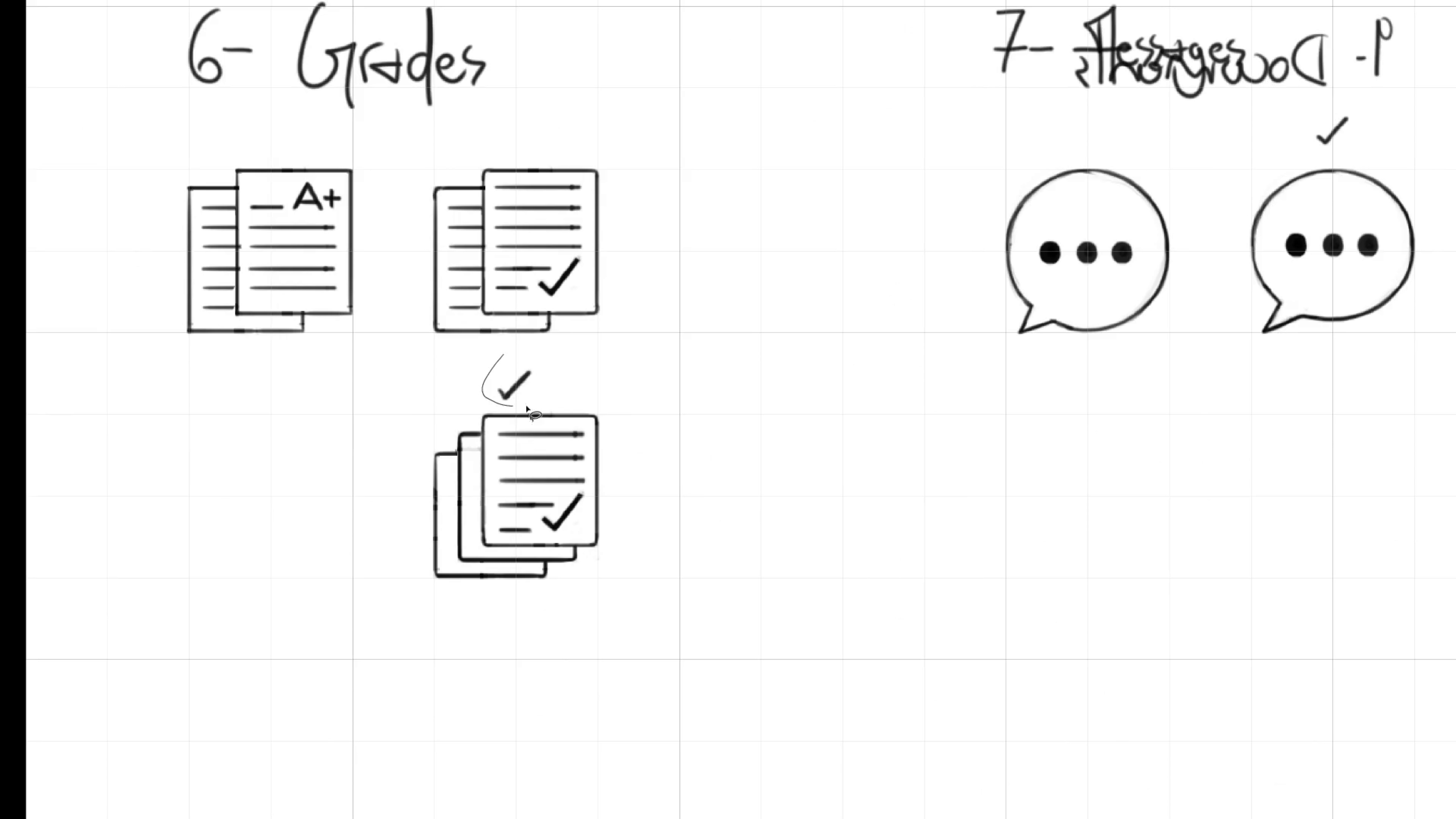 
hold_key(key=ControlLeft, duration=2.19)
left_click_drag(start_coordinate=[522, 382], to_coordinate=[540, 135])
 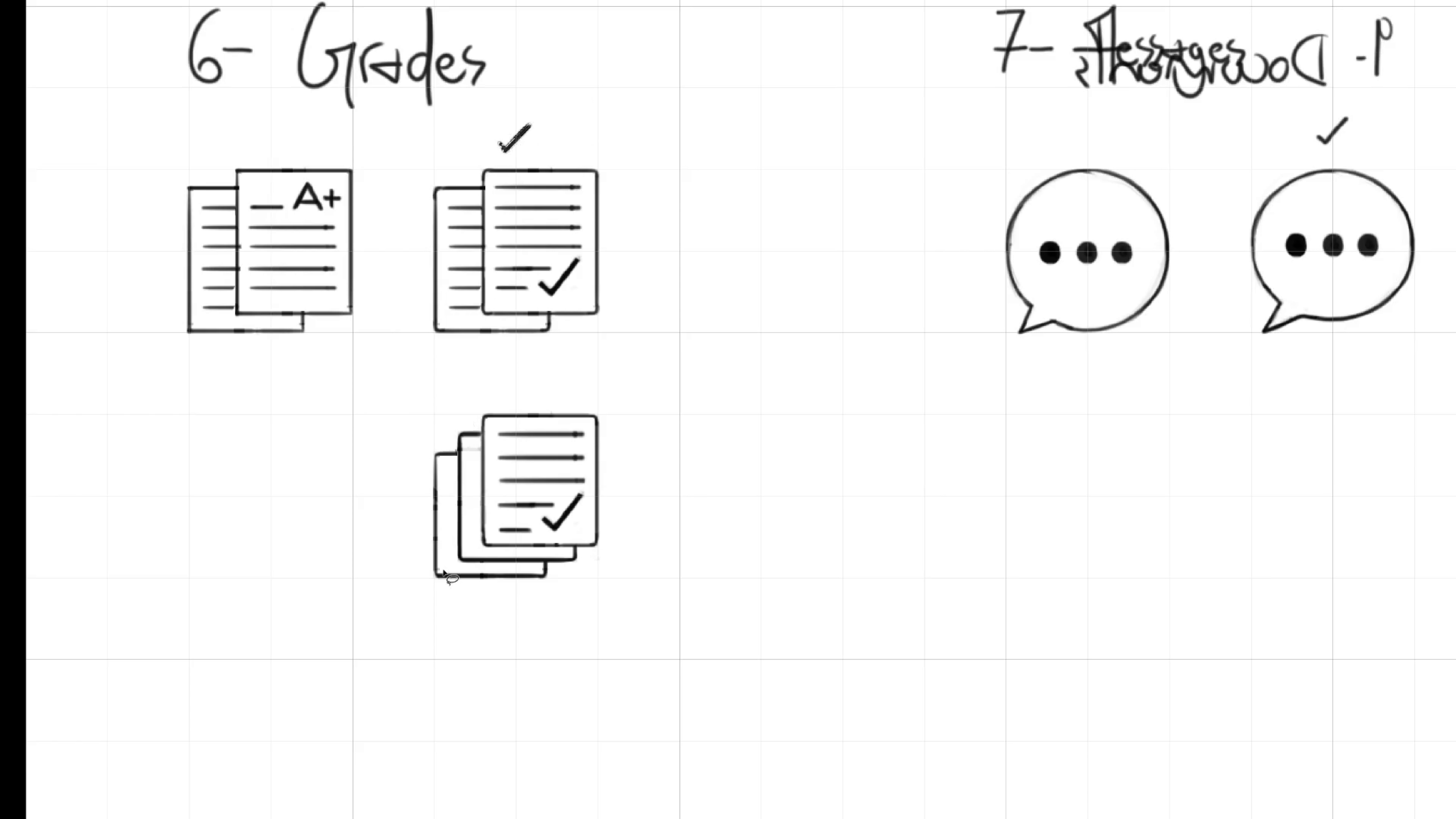 
hold_key(key=ShiftLeft, duration=1.27)
 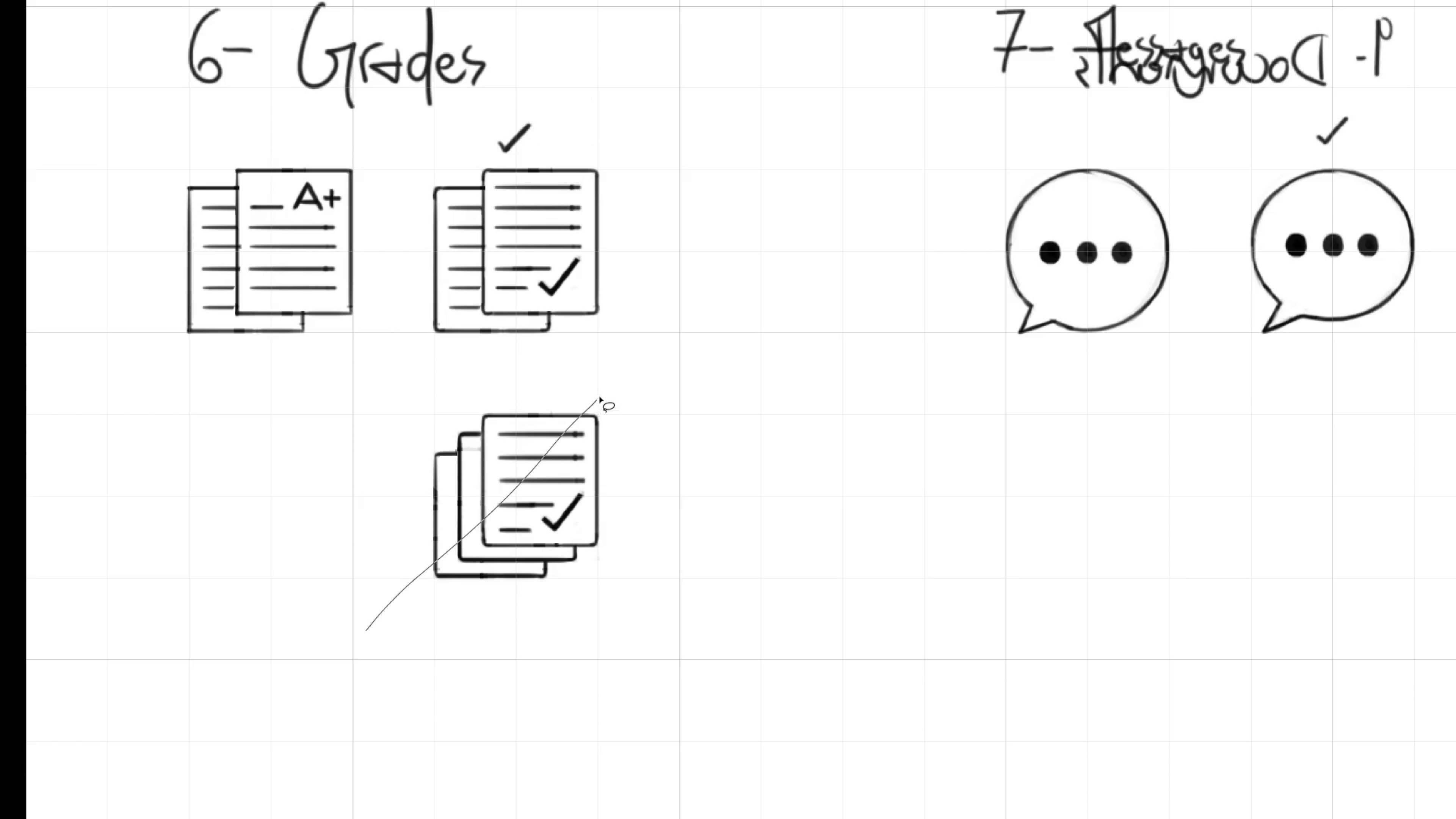 
key(Control+D)
 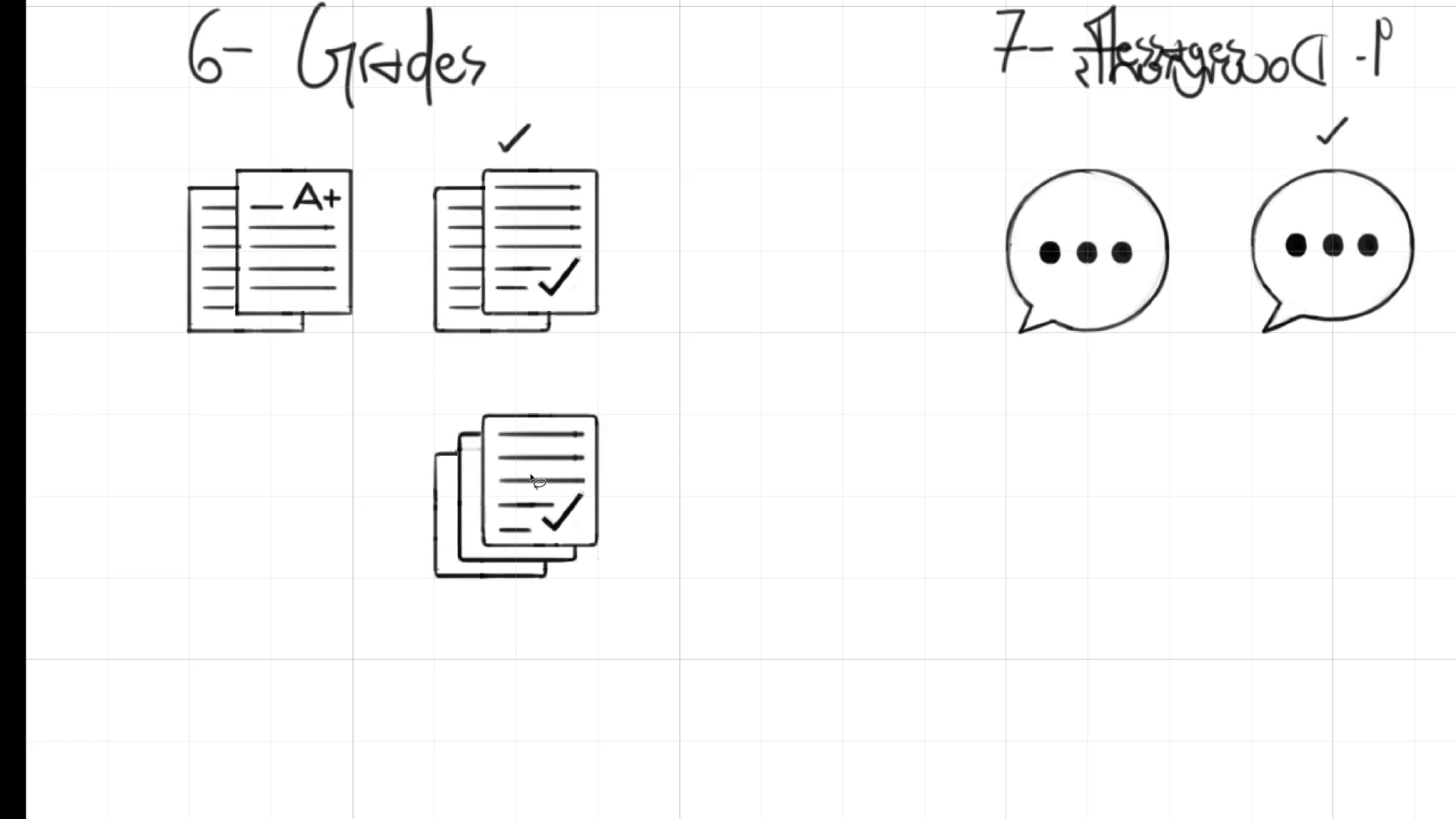 
key(M)
 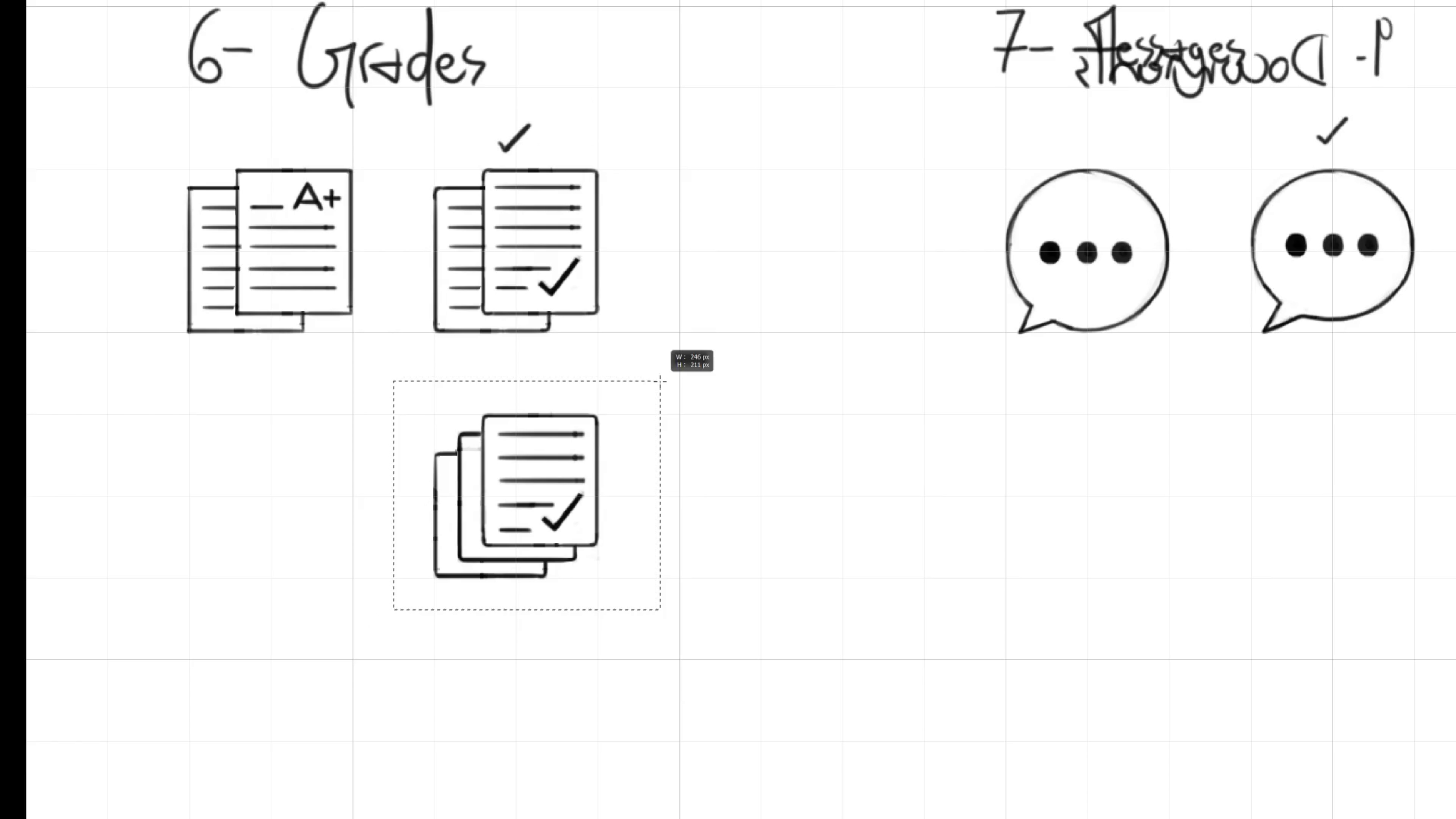 
hold_key(key=Space, duration=1.08)
 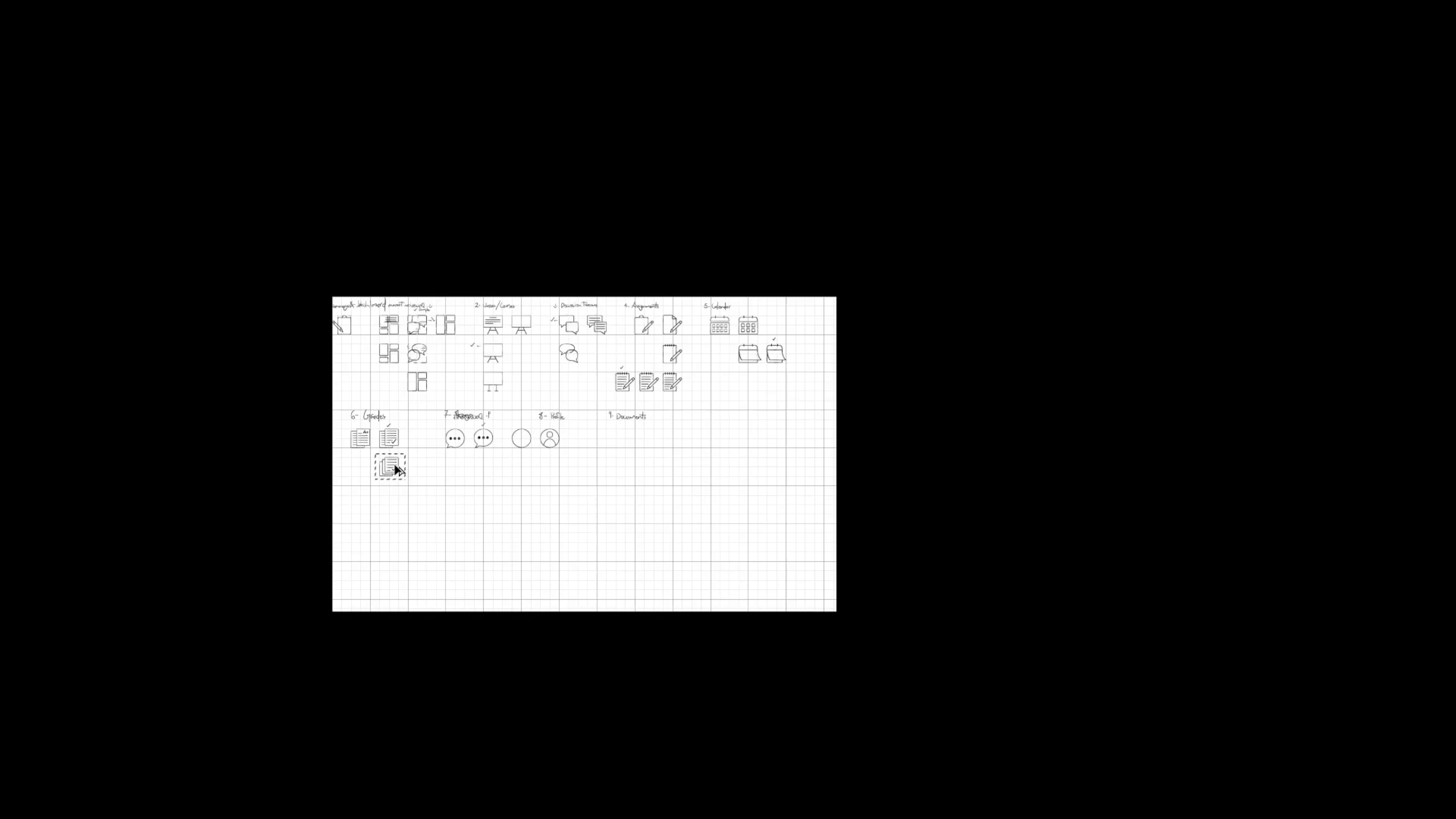 
hold_key(key=ControlLeft, duration=0.33)
left_click_drag(start_coordinate=[694, 360], to_coordinate=[630, 401])
 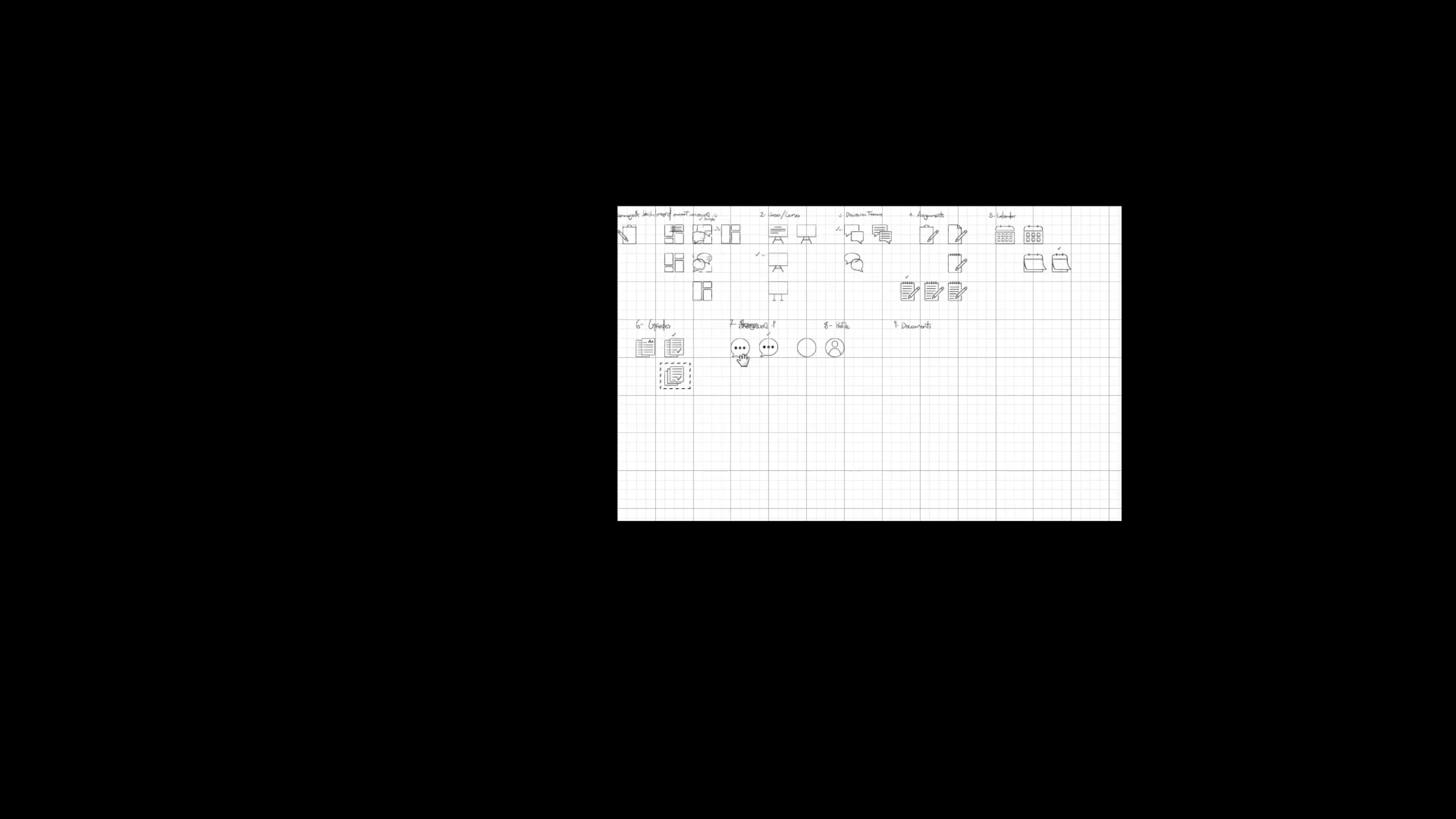 
left_click_drag(start_coordinate=[769, 352], to_coordinate=[484, 442])
 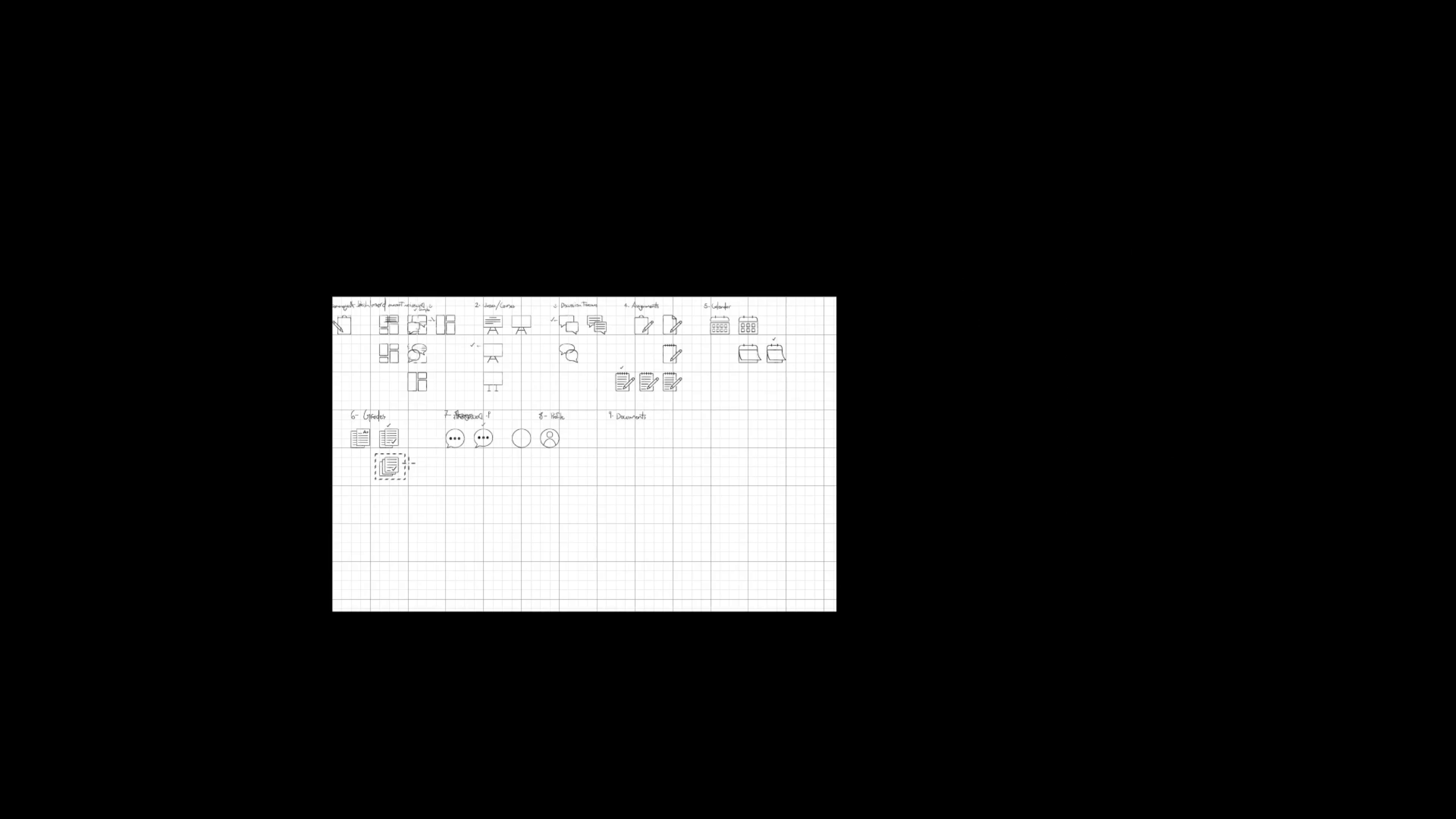 
hold_key(key=ControlLeft, duration=2.85)
hold_key(key=AltLeft, duration=1.52)
left_click_drag(start_coordinate=[397, 460], to_coordinate=[627, 432])
 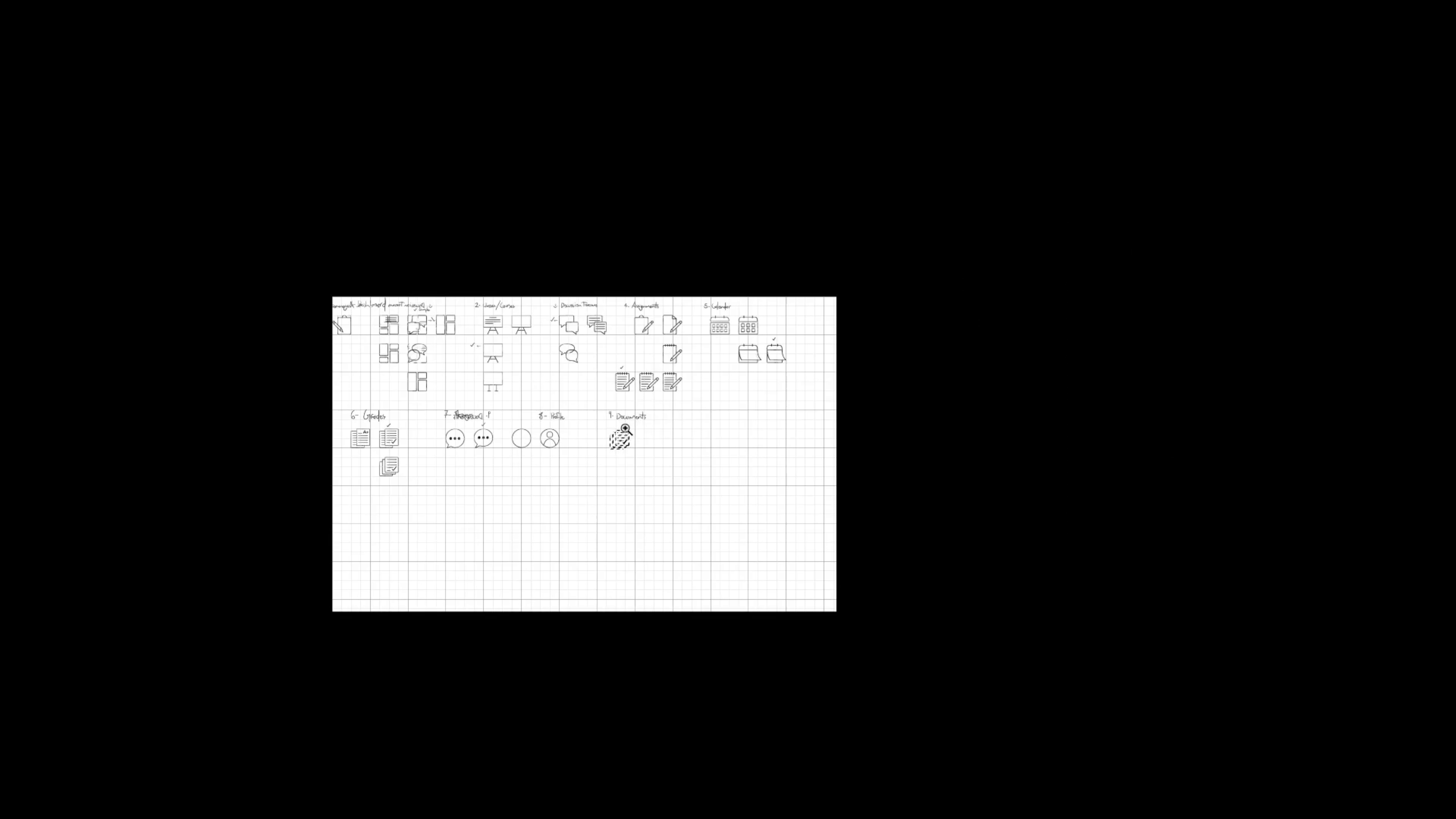 
hold_key(key=Space, duration=0.9)
 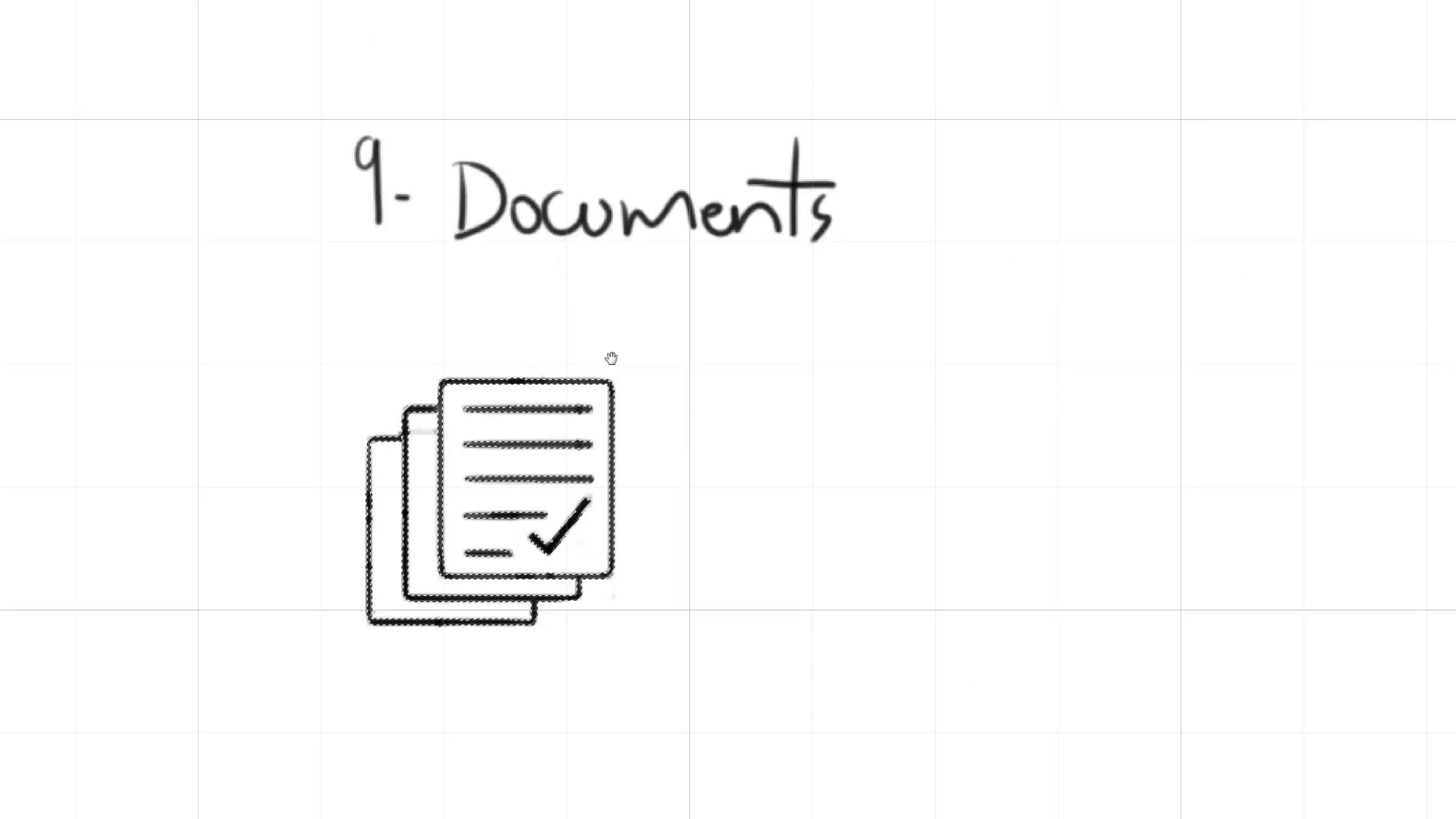 
left_click_drag(start_coordinate=[628, 428], to_coordinate=[708, 478])
 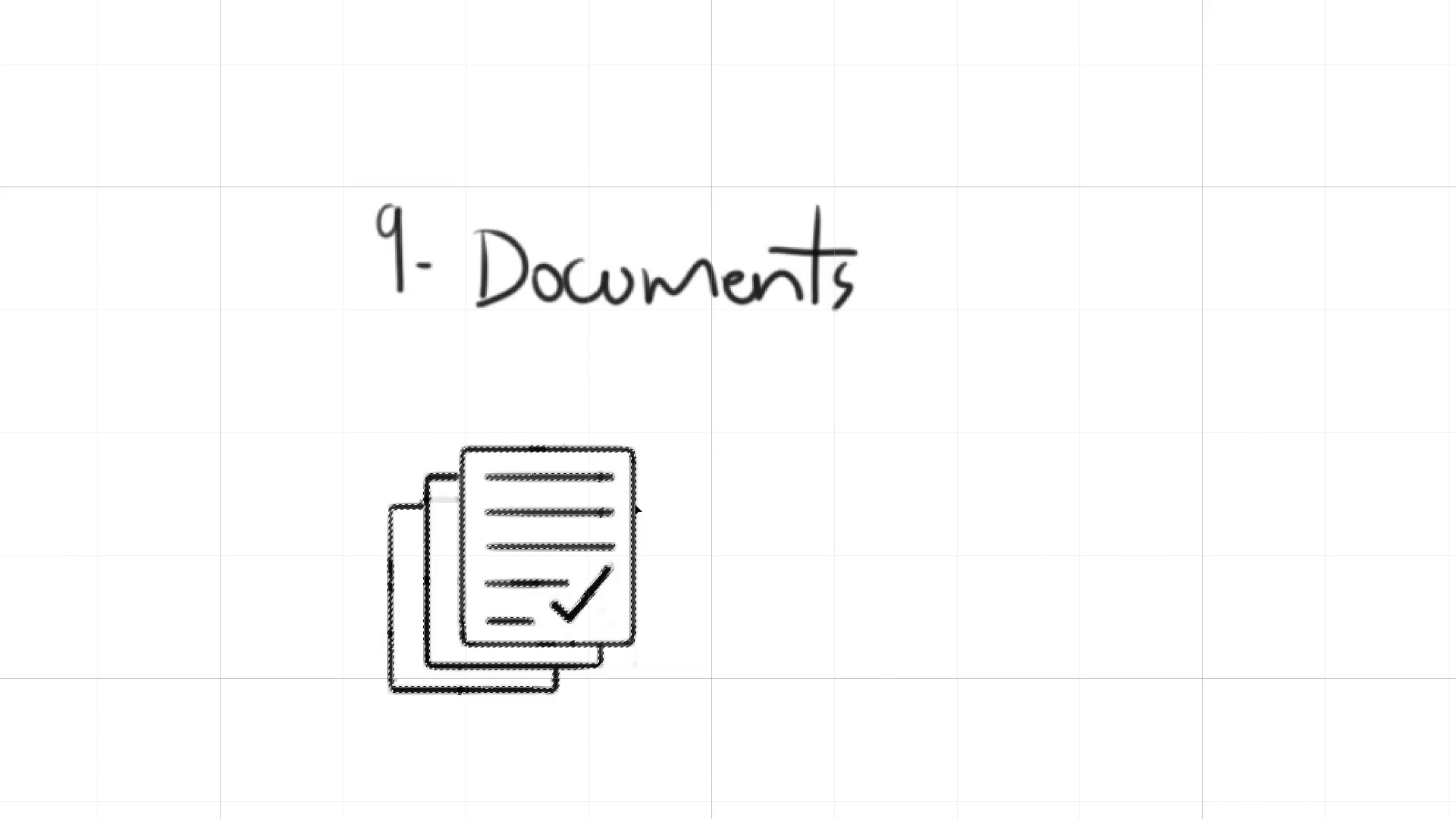 
hold_key(key=Space, duration=0.62)
 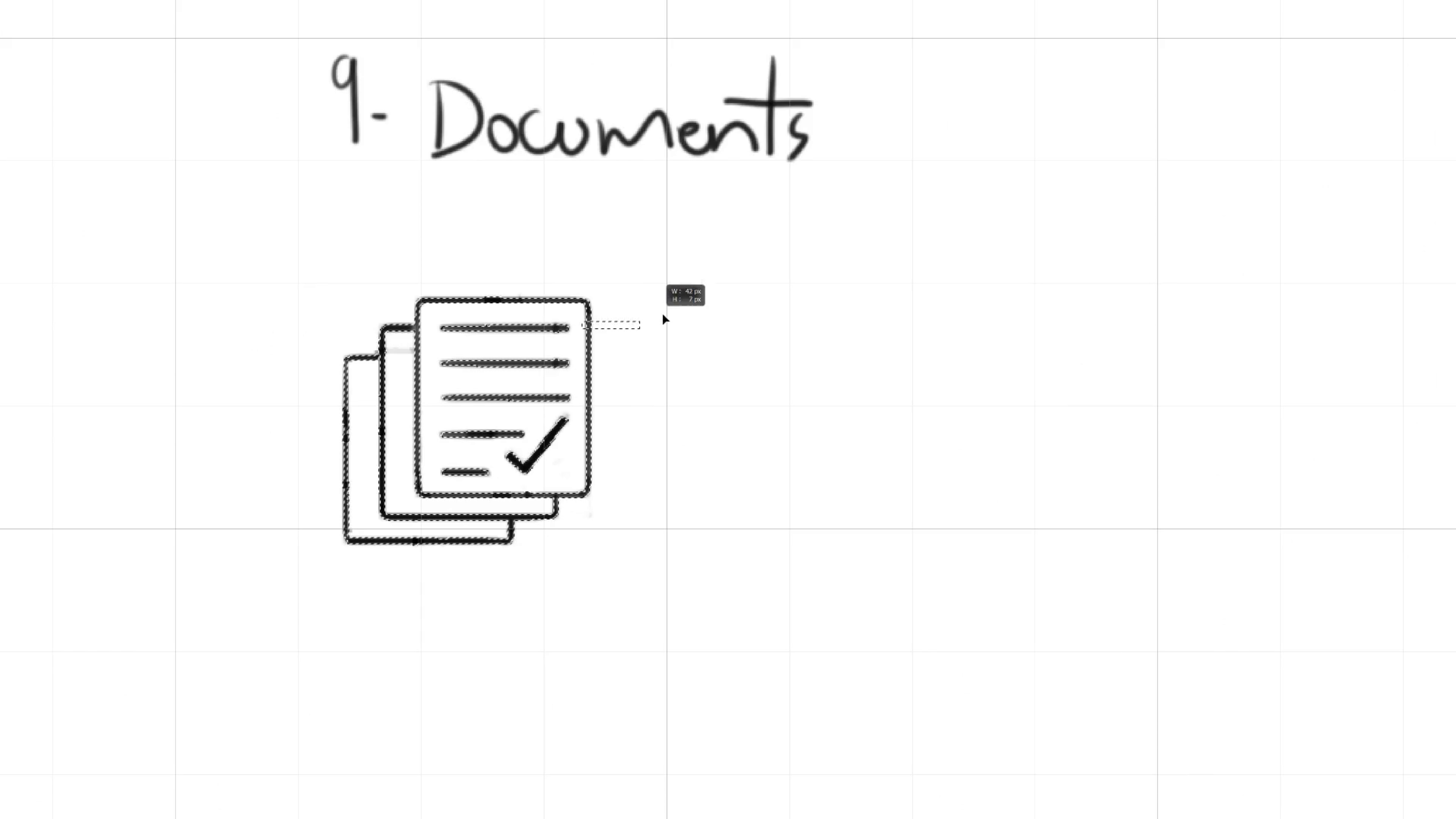 
left_click_drag(start_coordinate=[647, 489], to_coordinate=[602, 340])
 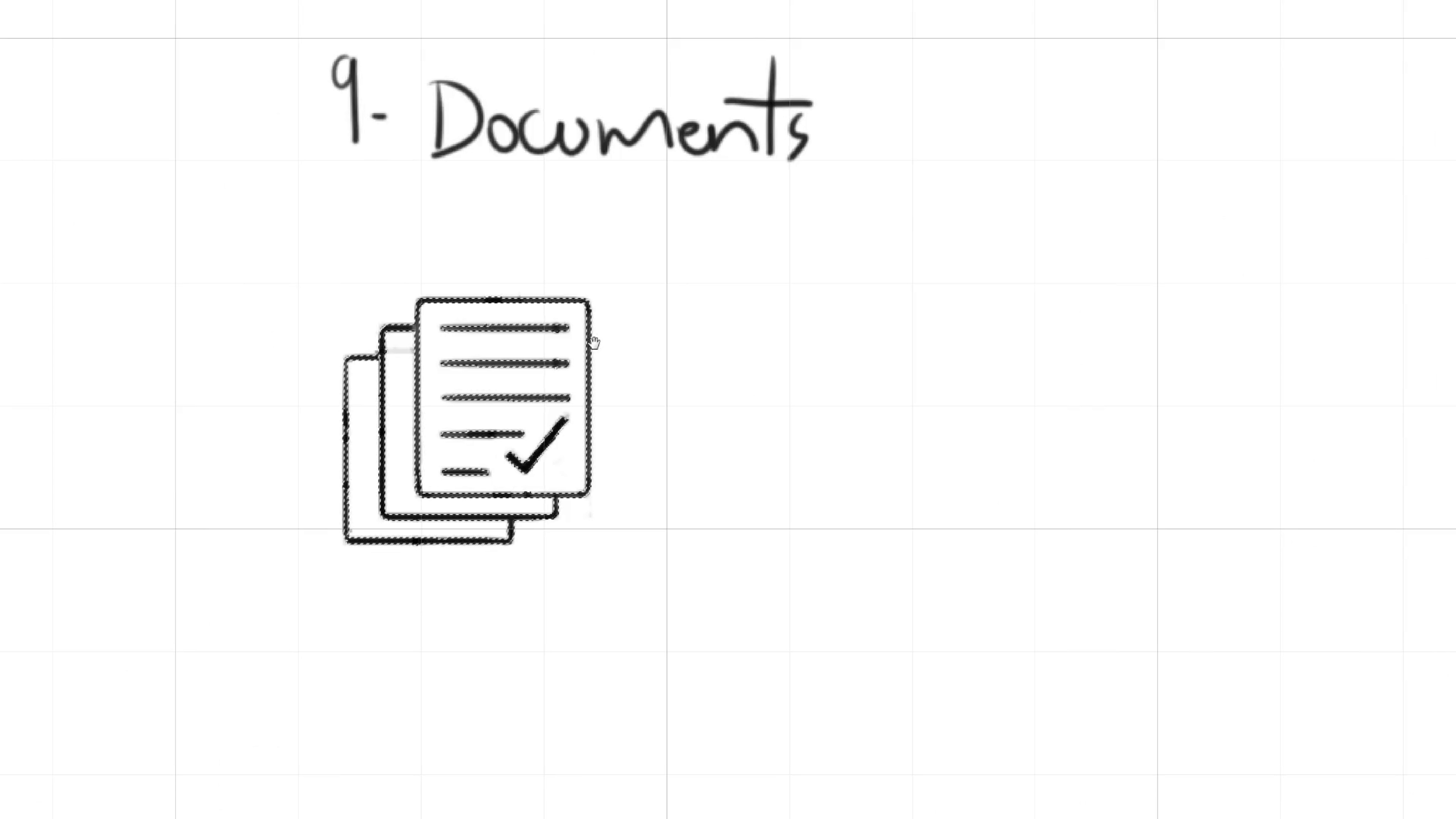 
hold_key(key=ControlLeft, duration=1.54)
left_click_drag(start_coordinate=[582, 327], to_coordinate=[666, 314])
 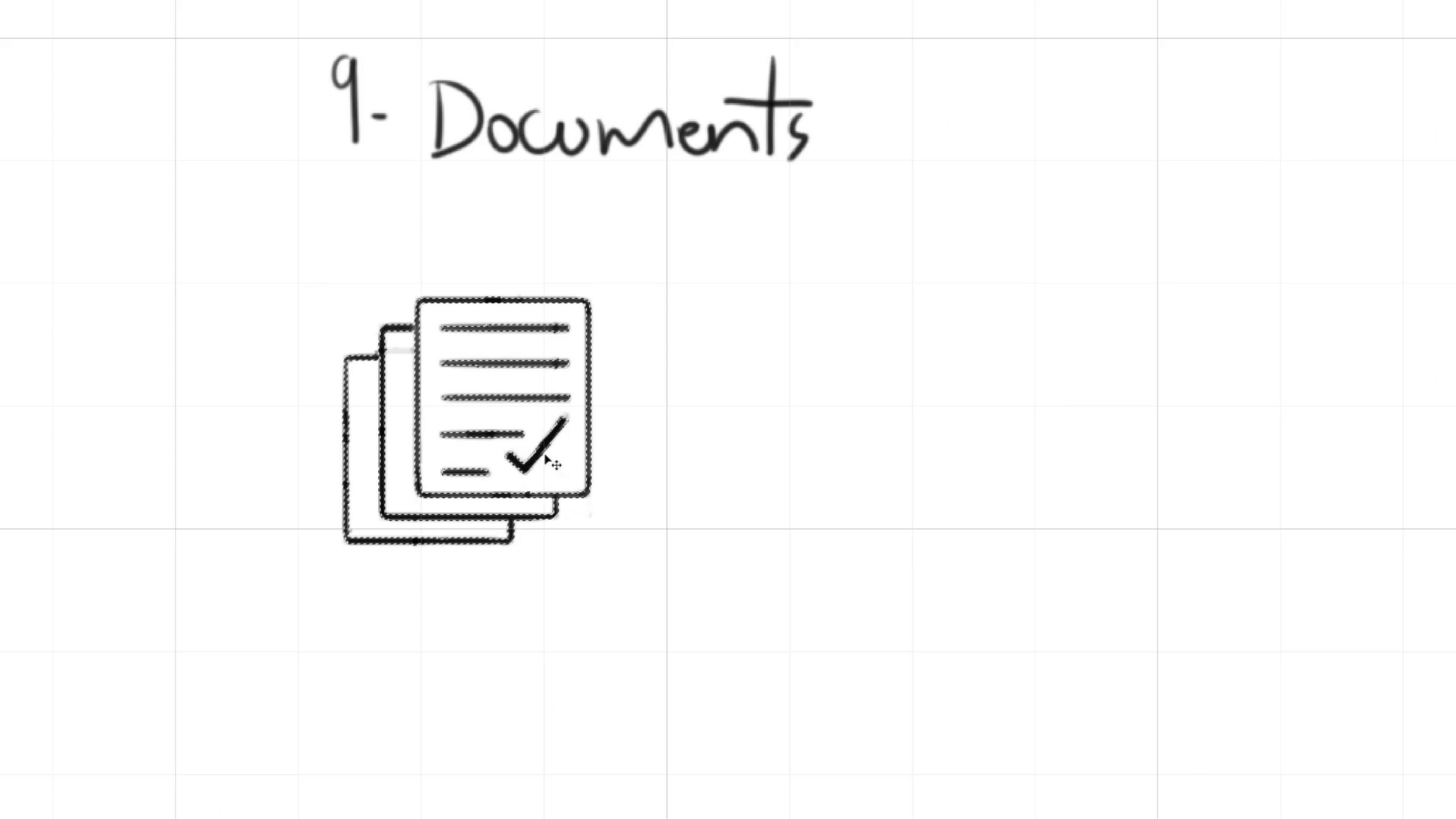 
hold_key(key=ControlLeft, duration=1.51)
left_click_drag(start_coordinate=[528, 461], to_coordinate=[603, 443])
 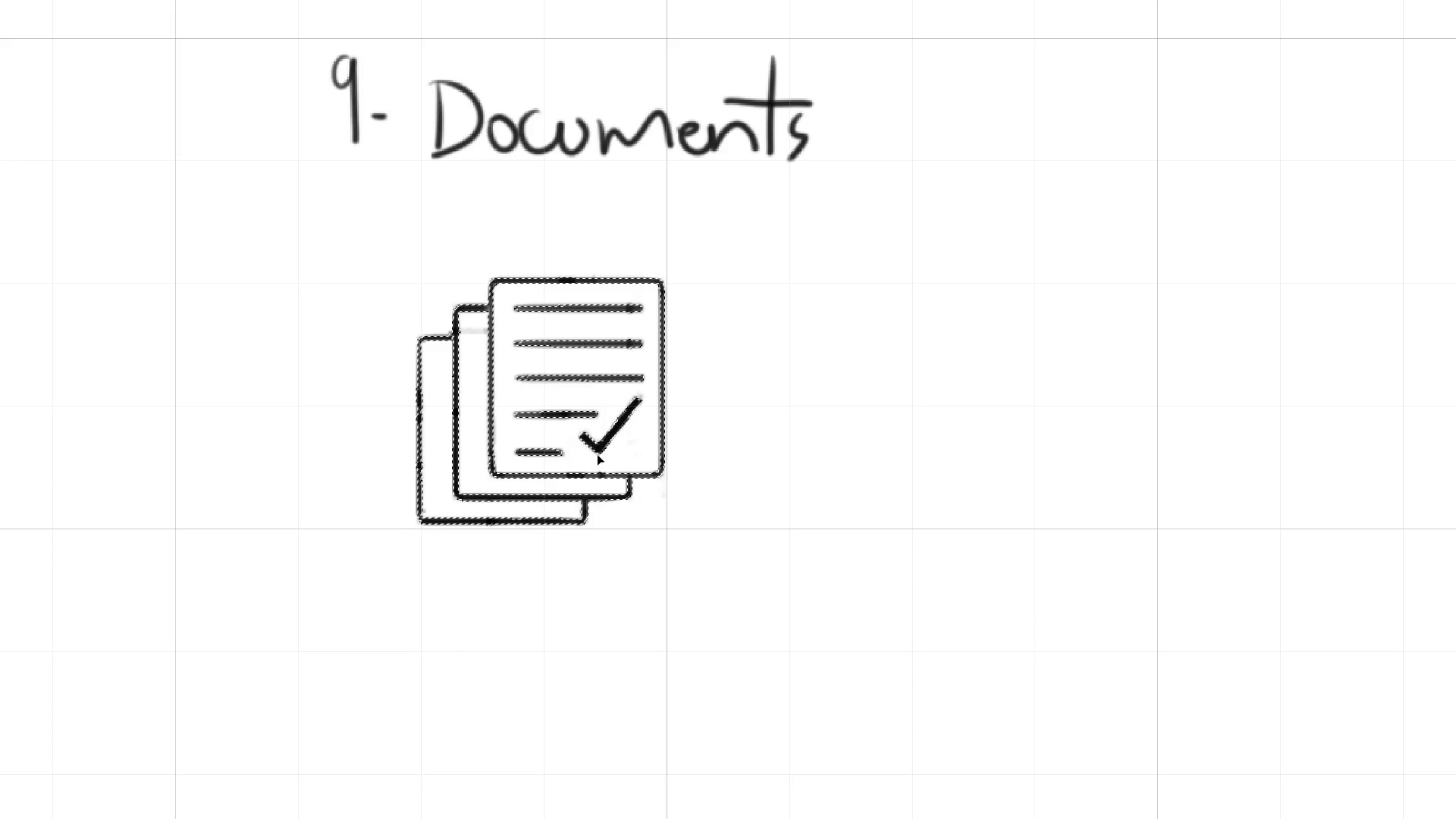 
hold_key(key=ControlLeft, duration=1.51)
 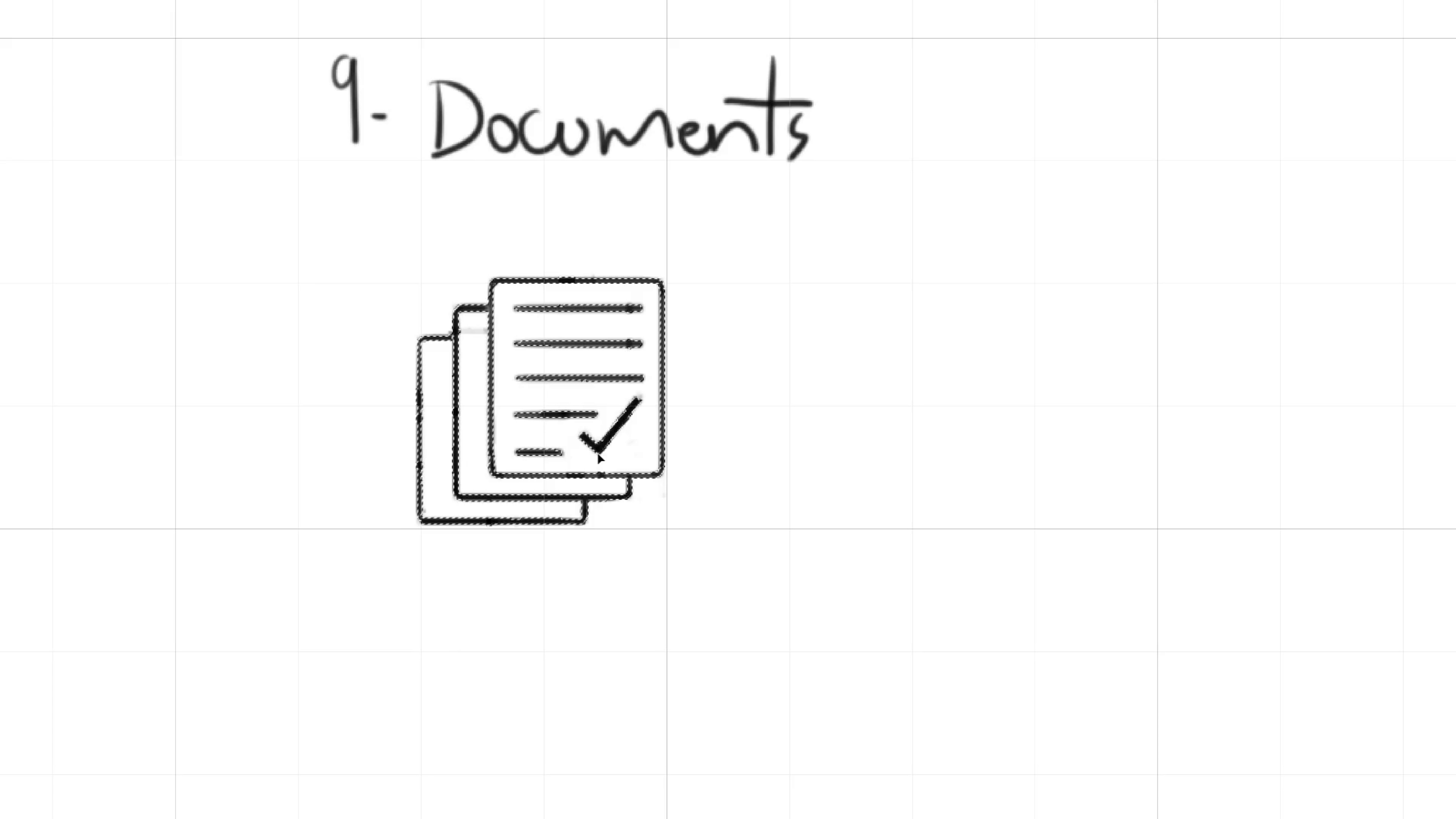 
hold_key(key=ControlLeft, duration=0.88)
 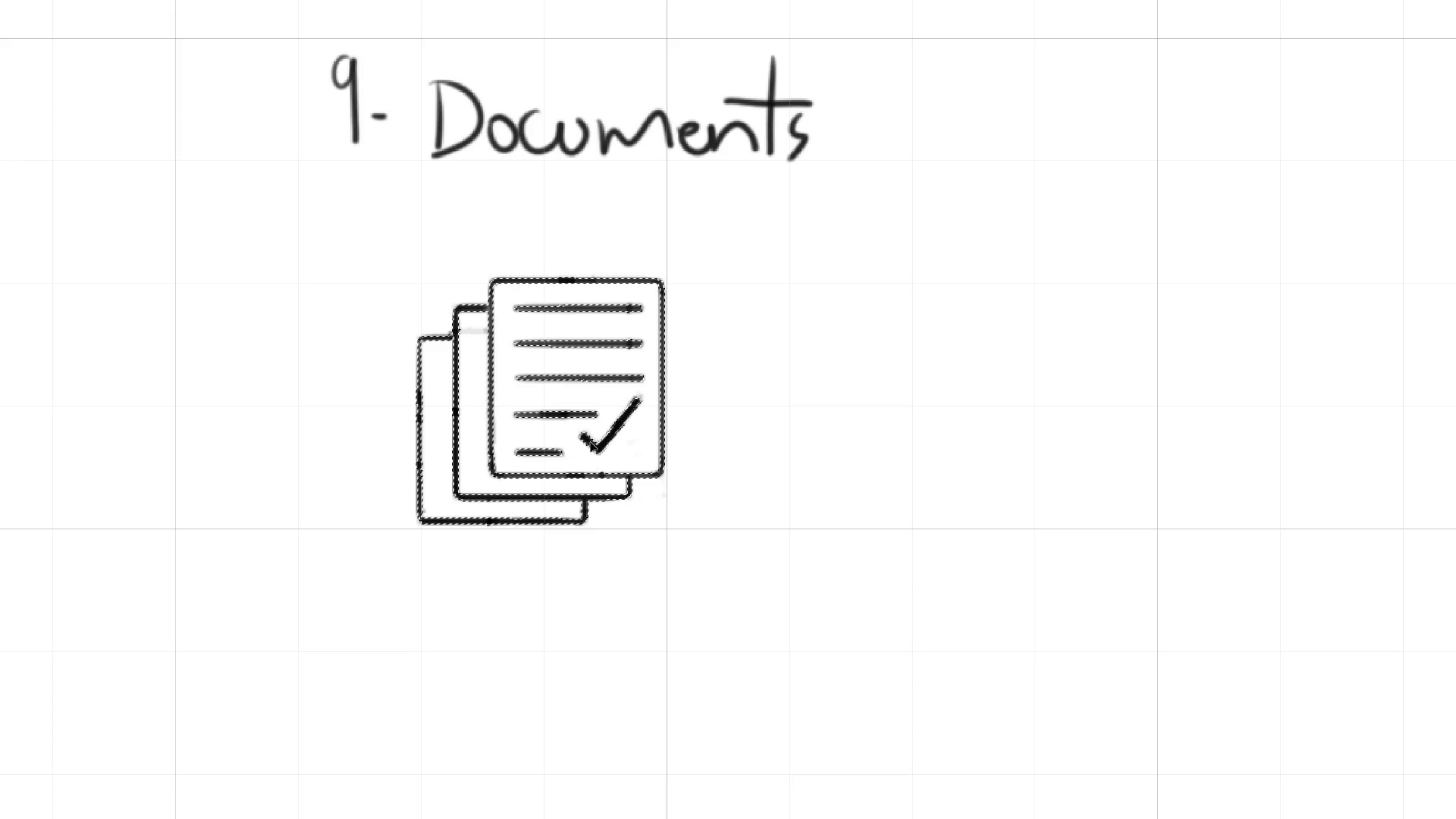 
key(V)
 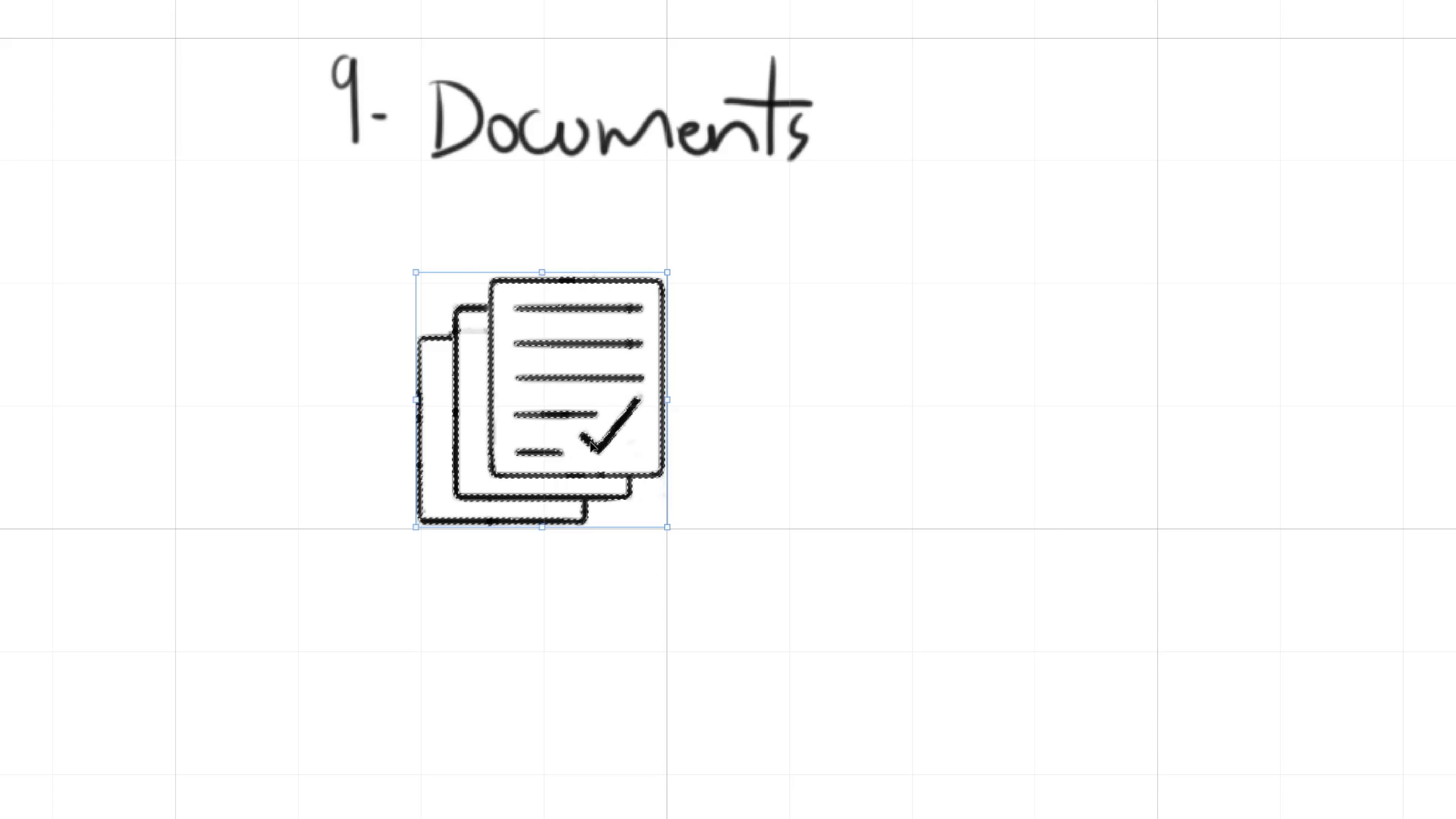 
key(ArrowDown)
 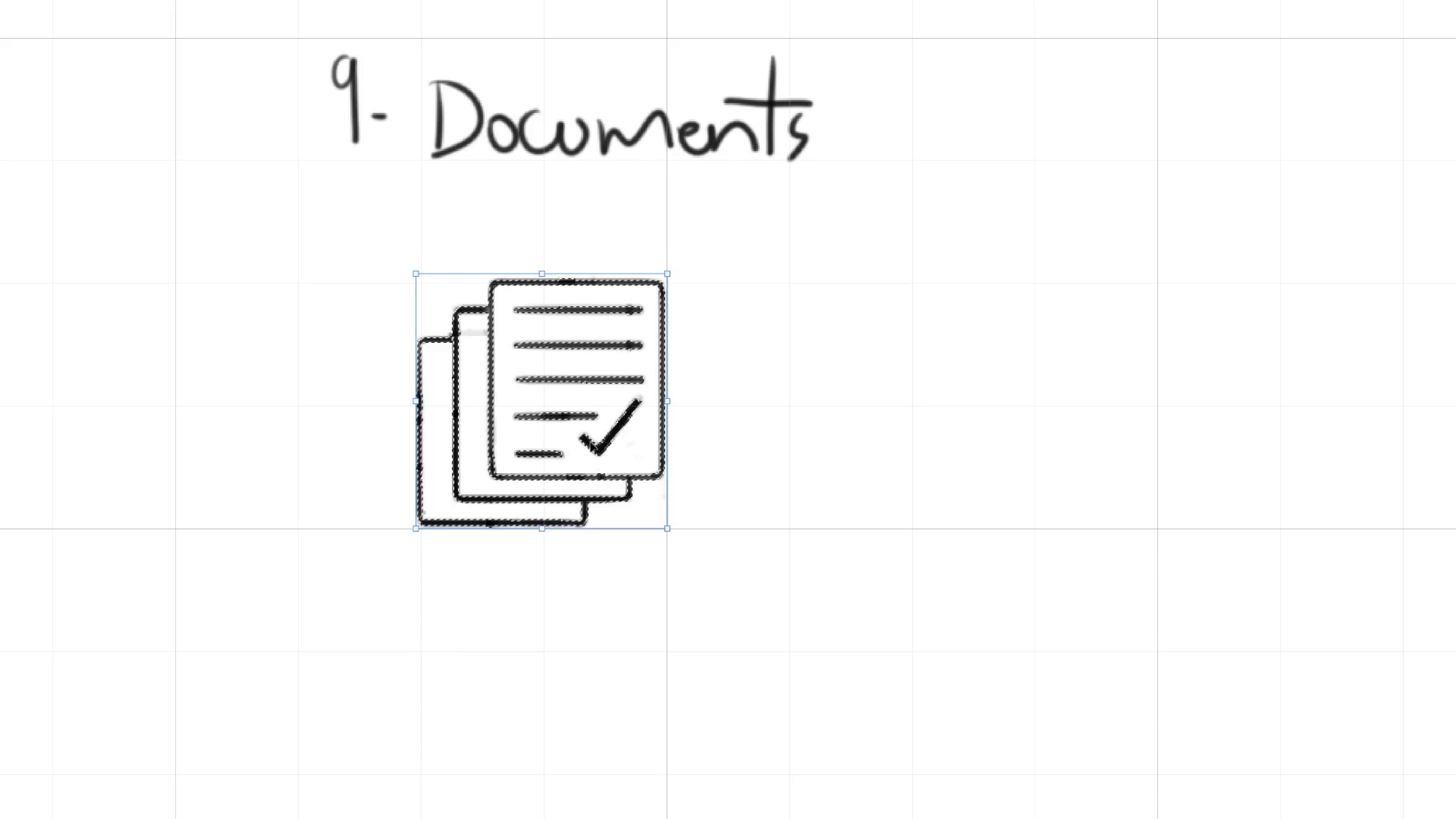 
key(ArrowDown)
 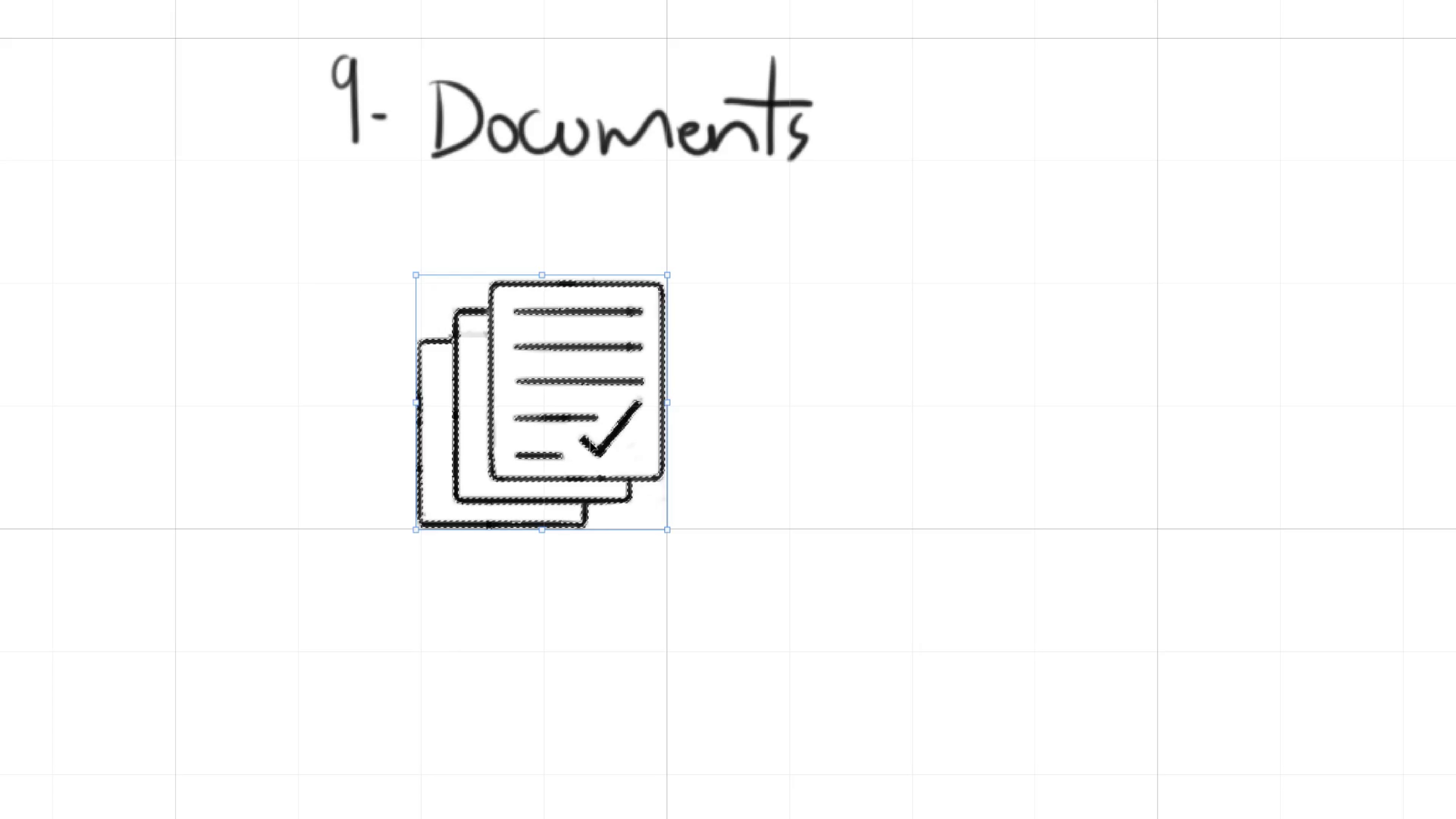 
key(ArrowRight)
 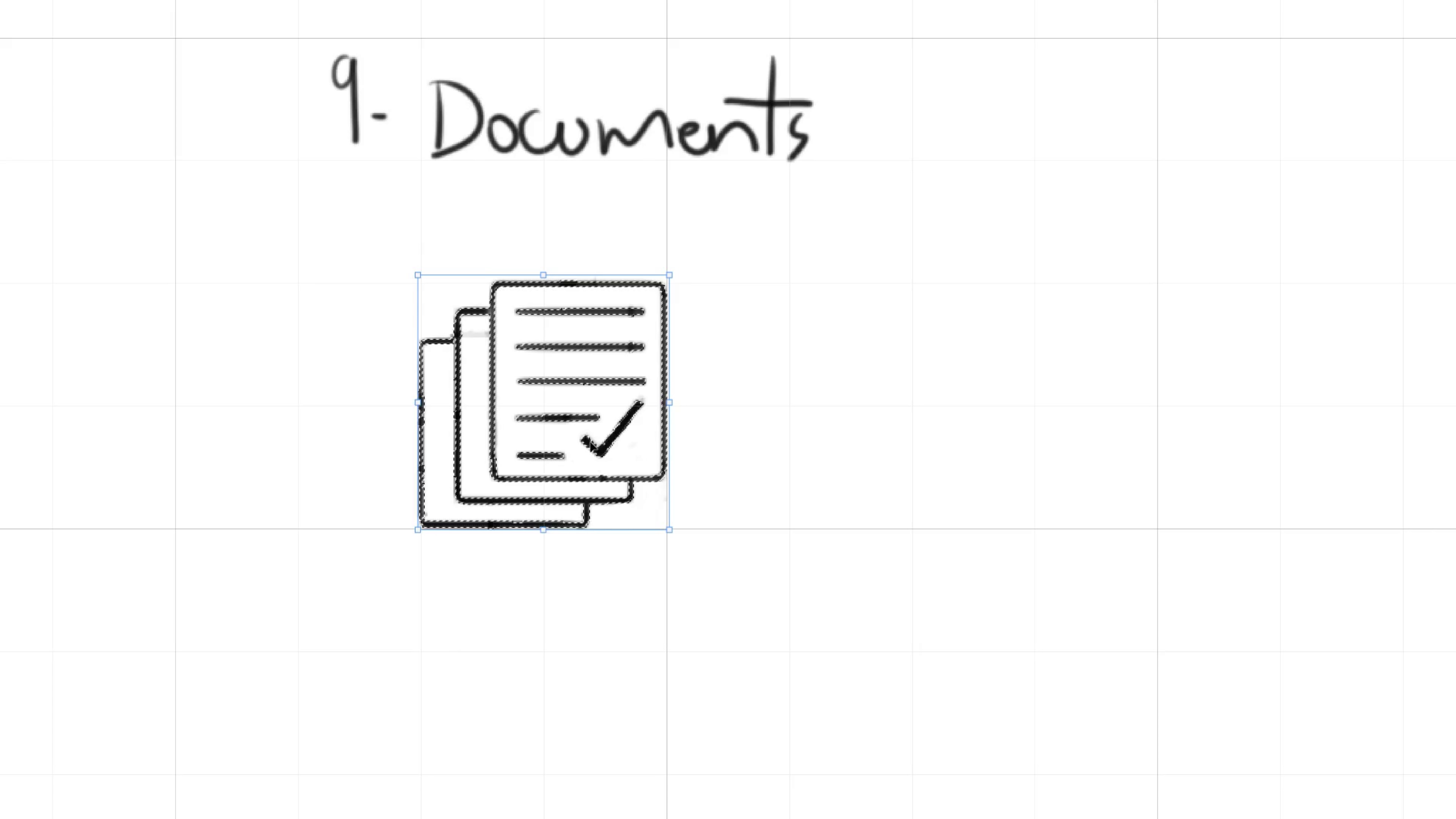 
key(Control+H)
 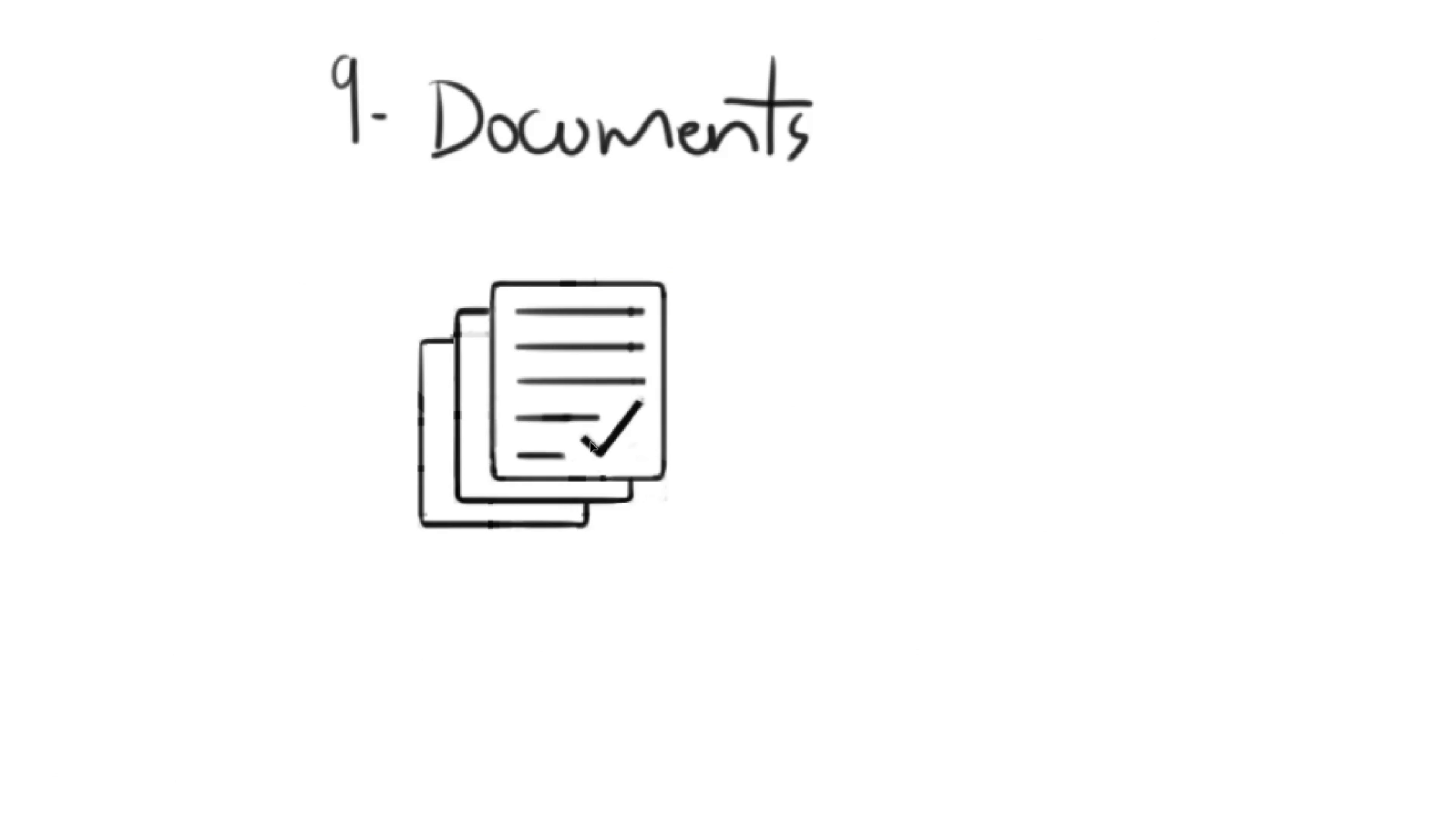 
key(Control+Quote)
 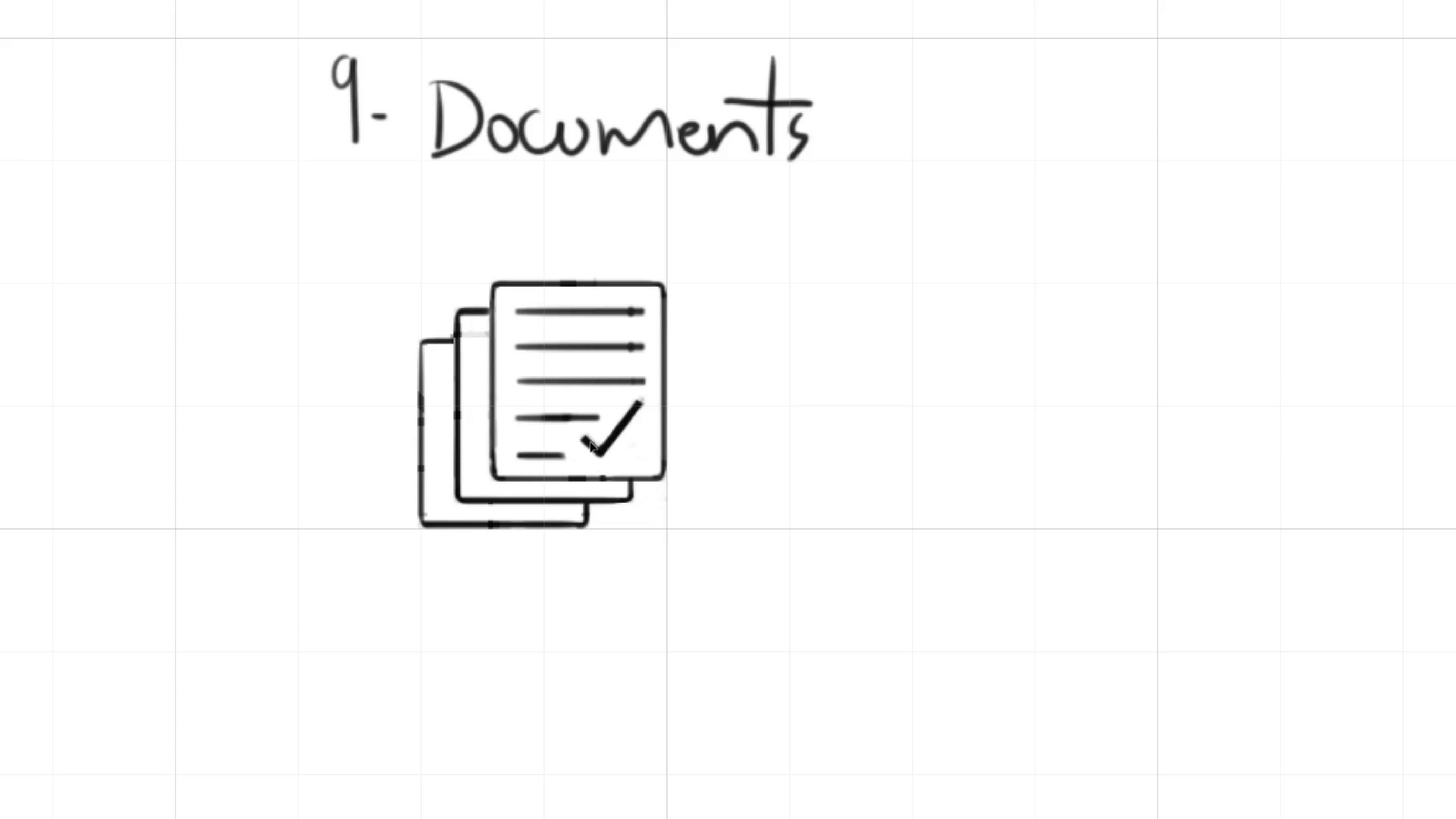 
key(ArrowDown)
 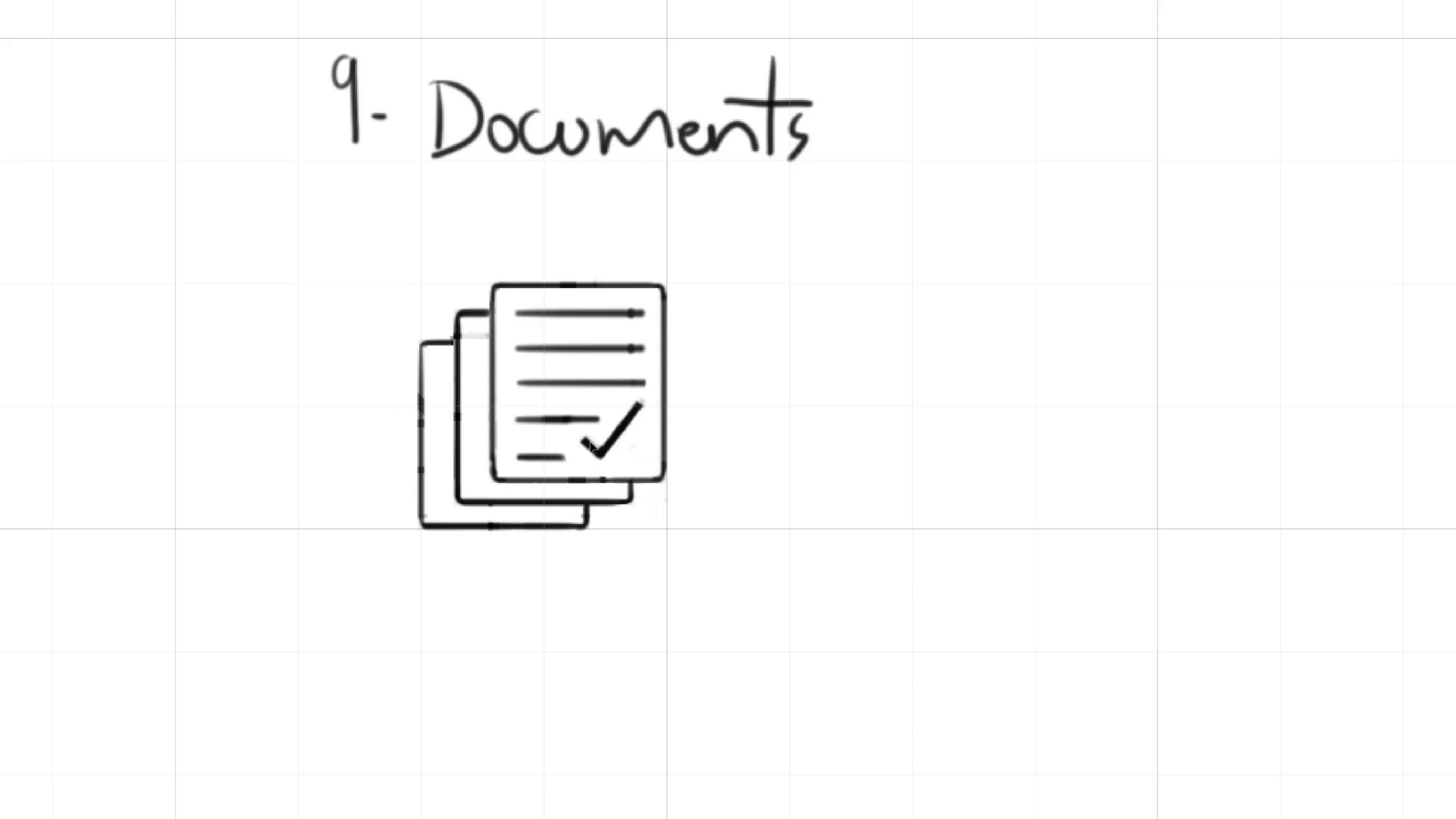 
key(Control+D)
 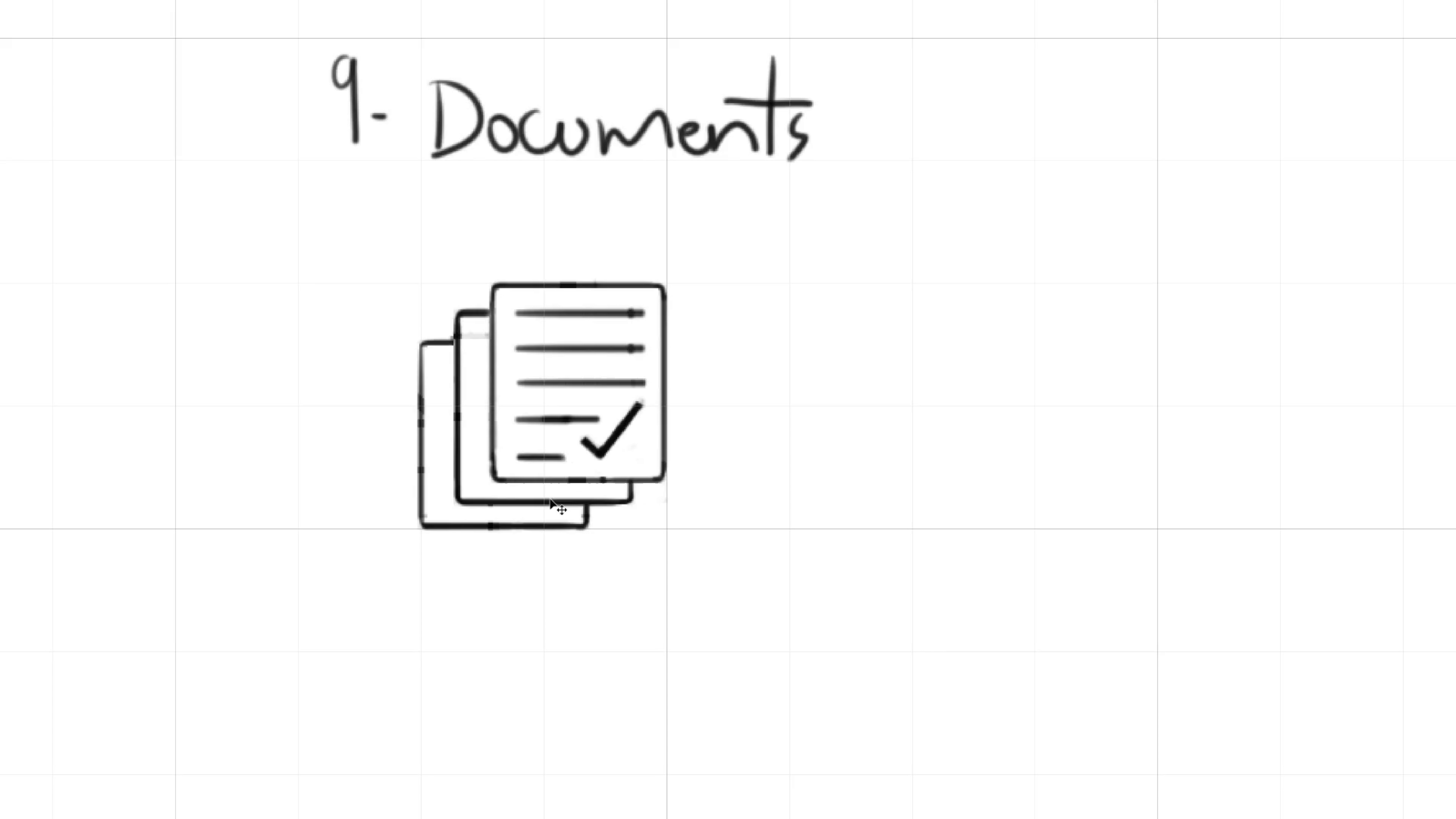 
hold_key(key=ControlLeft, duration=0.81)
 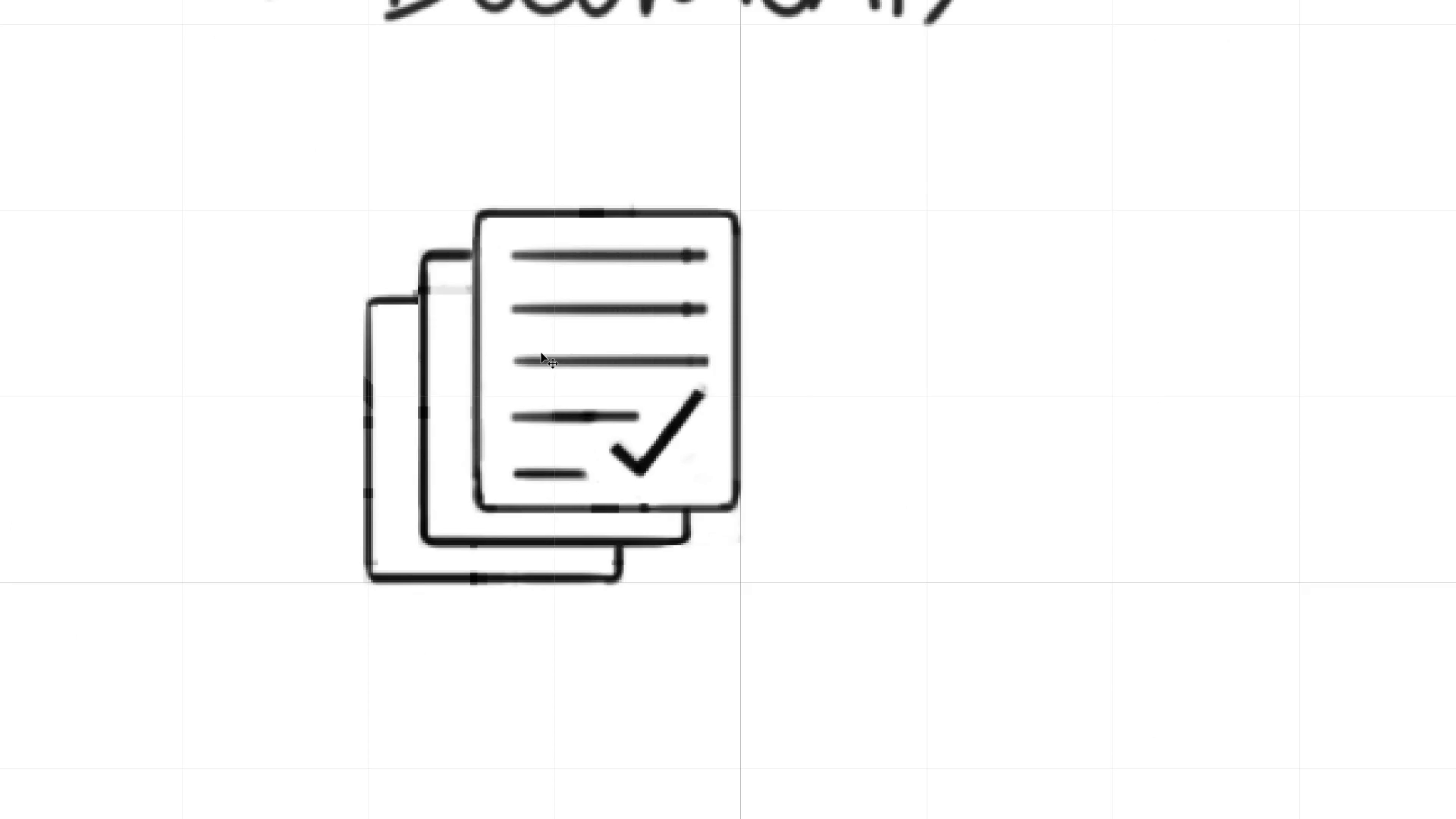 
hold_key(key=Space, duration=0.76)
 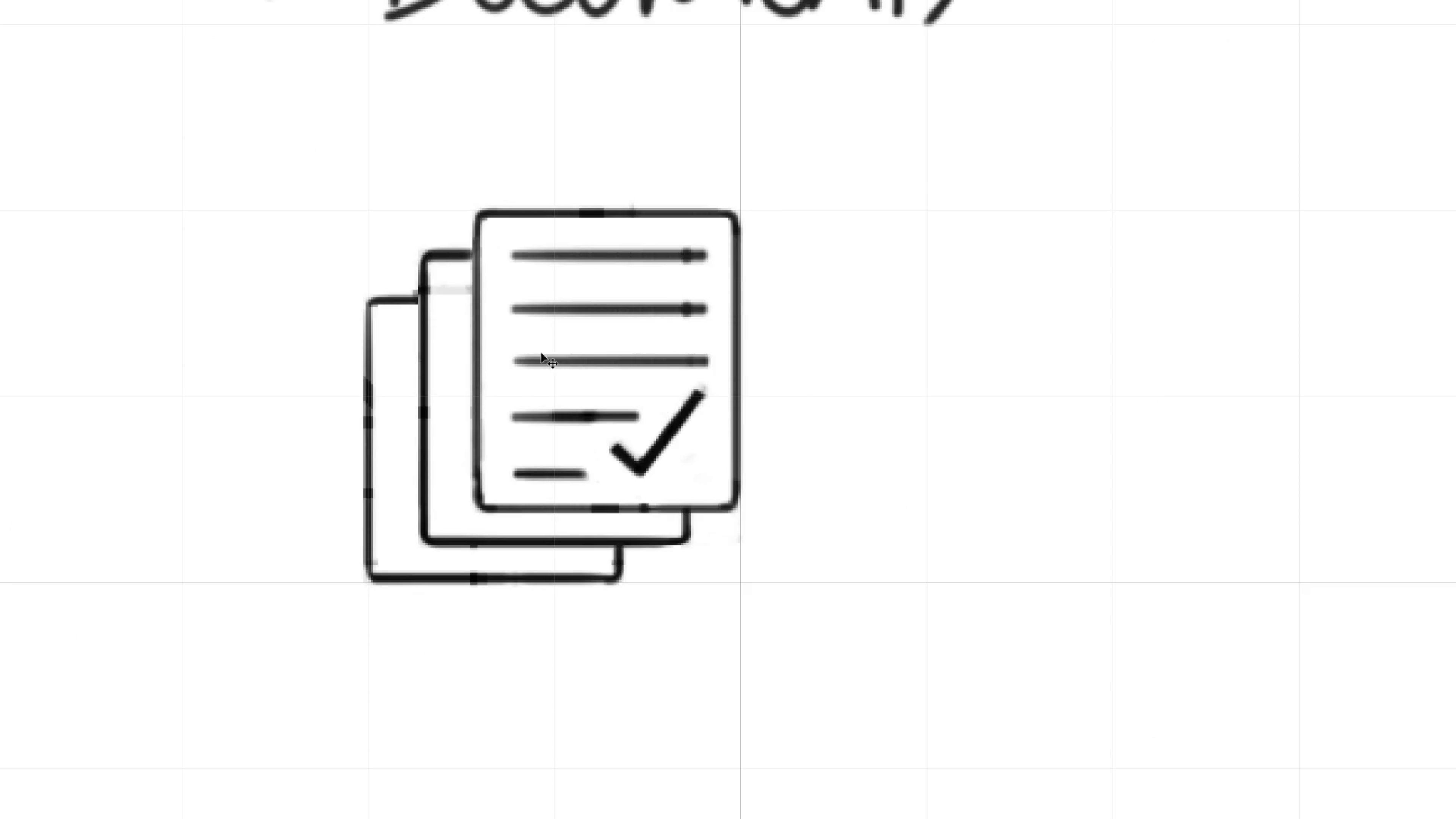 
left_click_drag(start_coordinate=[523, 425], to_coordinate=[549, 435])
 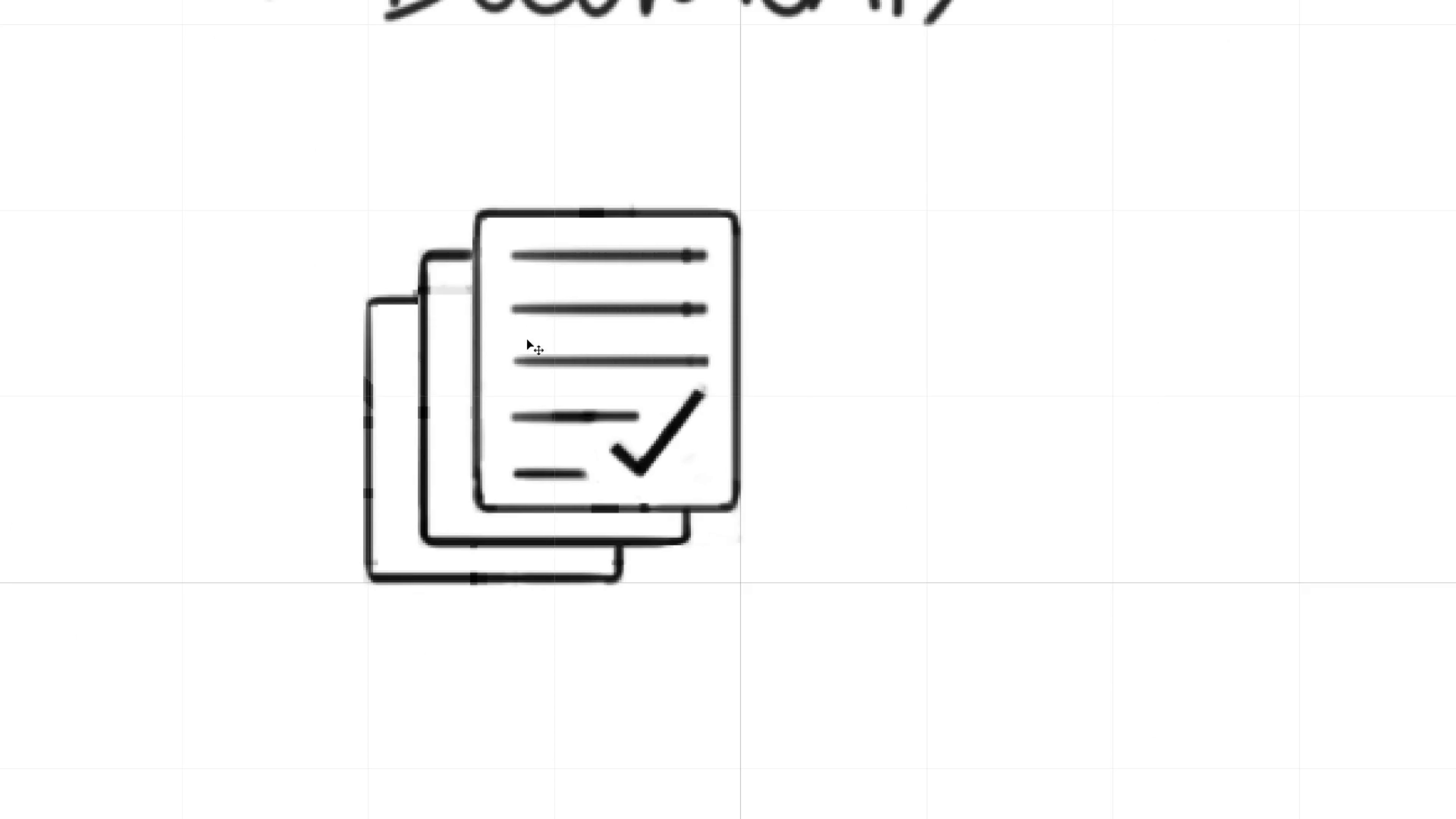 
key(M)
 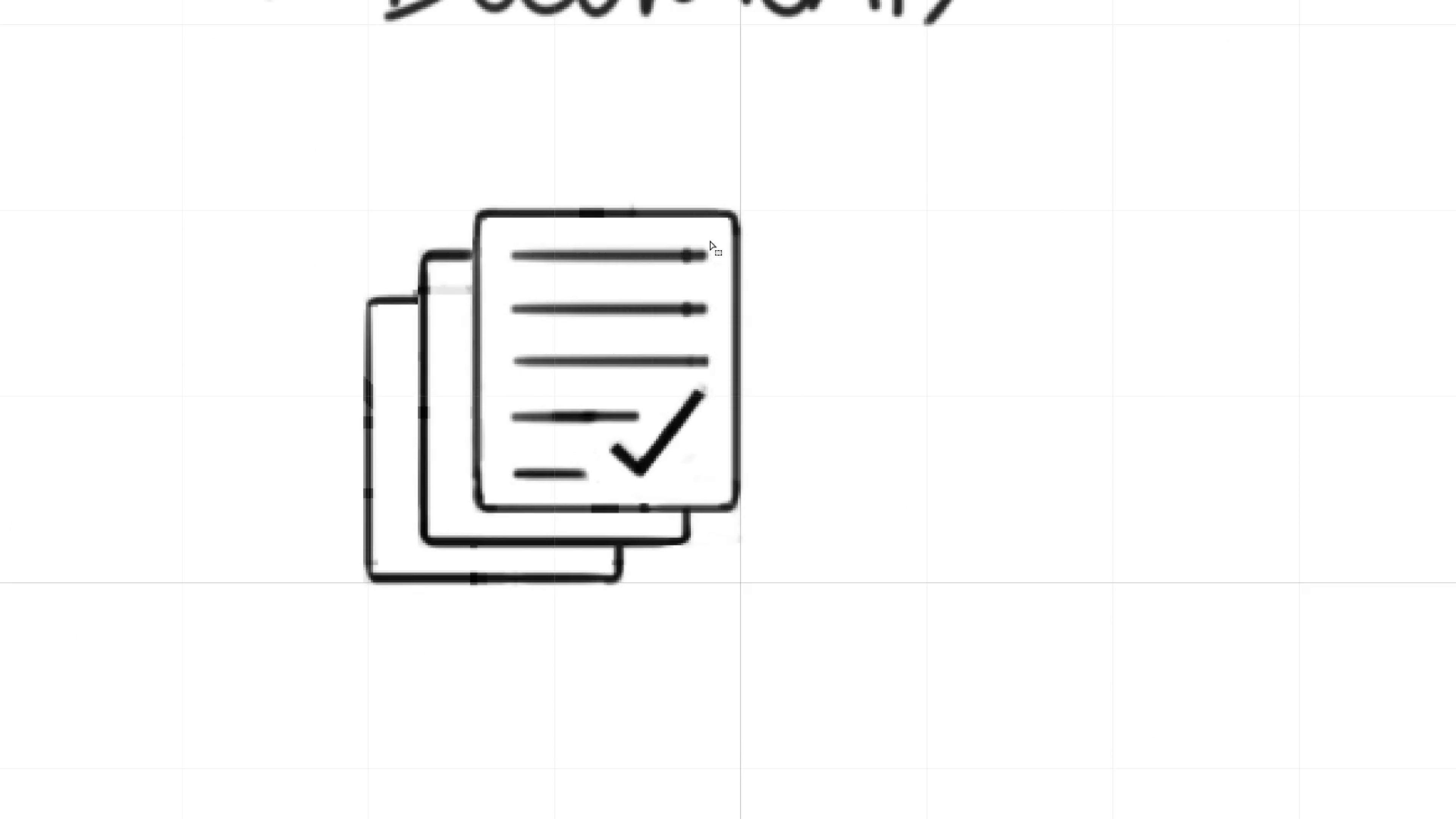 
key(Delete)
 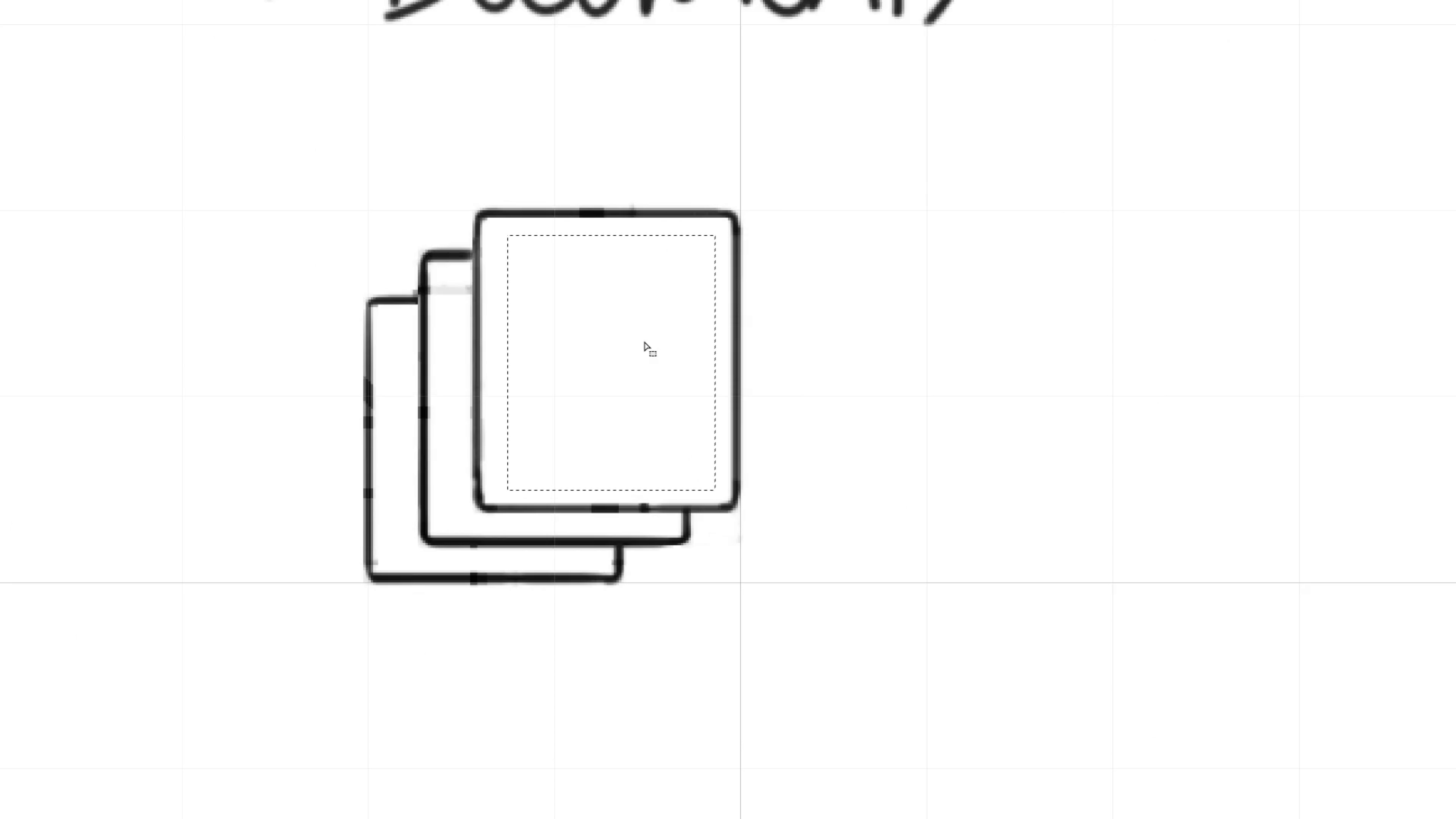 
key(Control+D)
 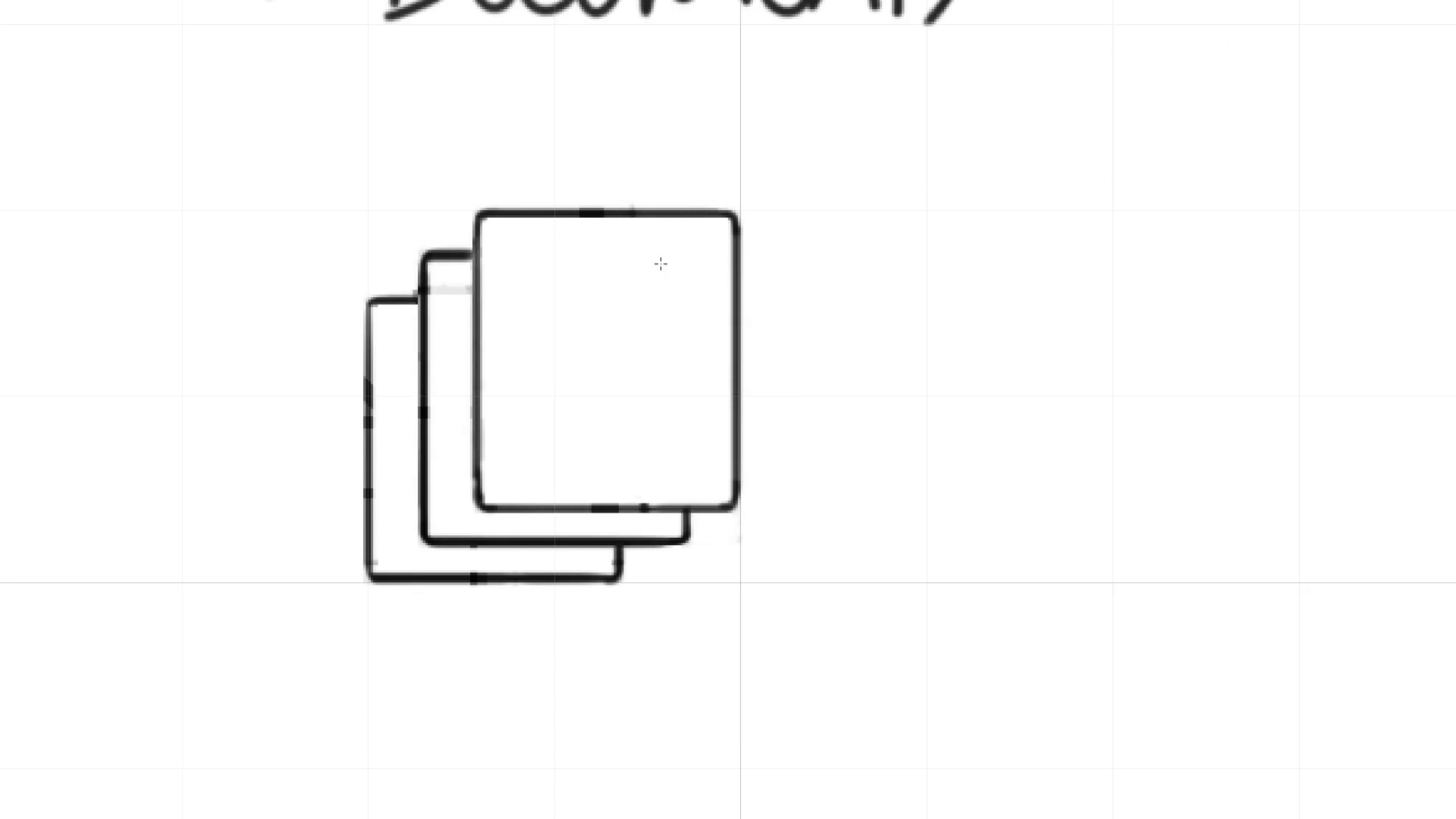 
key(B)
 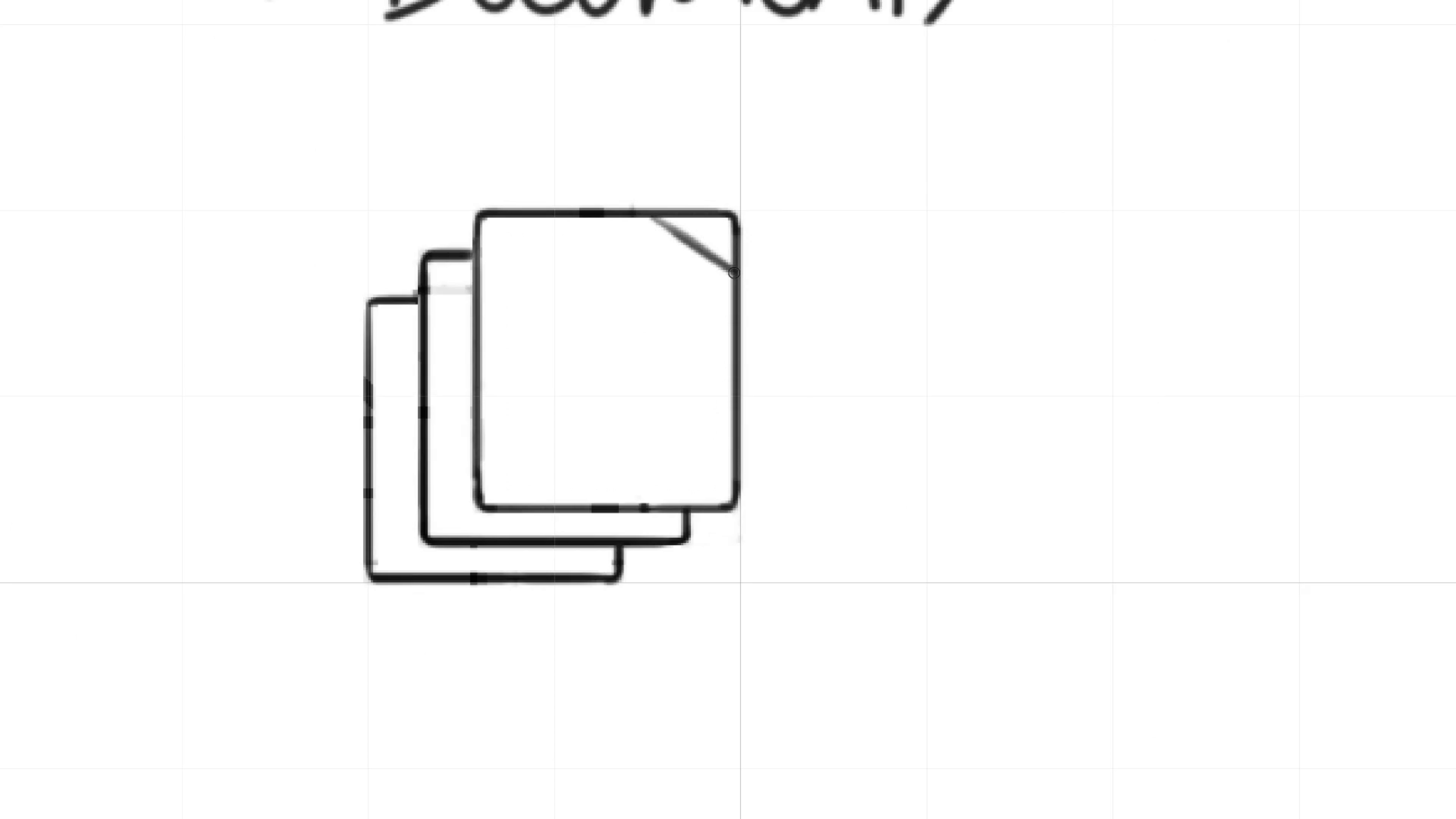 
wait(9.42)
 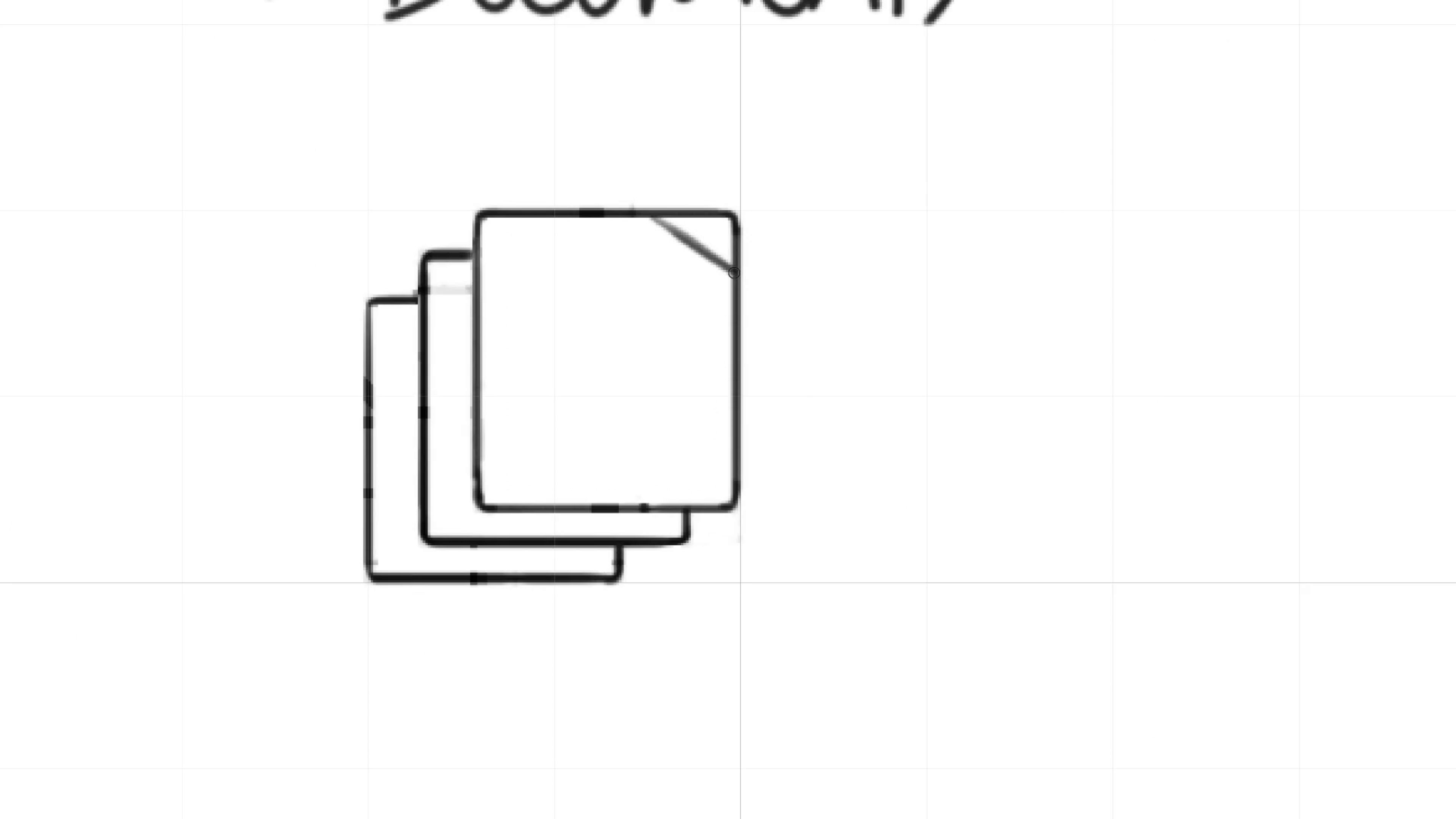 
hold_key(key=Backquote, duration=1.07)
 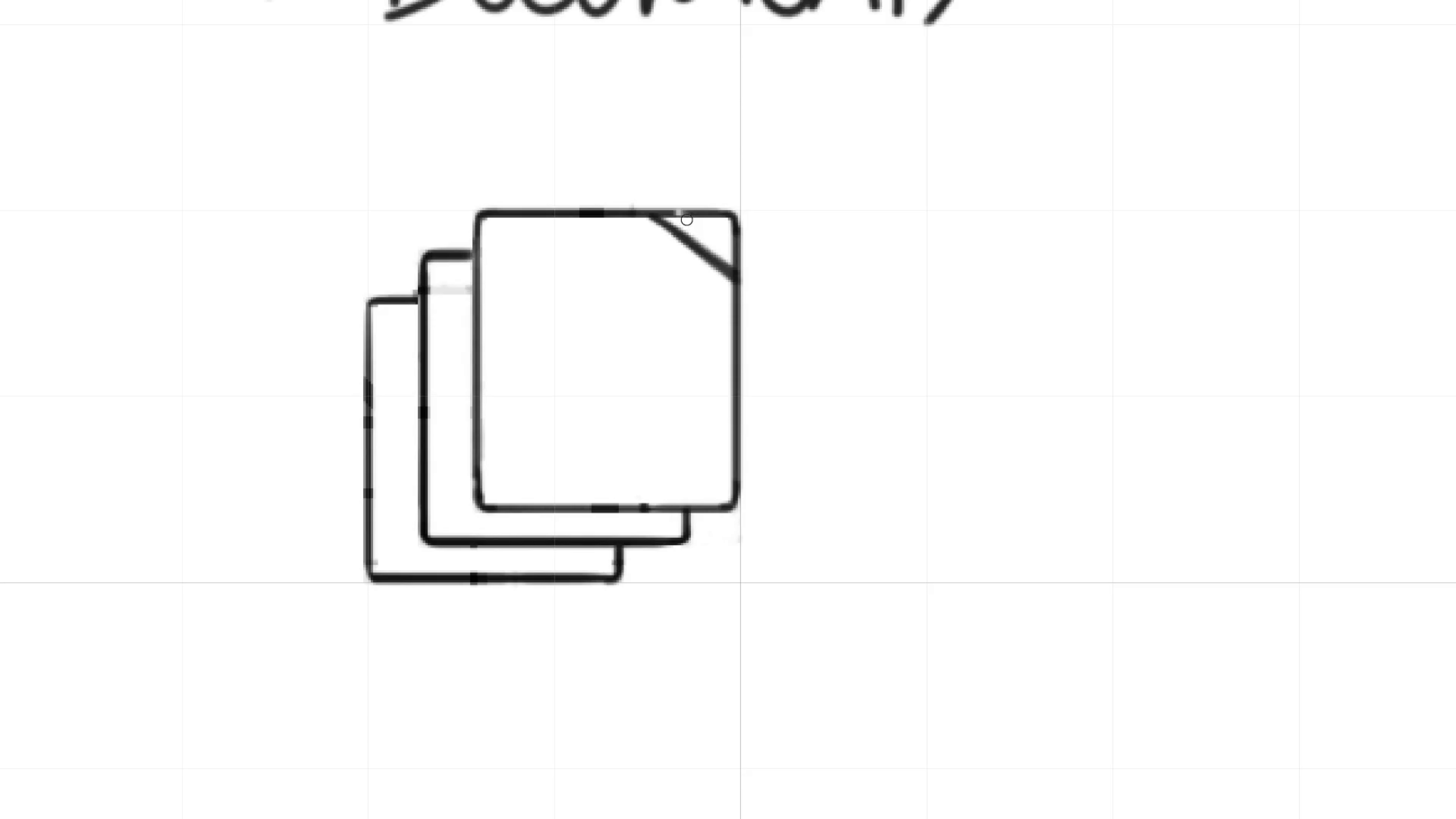 
hold_key(key=L, duration=1.53)
 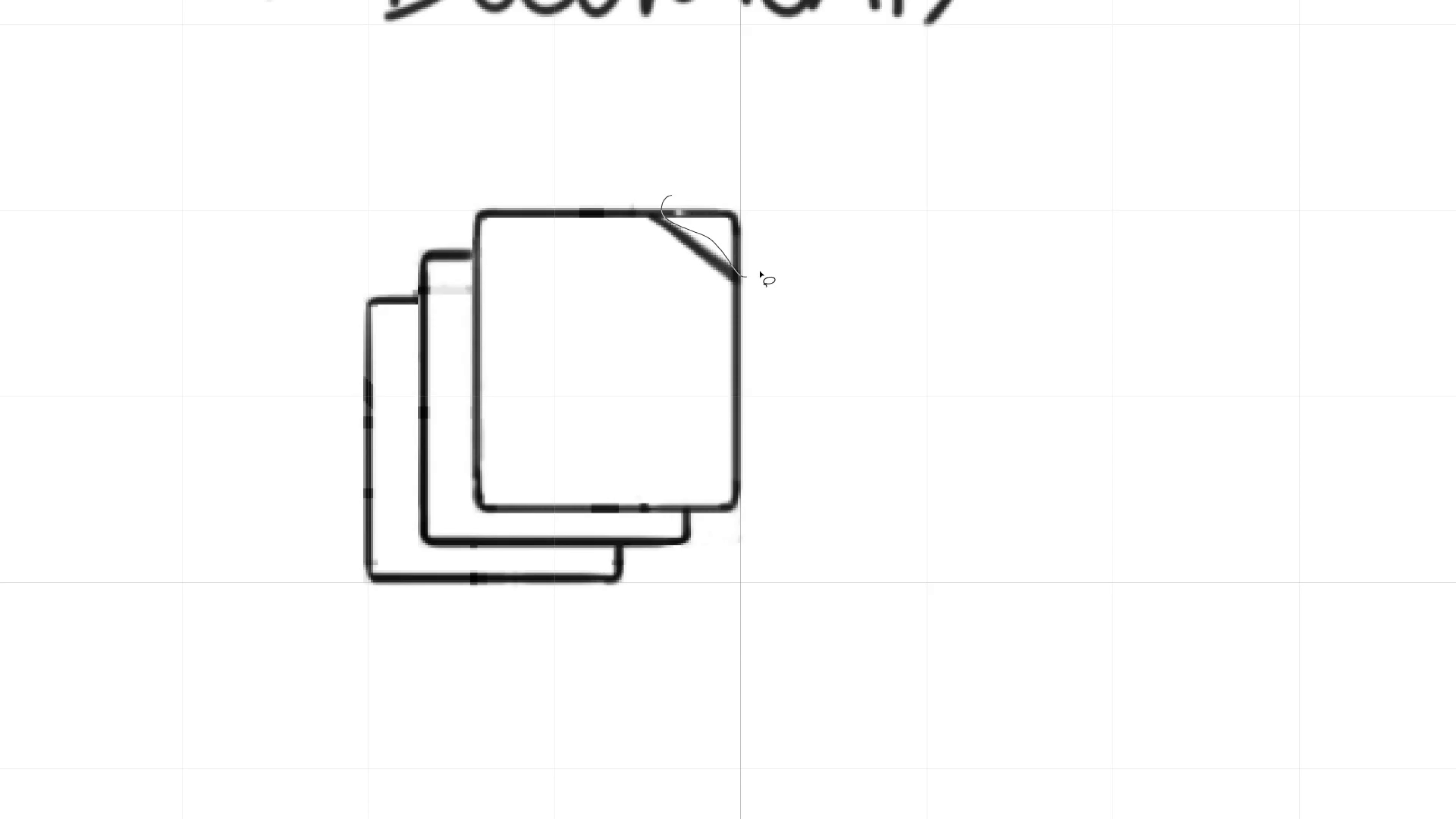 
hold_key(key=L, duration=0.91)
 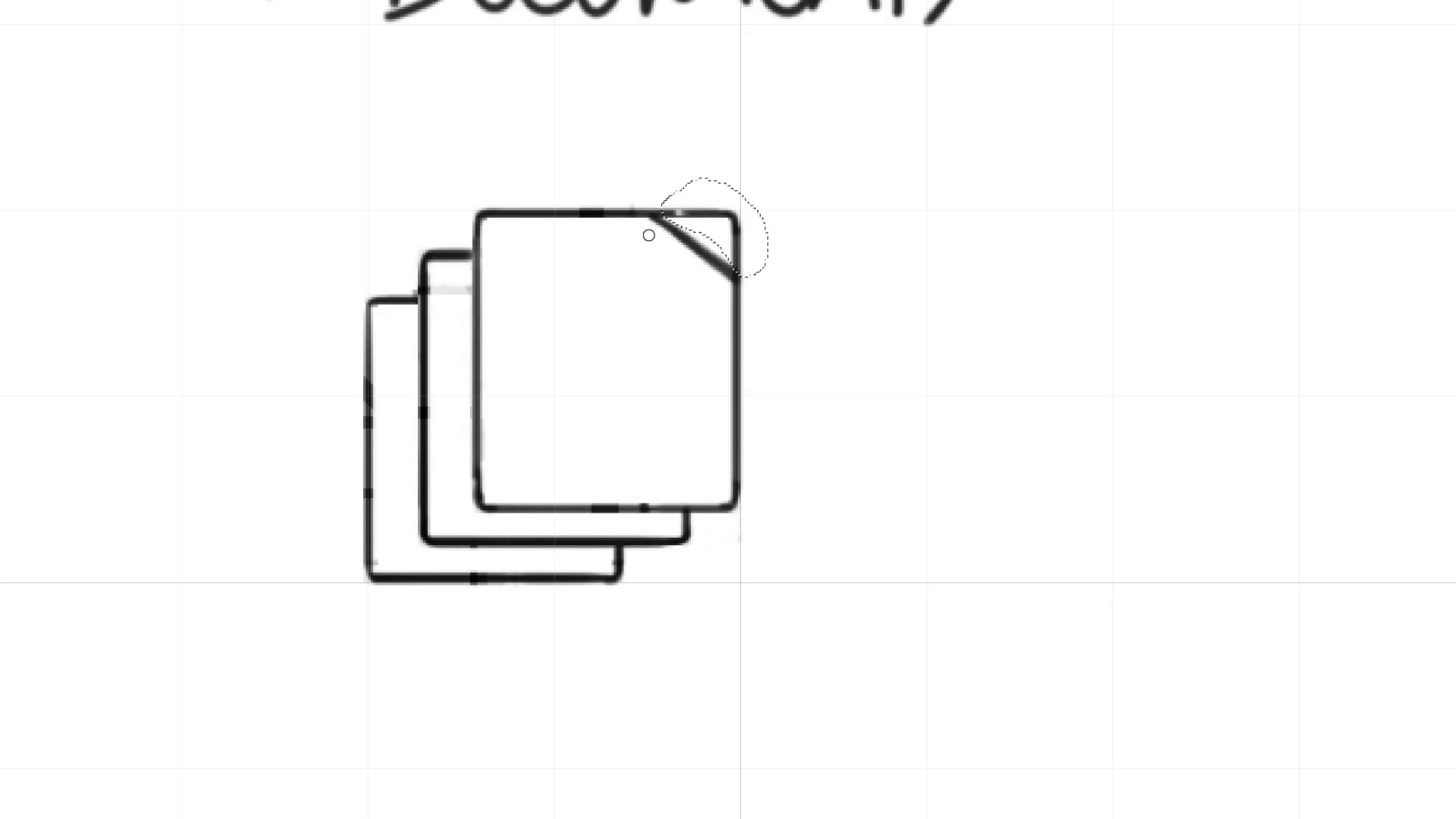 
key(Delete)
 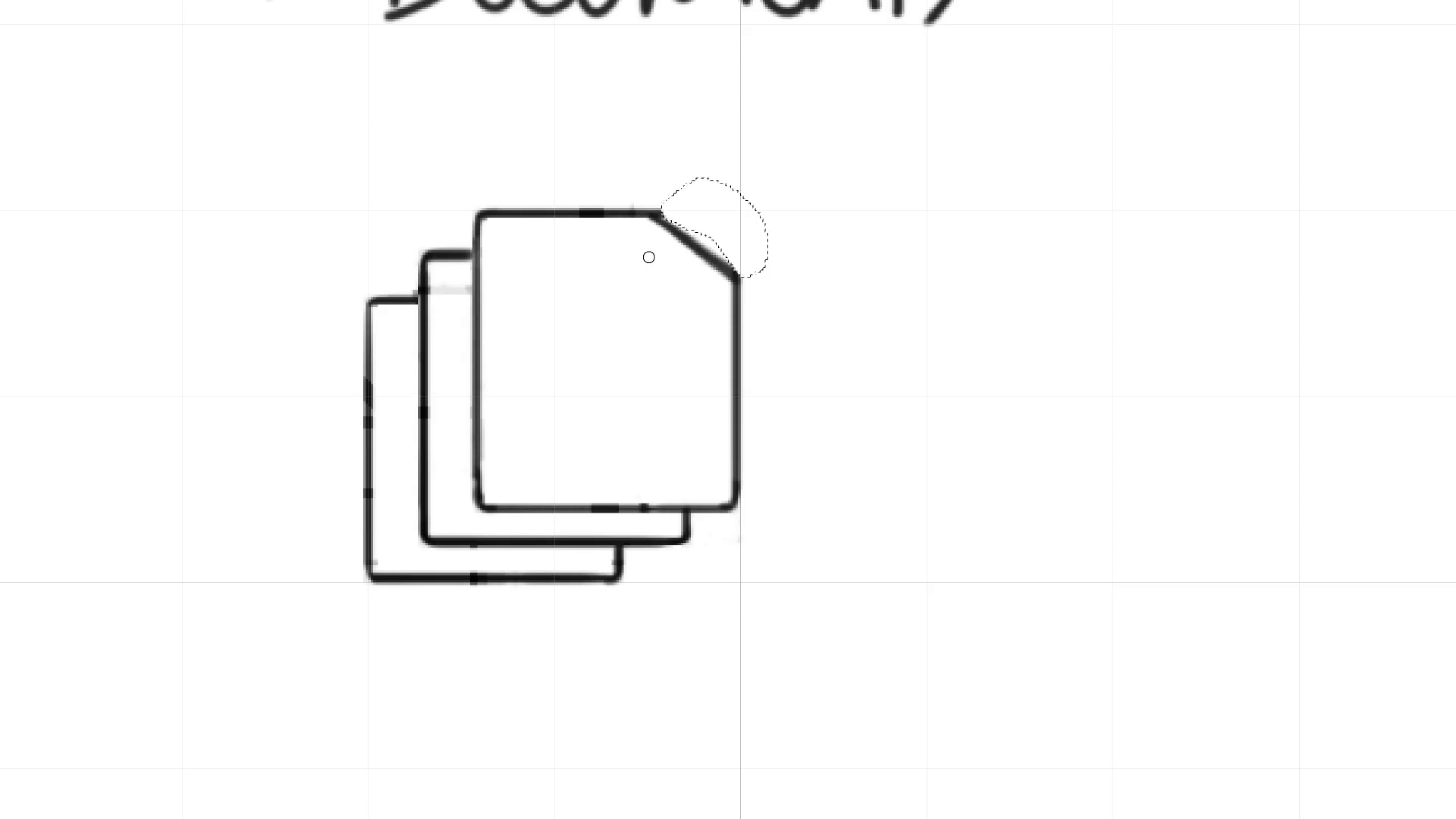 
key(Control+D)
 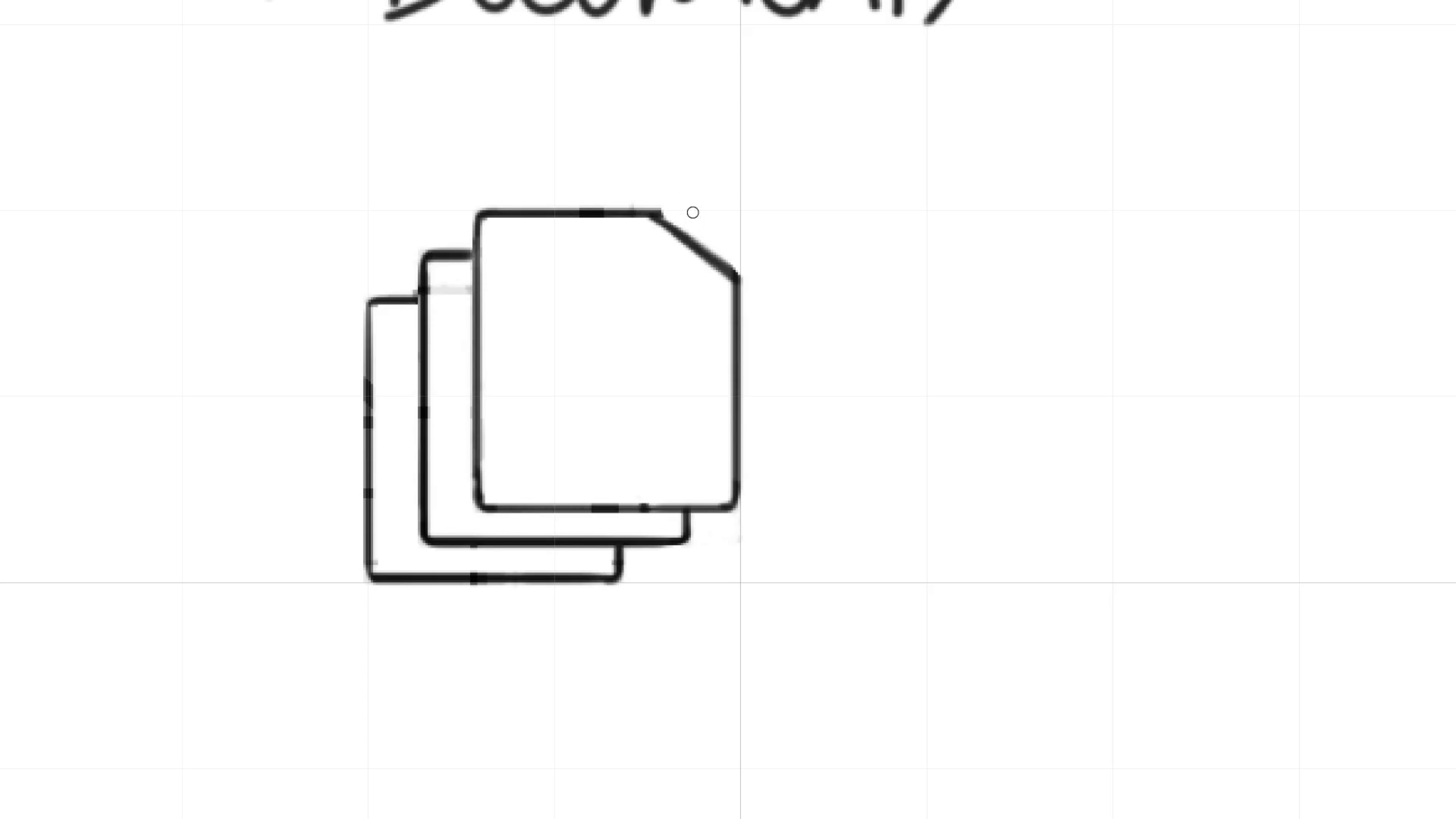 
hold_key(key=Backquote, duration=1.53)
 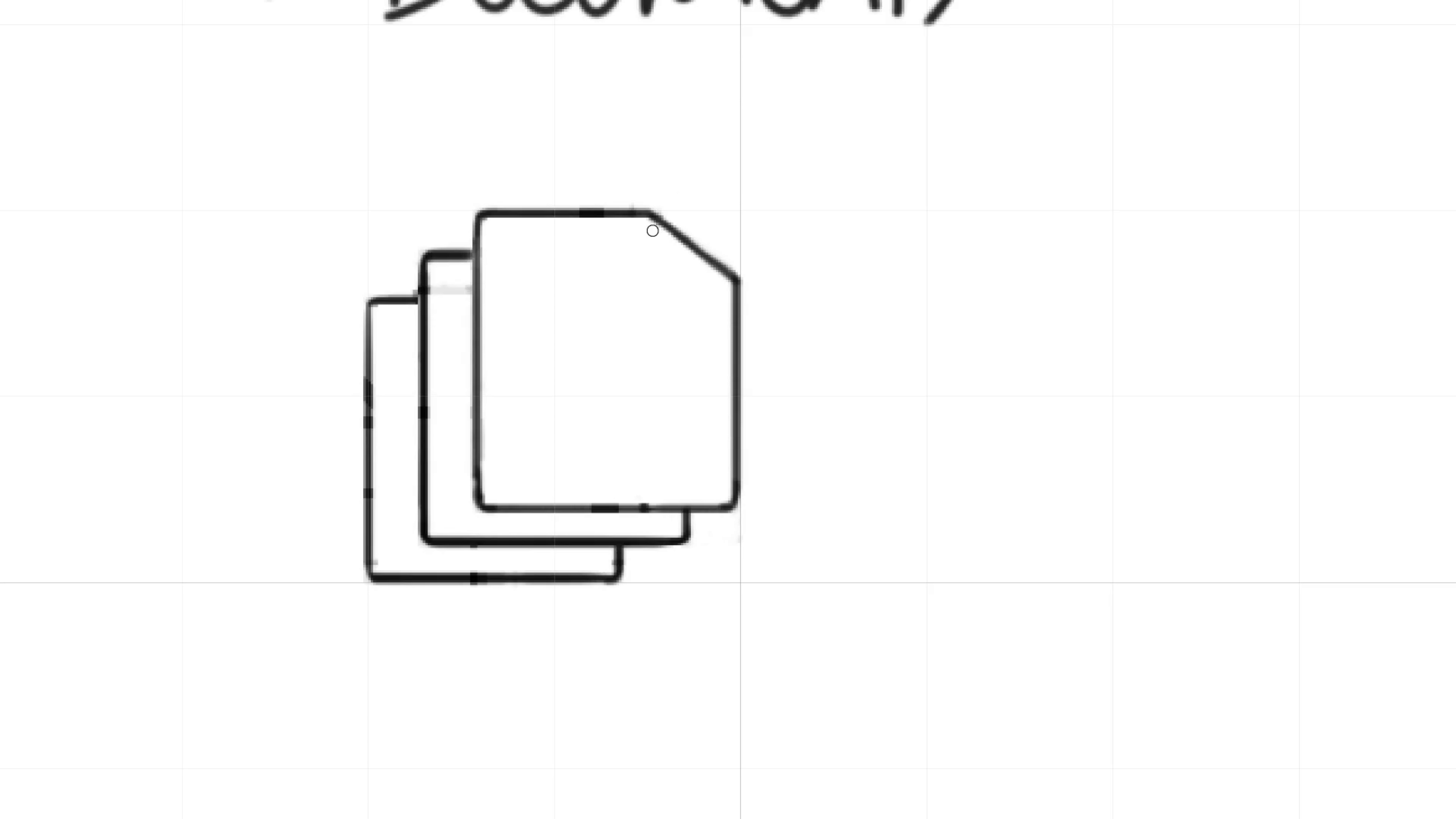 
hold_key(key=Backquote, duration=0.42)
 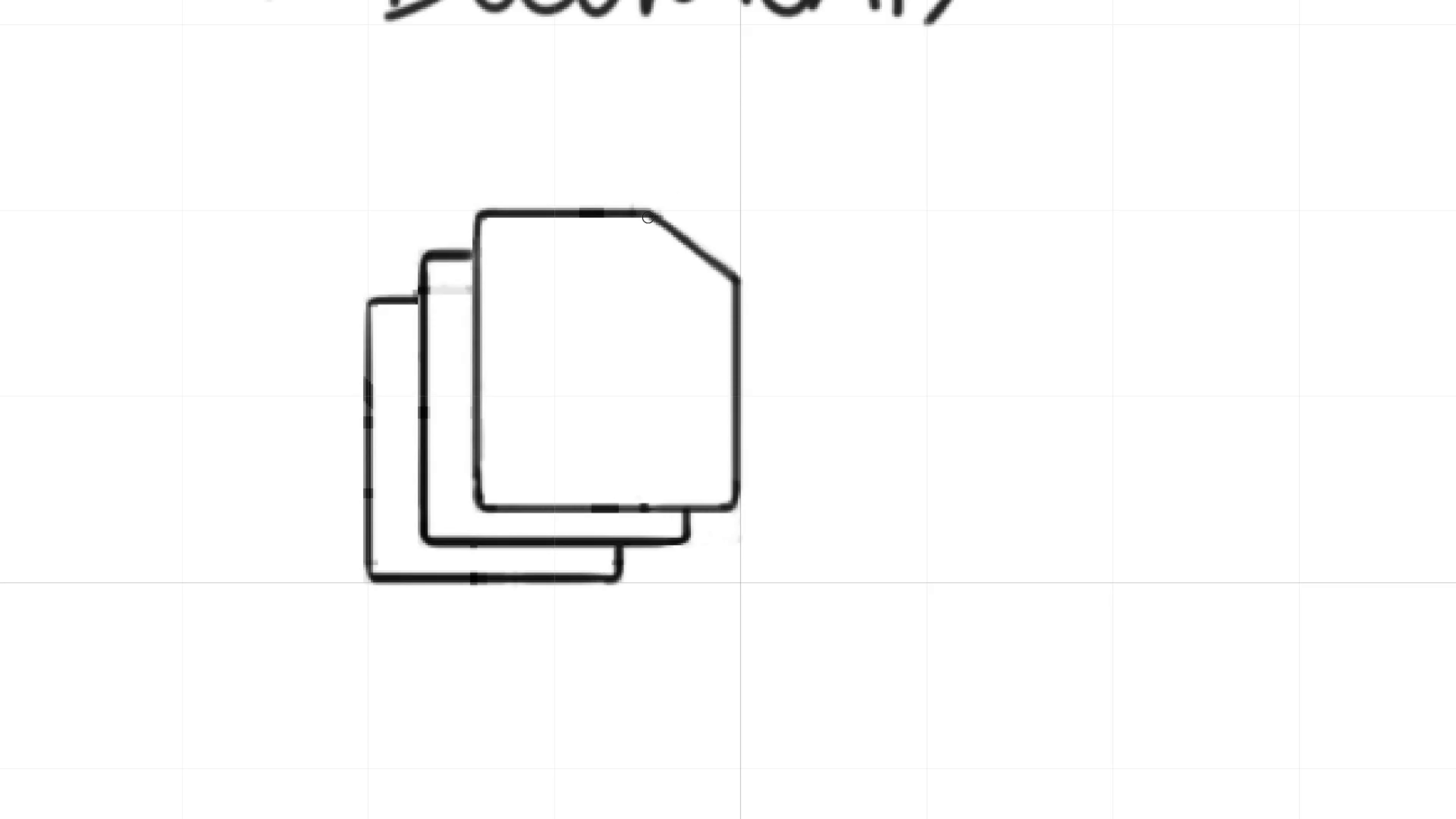 
hold_key(key=ShiftLeft, duration=0.76)
 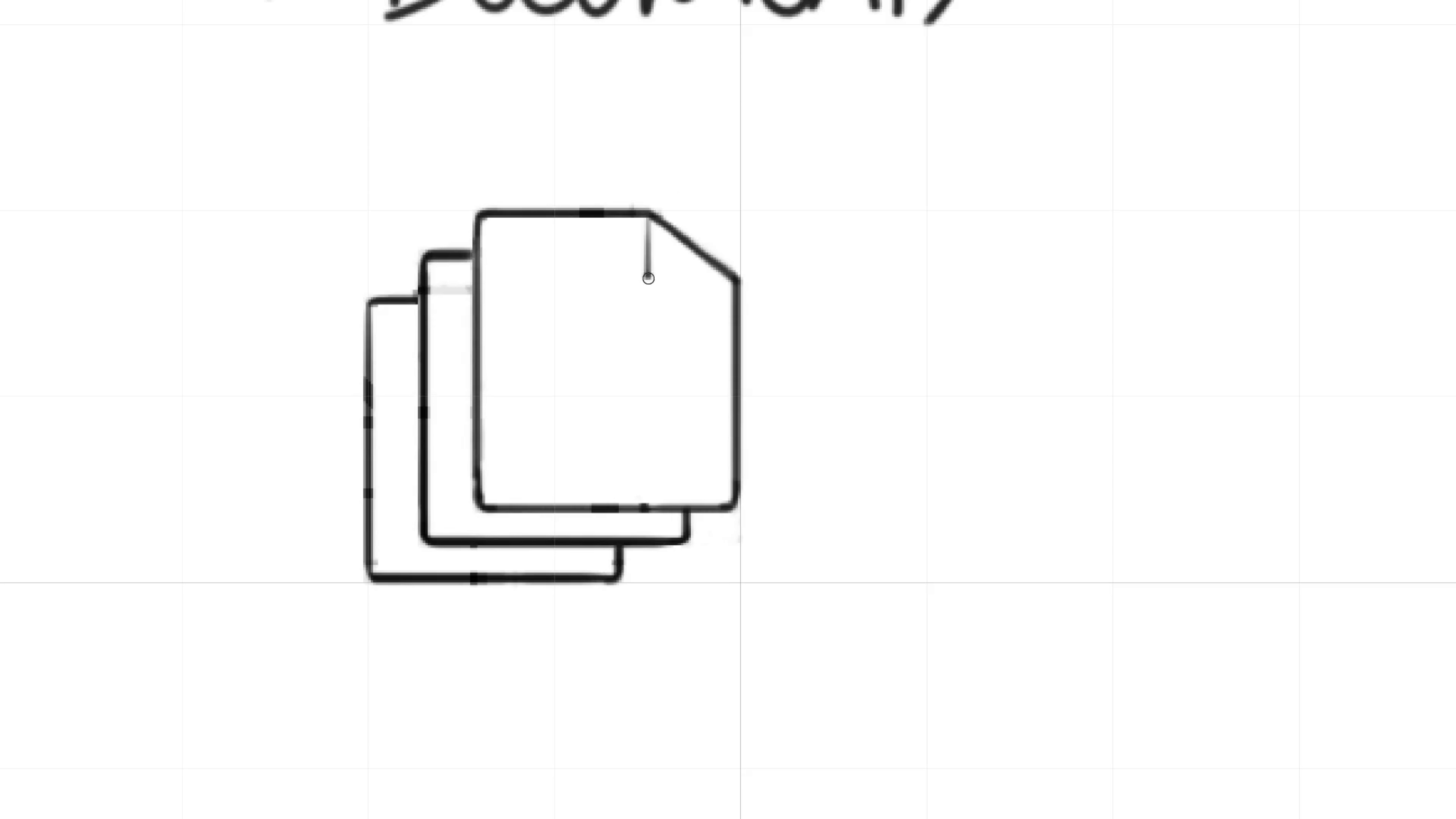 
hold_key(key=ShiftLeft, duration=0.94)
 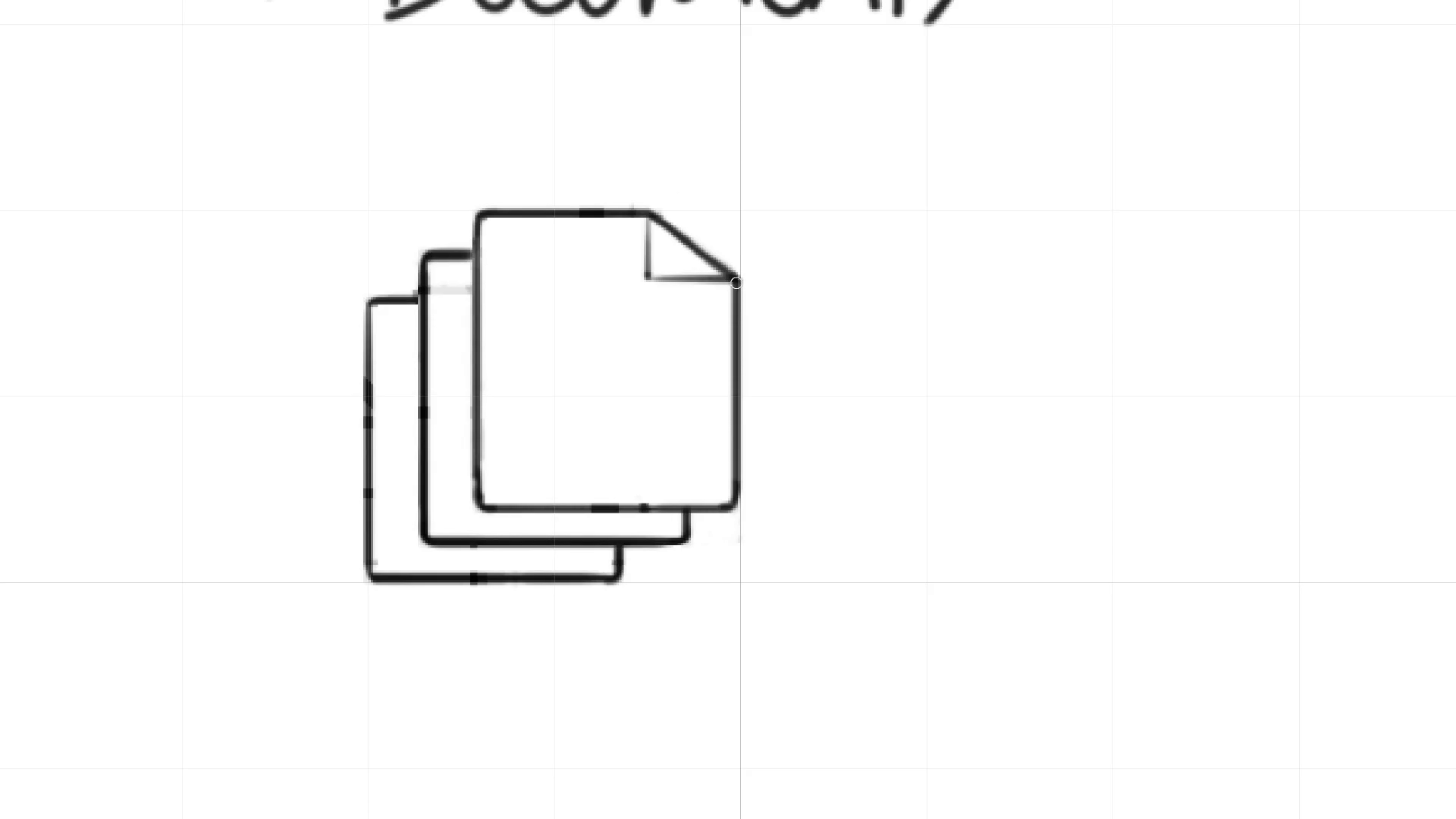 
hold_key(key=ShiftLeft, duration=0.93)
 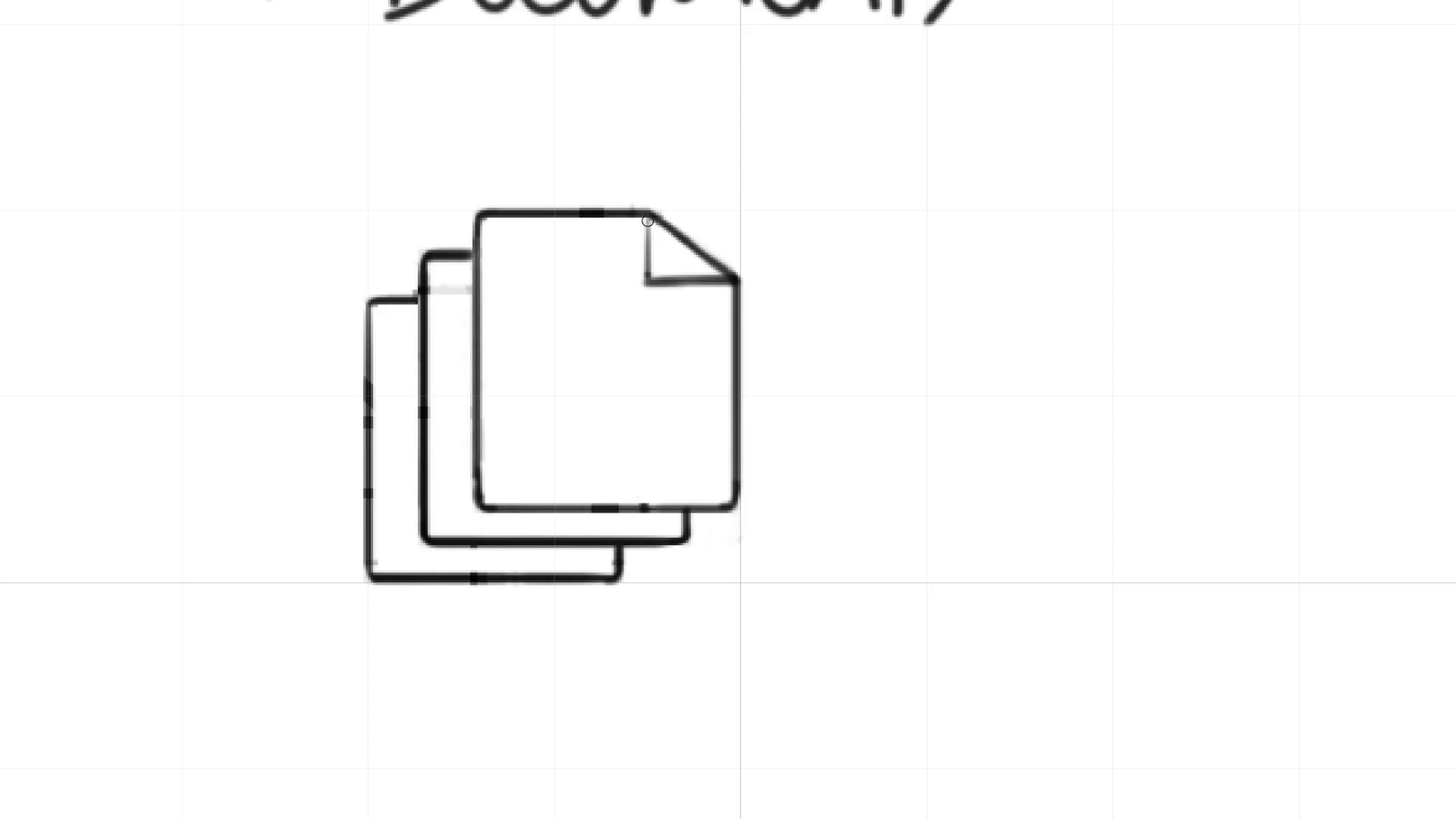 
hold_key(key=ShiftLeft, duration=1.53)
 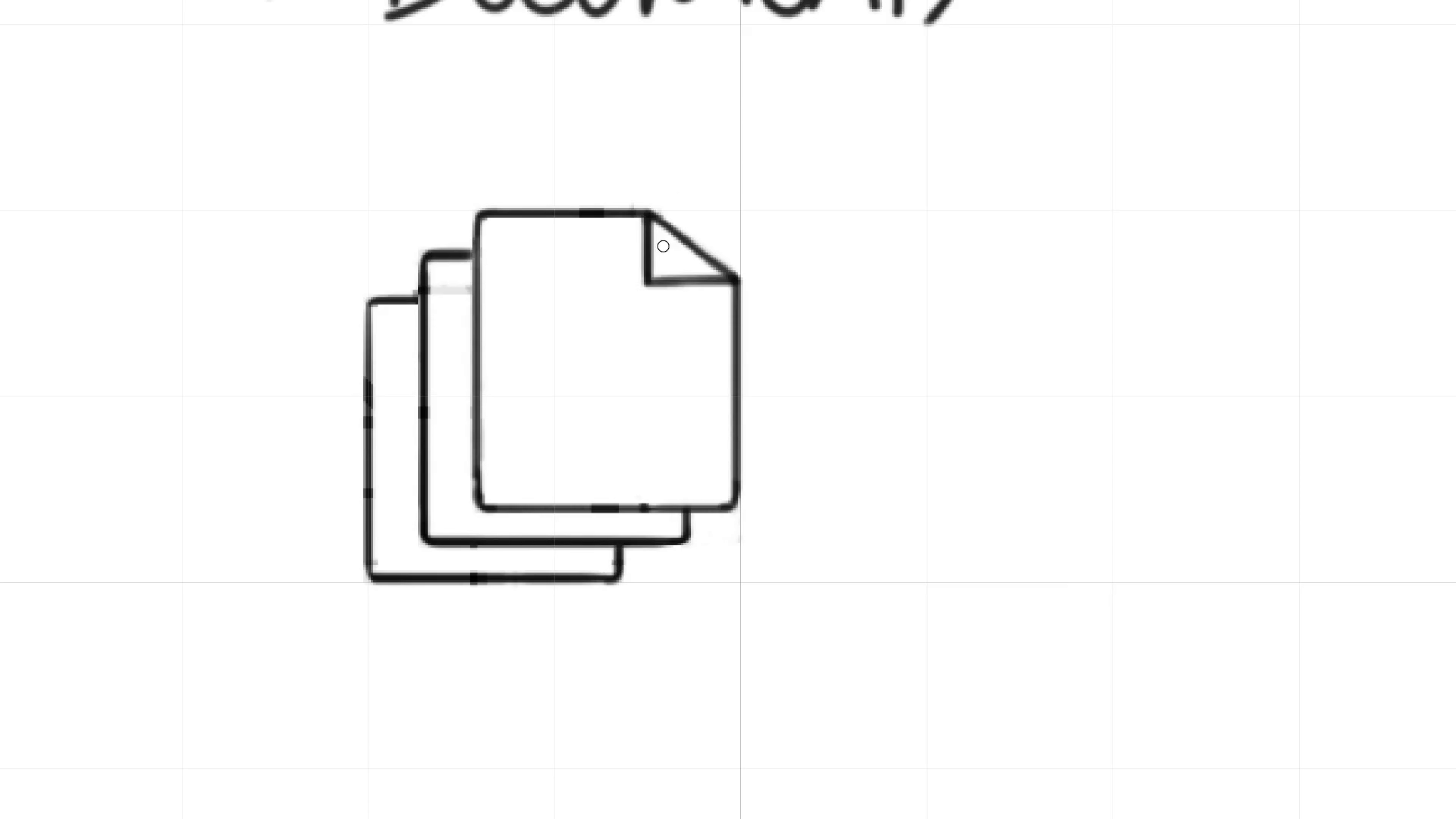 
key(Shift+ShiftLeft)
 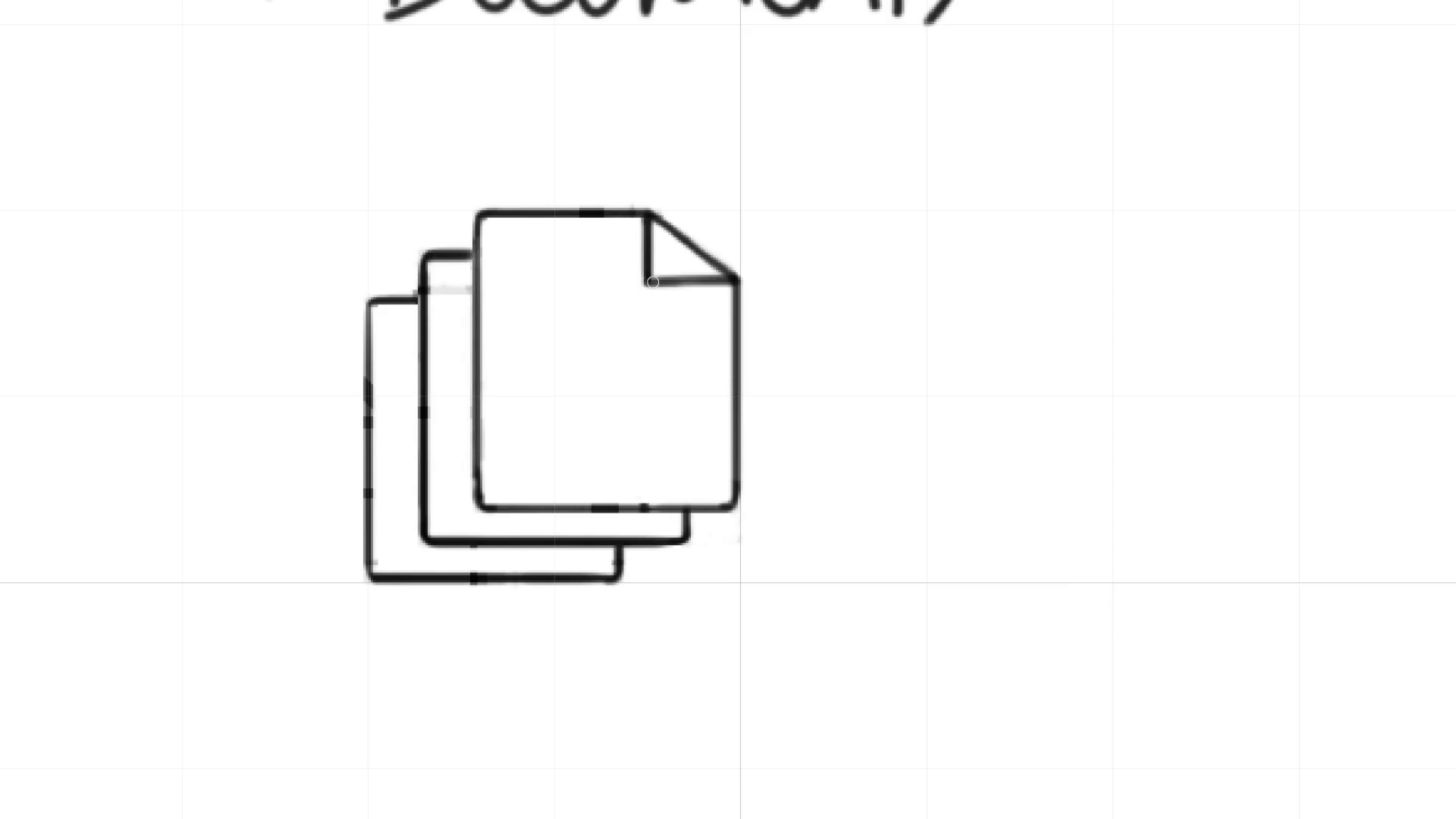 
hold_key(key=ShiftLeft, duration=1.04)
 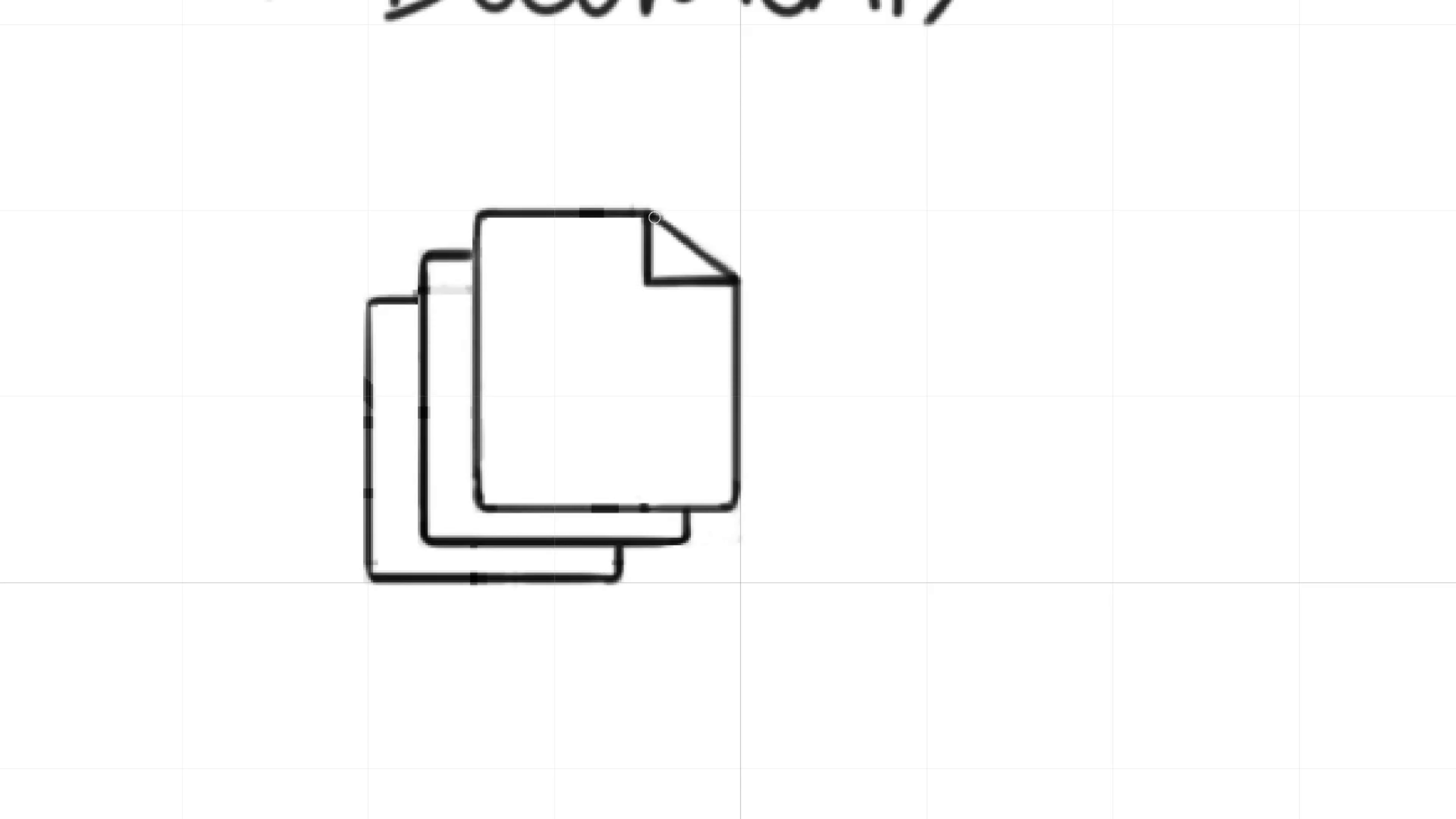 
left_click_drag(start_coordinate=[654, 217], to_coordinate=[671, 233])
 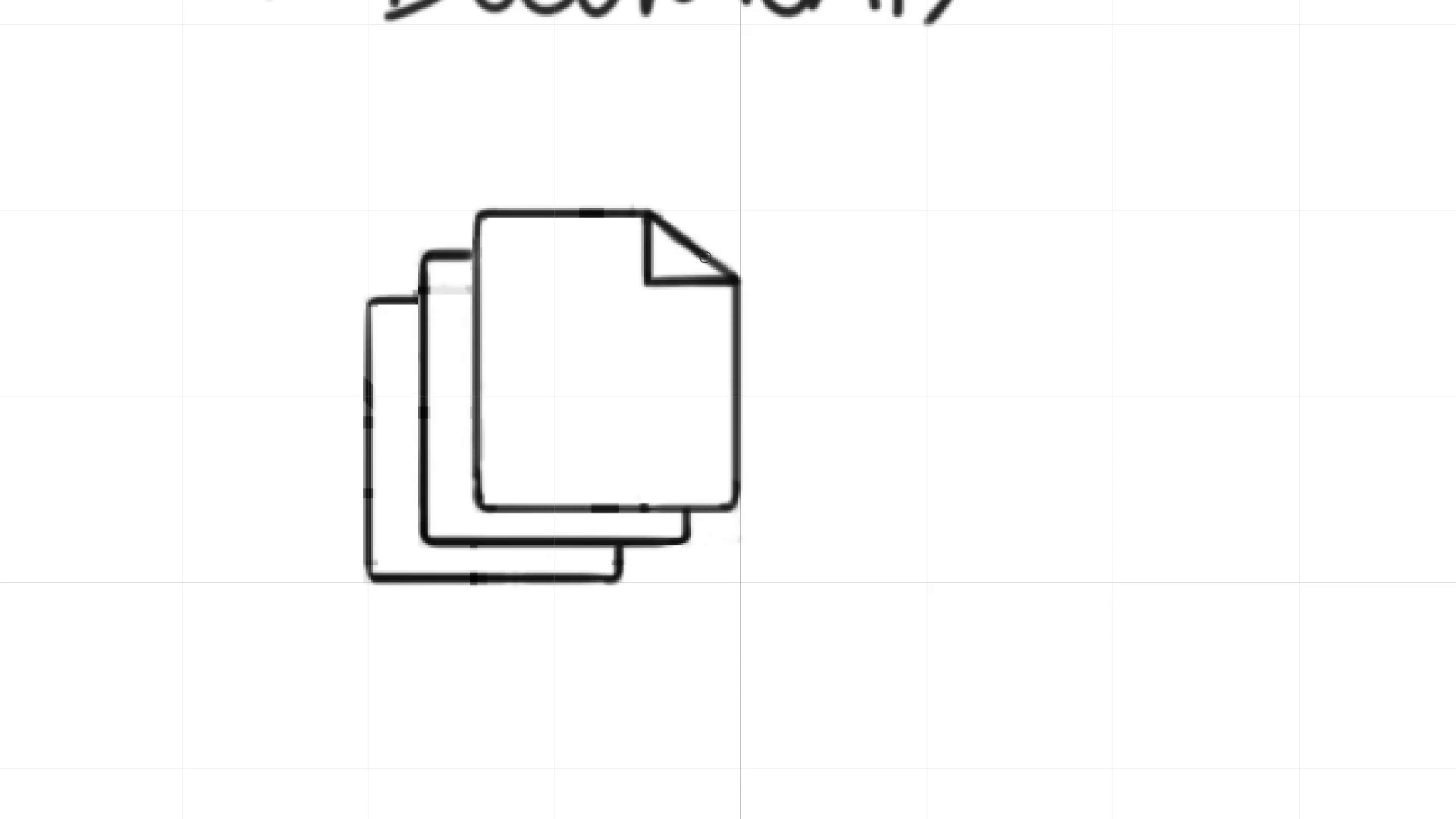 
hold_key(key=Backquote, duration=1.53)
 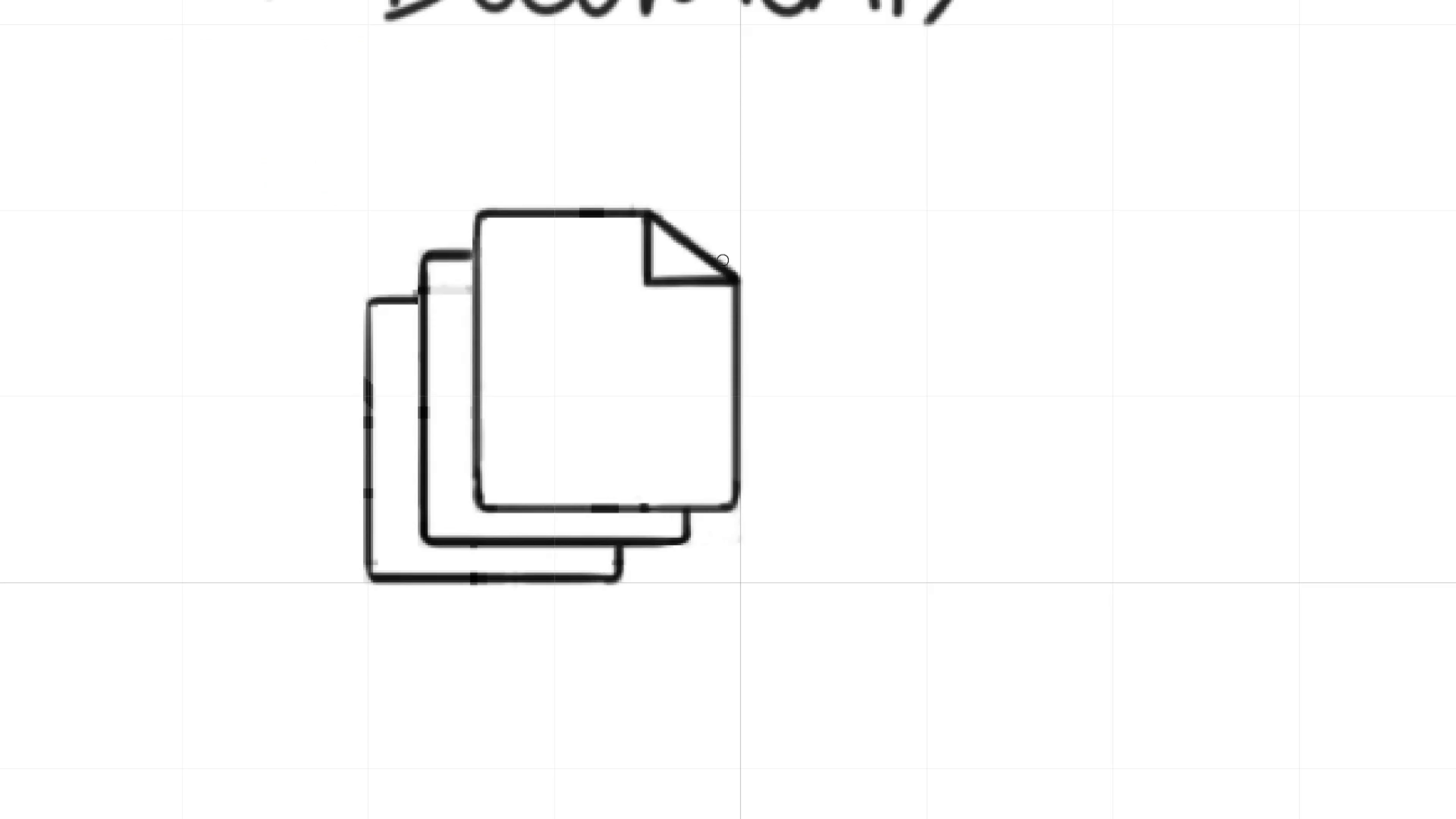 
key(Backquote)
 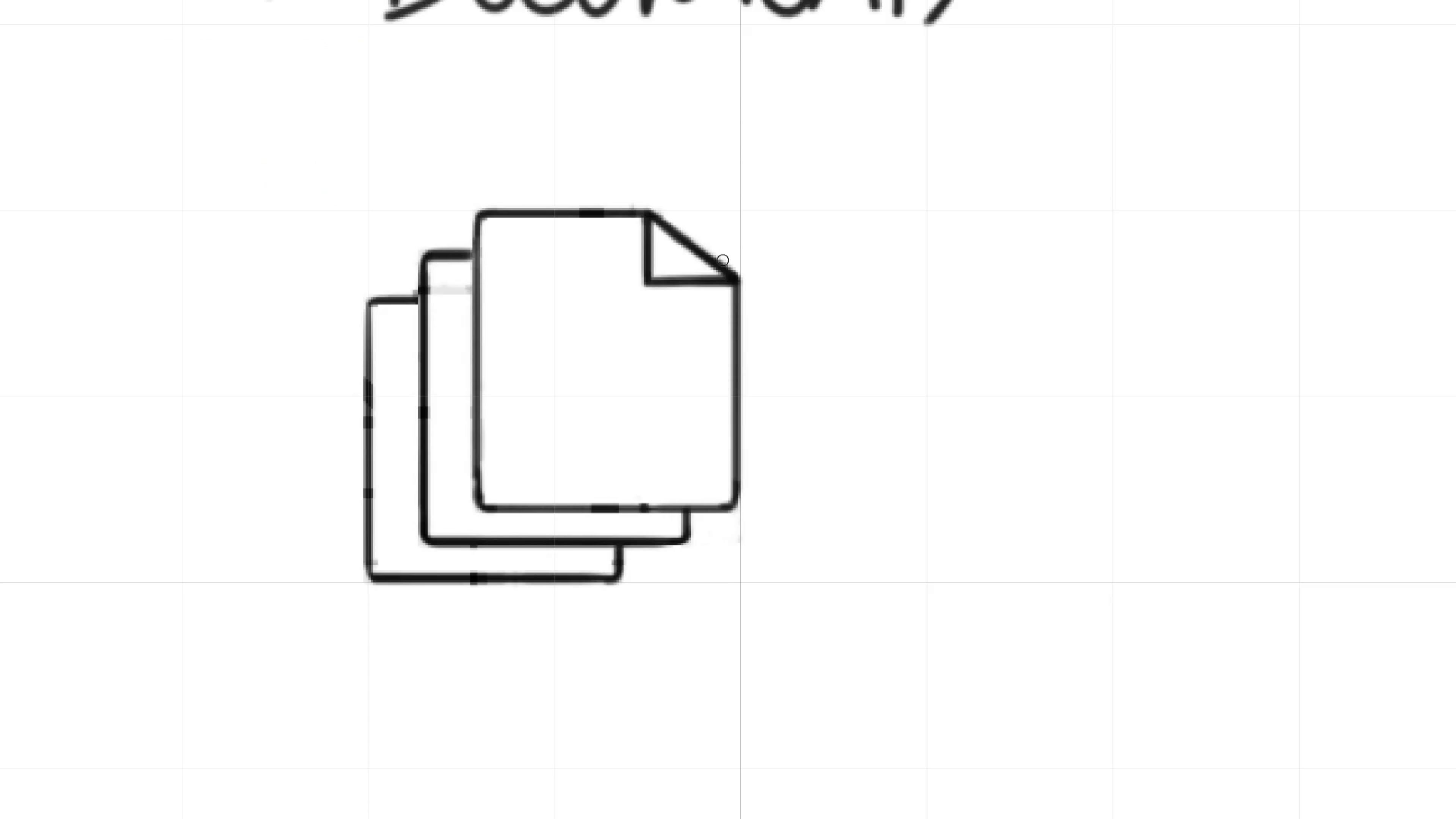 
key(Backquote)
 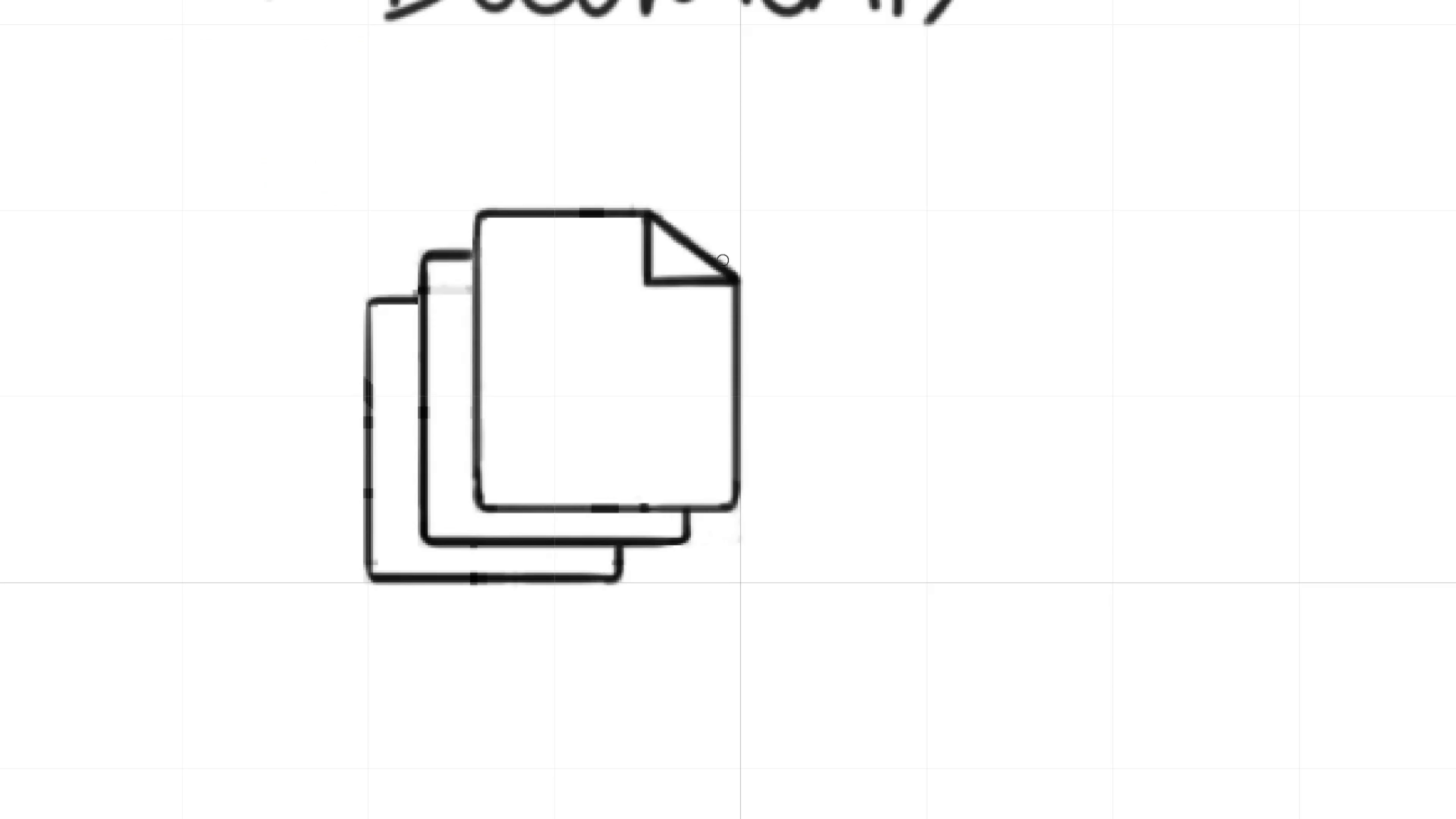 
key(Backquote)
 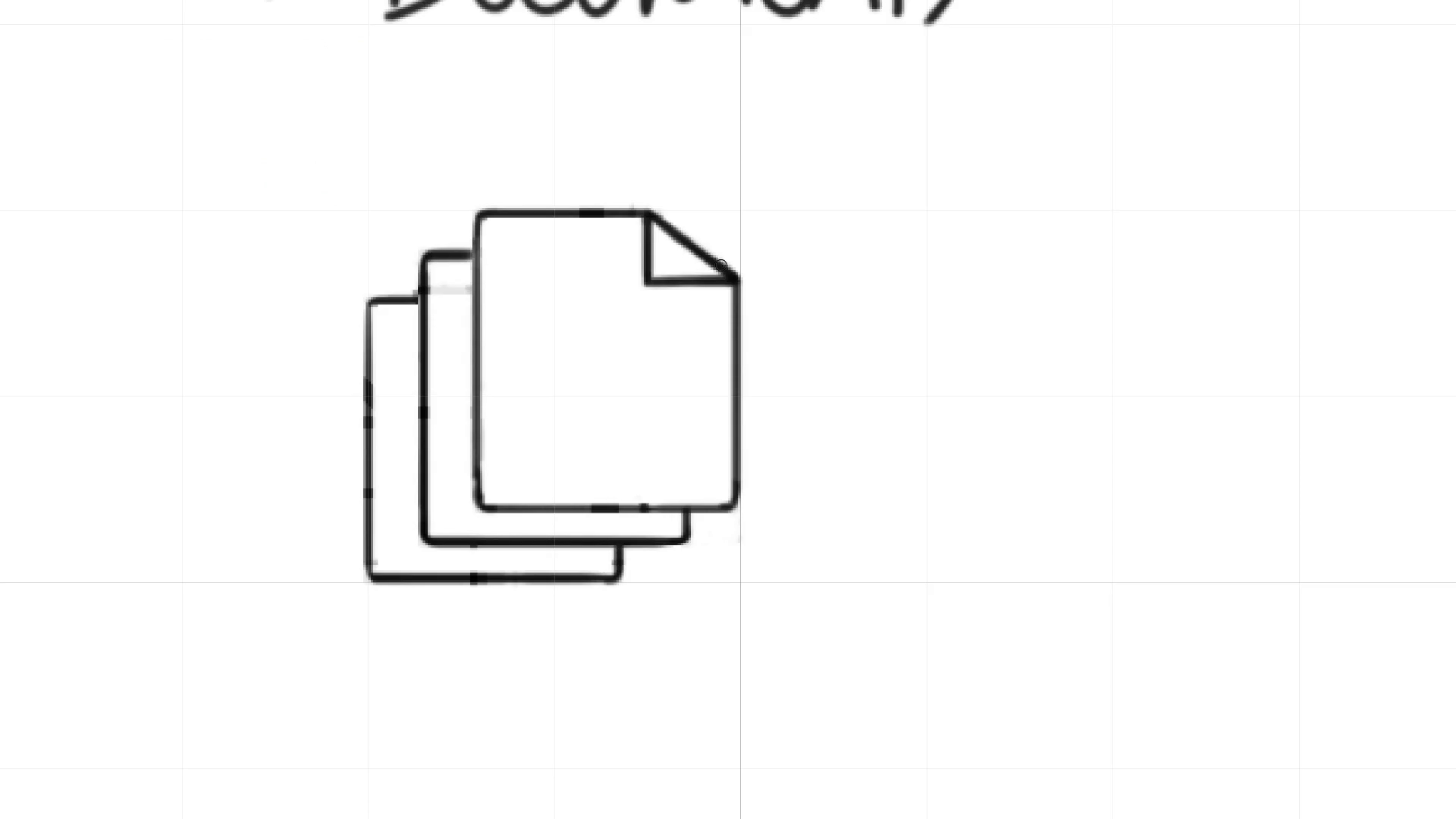 
key(Backquote)
 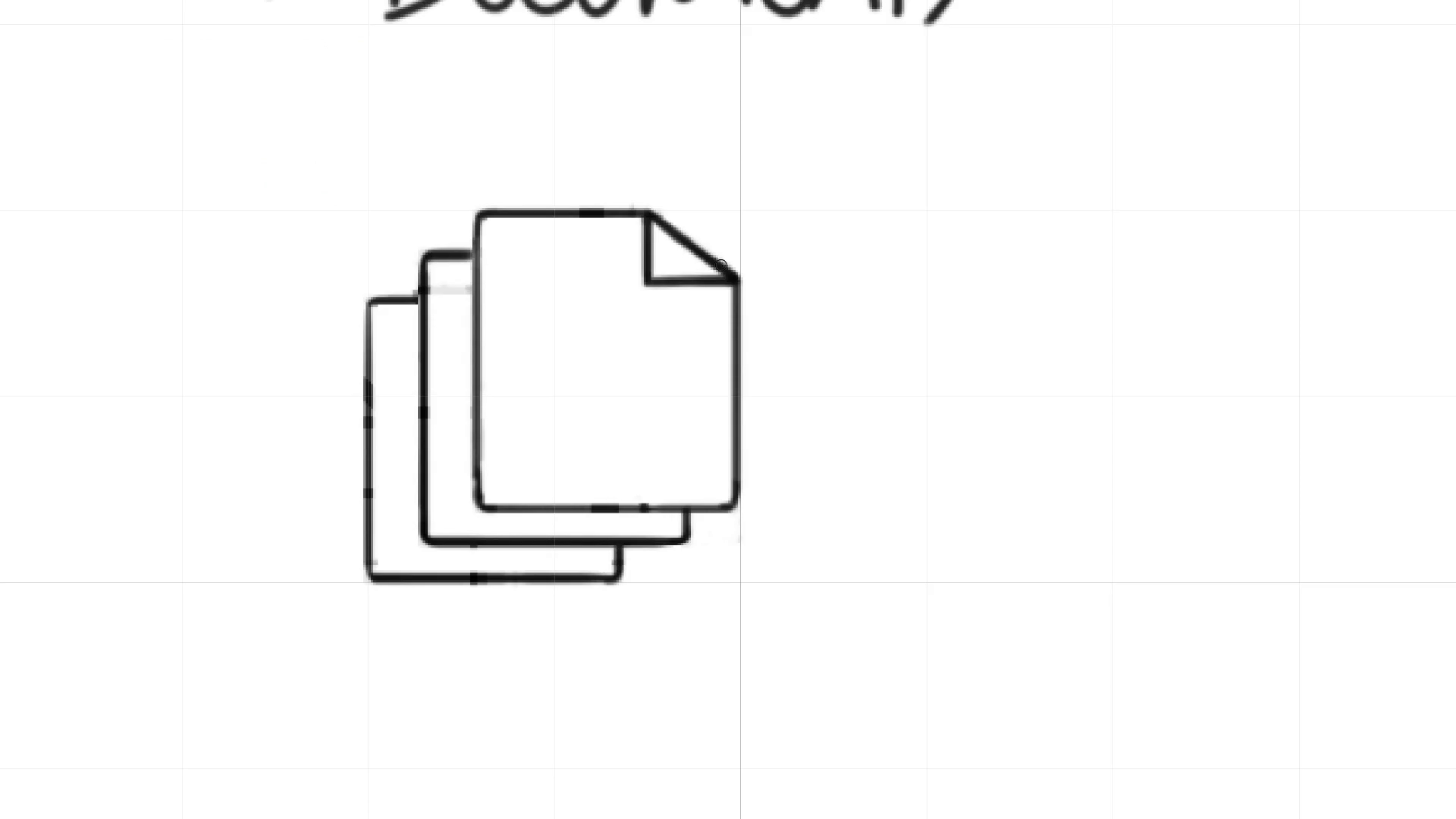 
key(Backquote)
 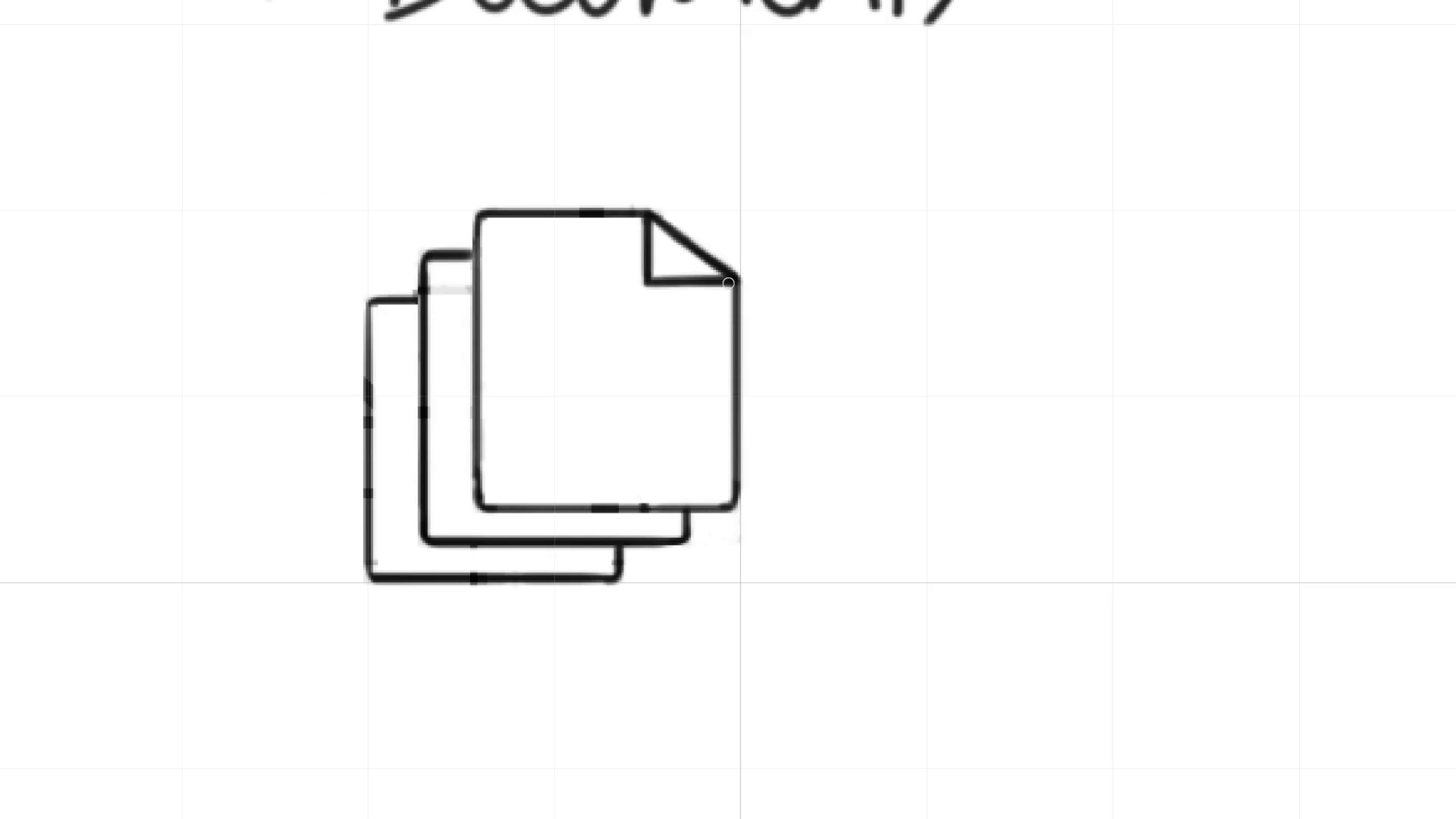 
hold_key(key=Backquote, duration=1.26)
 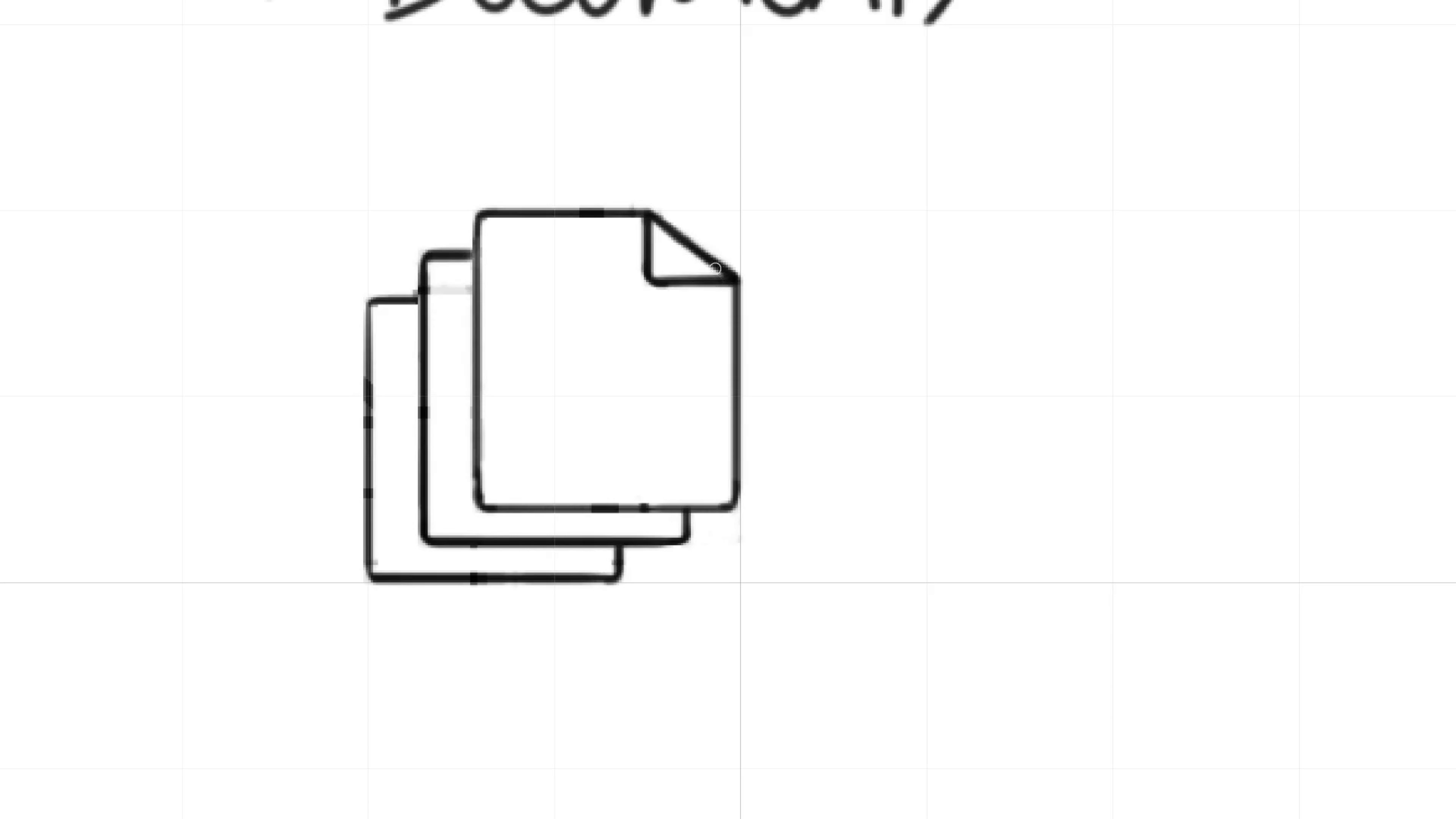 
hold_key(key=Space, duration=1.45)
 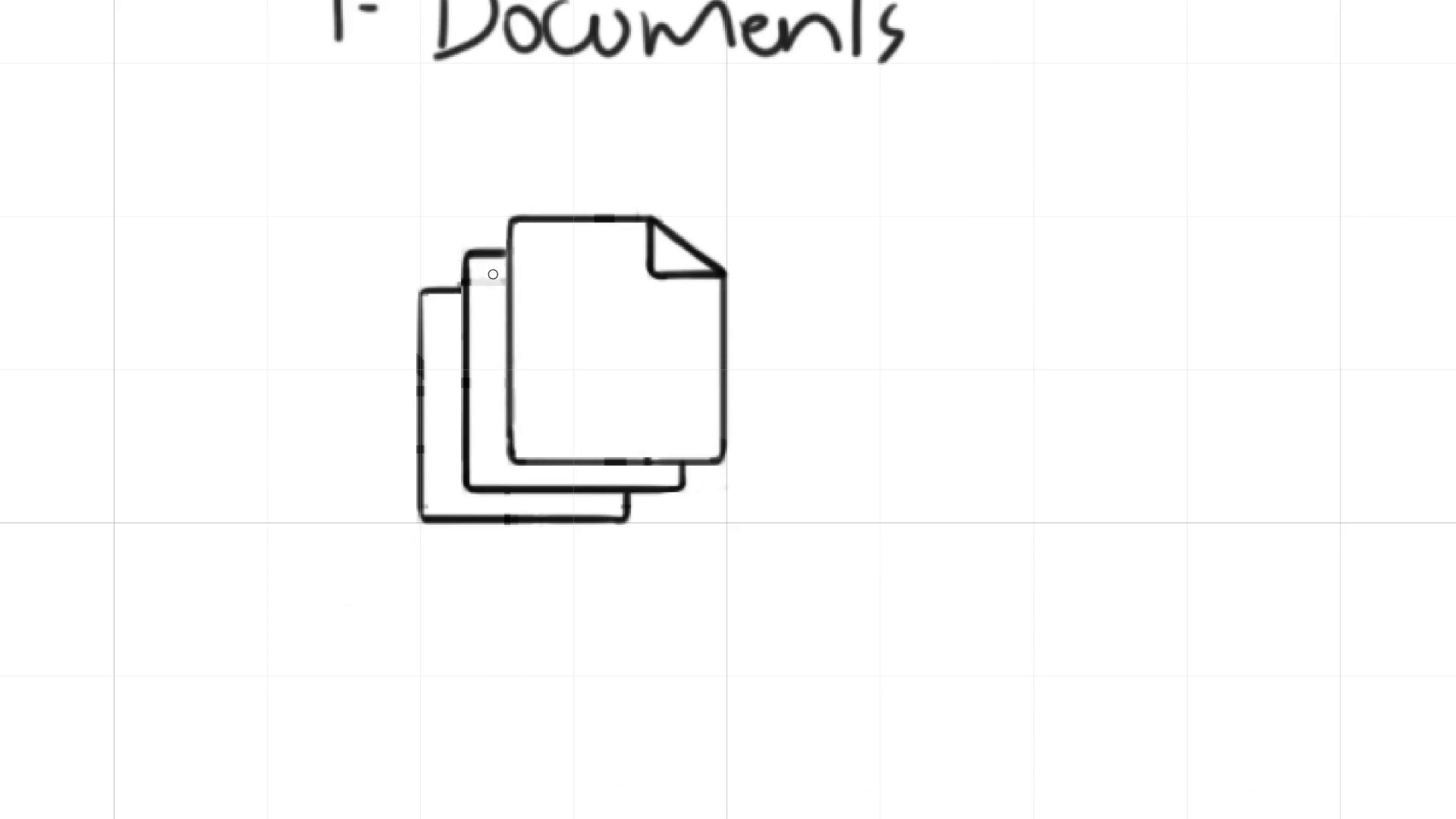 
hold_key(key=ControlLeft, duration=1.4)
left_click_drag(start_coordinate=[664, 244], to_coordinate=[645, 323])
 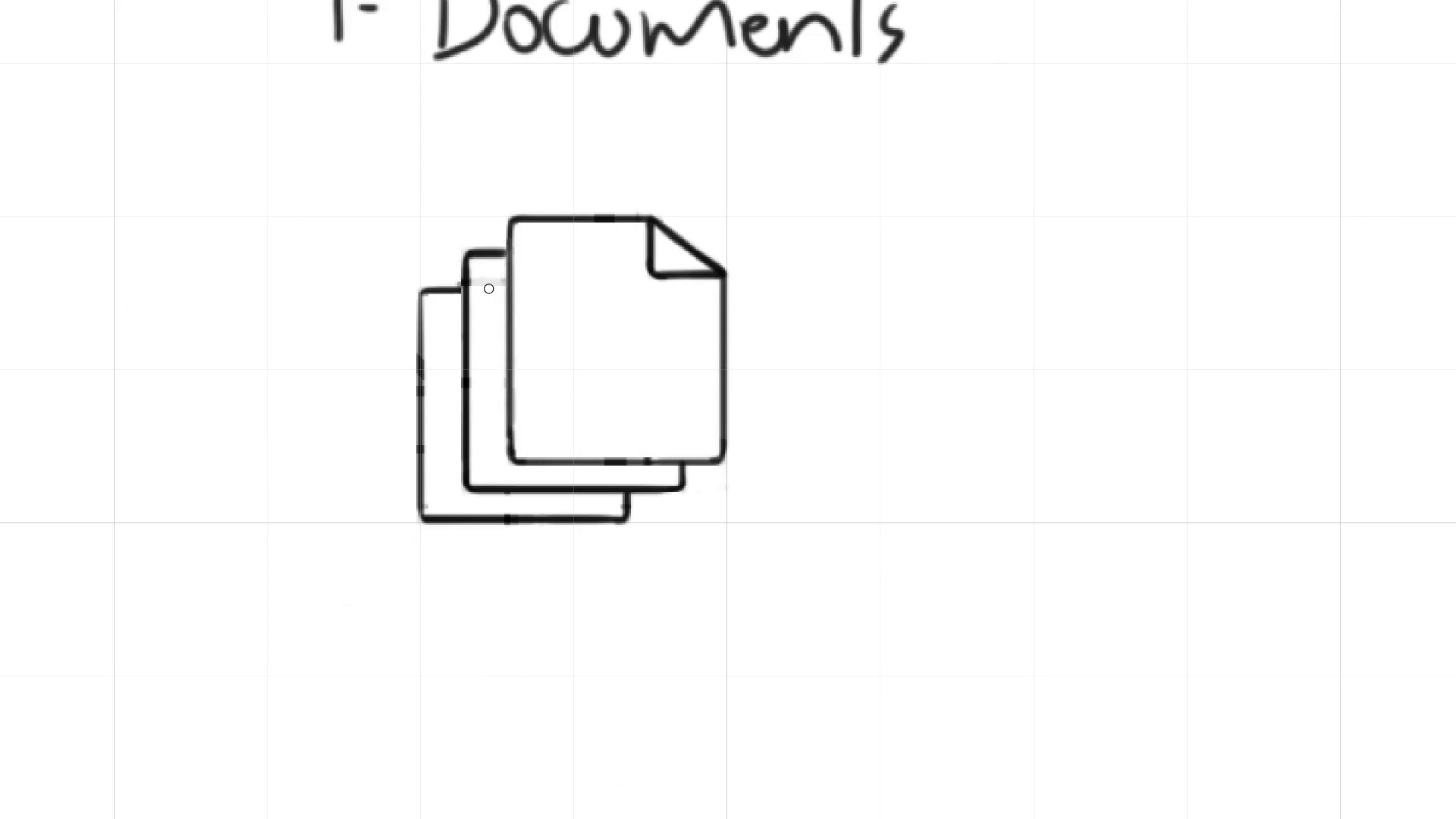 
hold_key(key=Backquote, duration=1.53)
 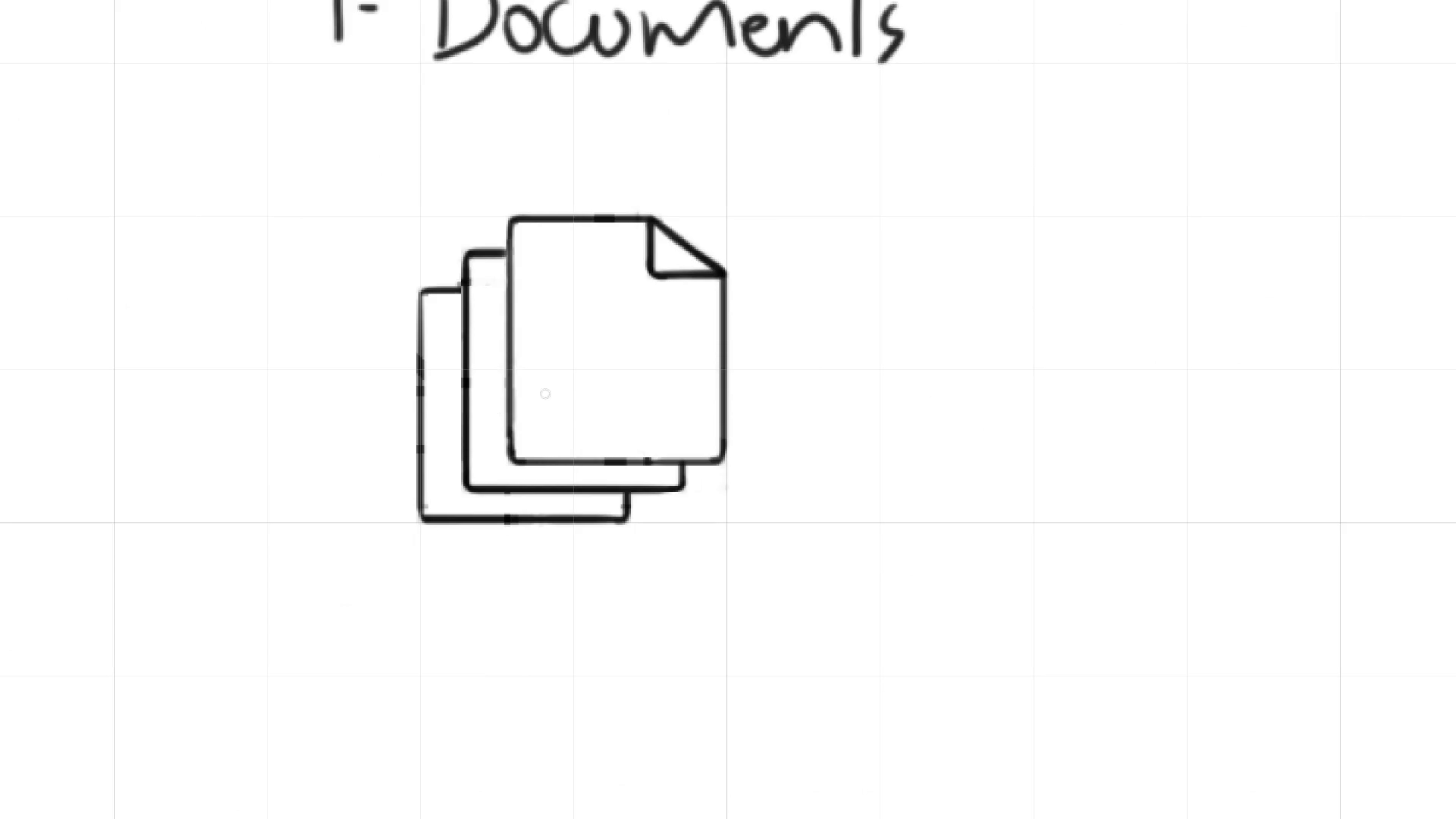 
hold_key(key=Backquote, duration=0.31)
 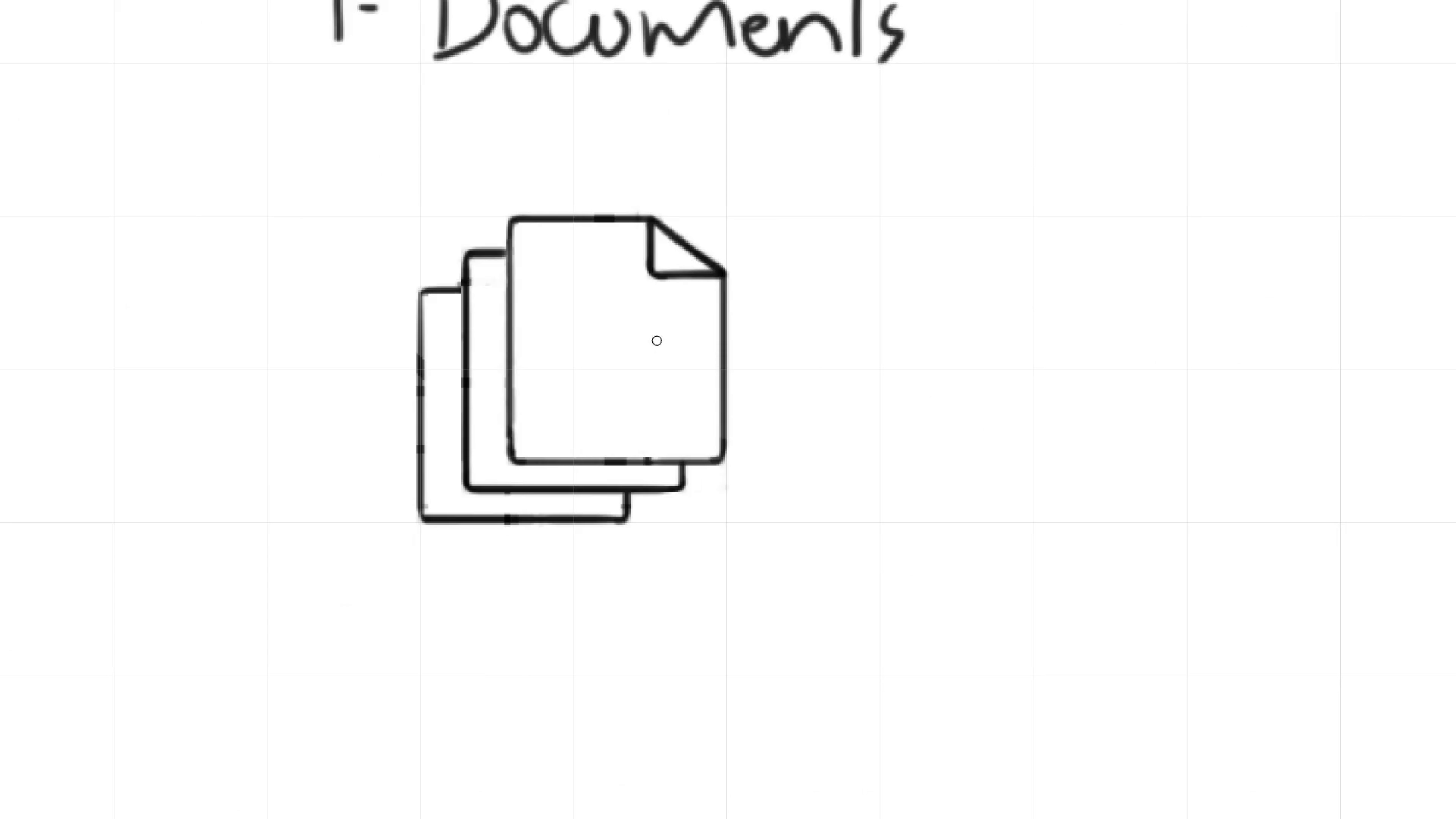 
hold_key(key=Space, duration=1.66)
 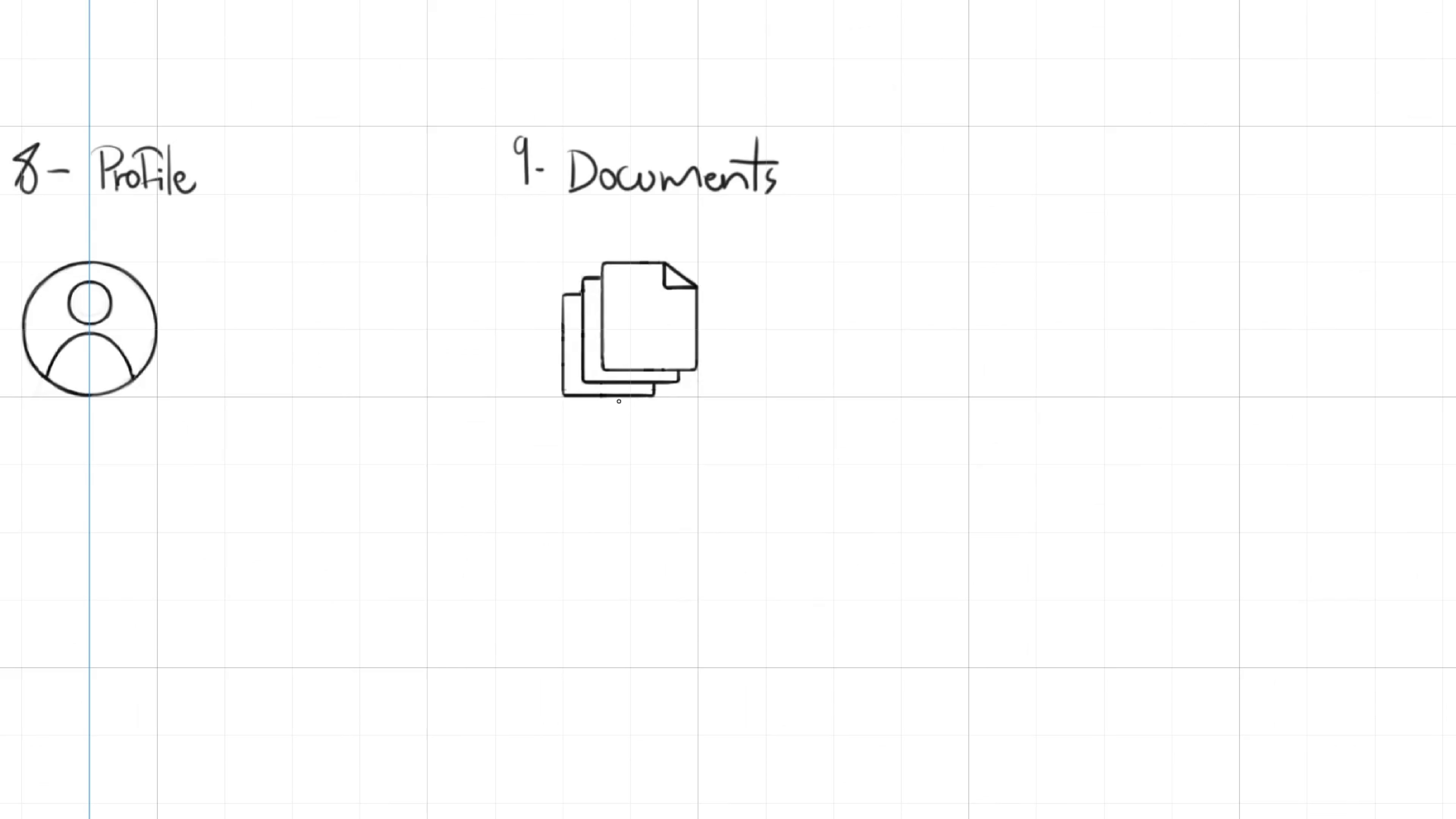 
hold_key(key=ControlLeft, duration=1.53)
left_click_drag(start_coordinate=[675, 298], to_coordinate=[643, 352])
 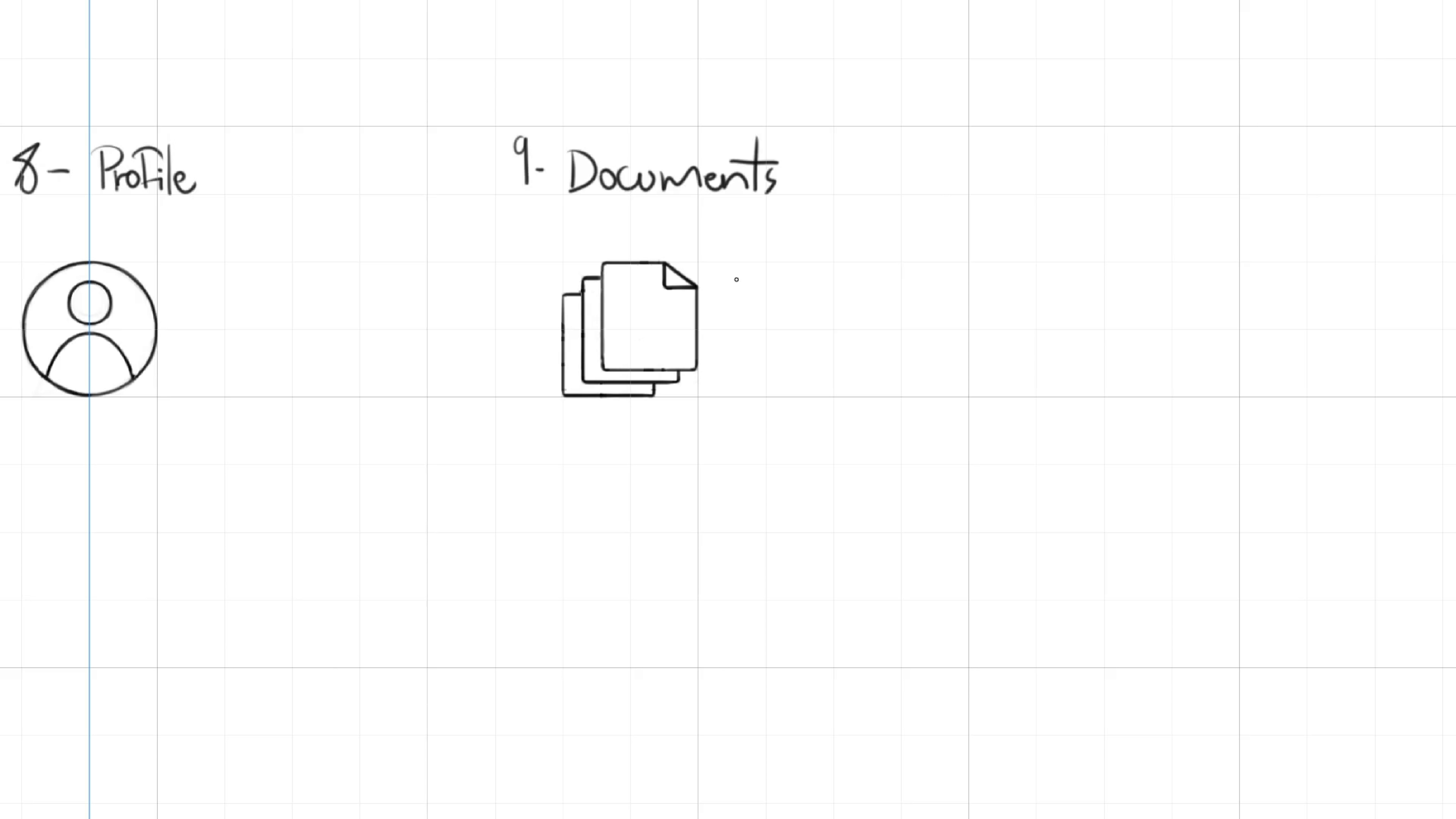 
key(Meta+MetaLeft)
 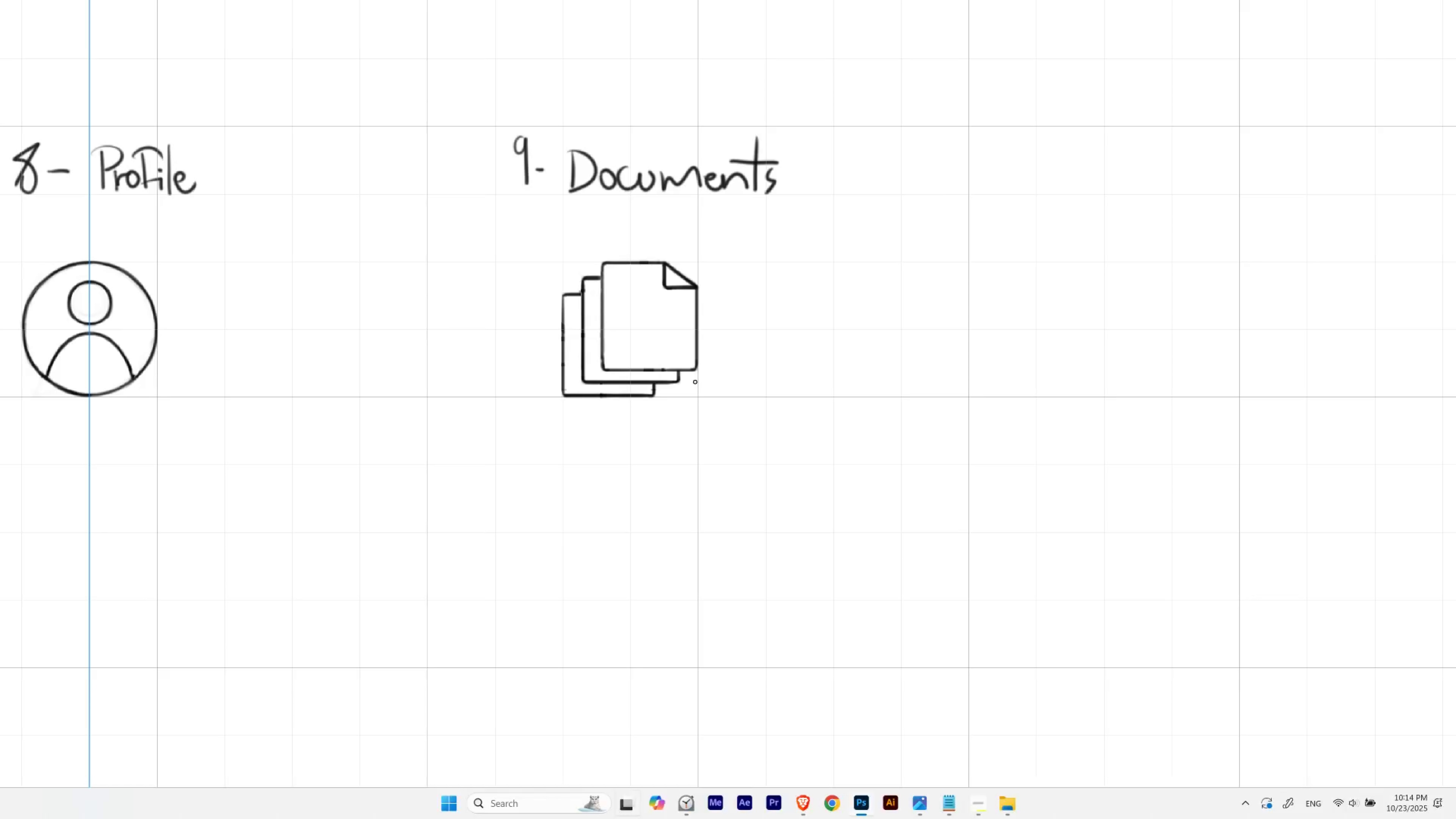 
key(Meta+Tab)
 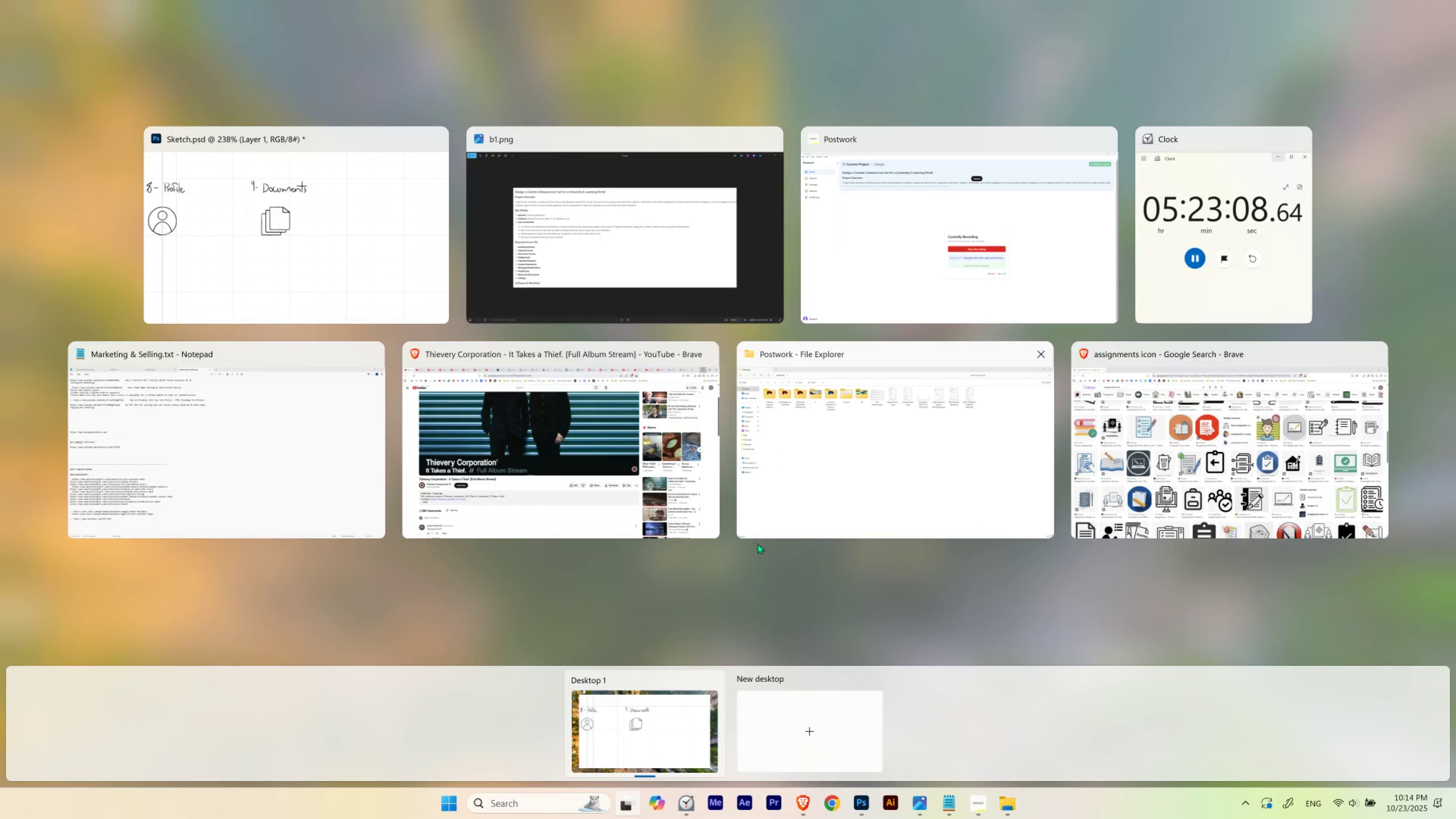 
left_click([795, 799])
 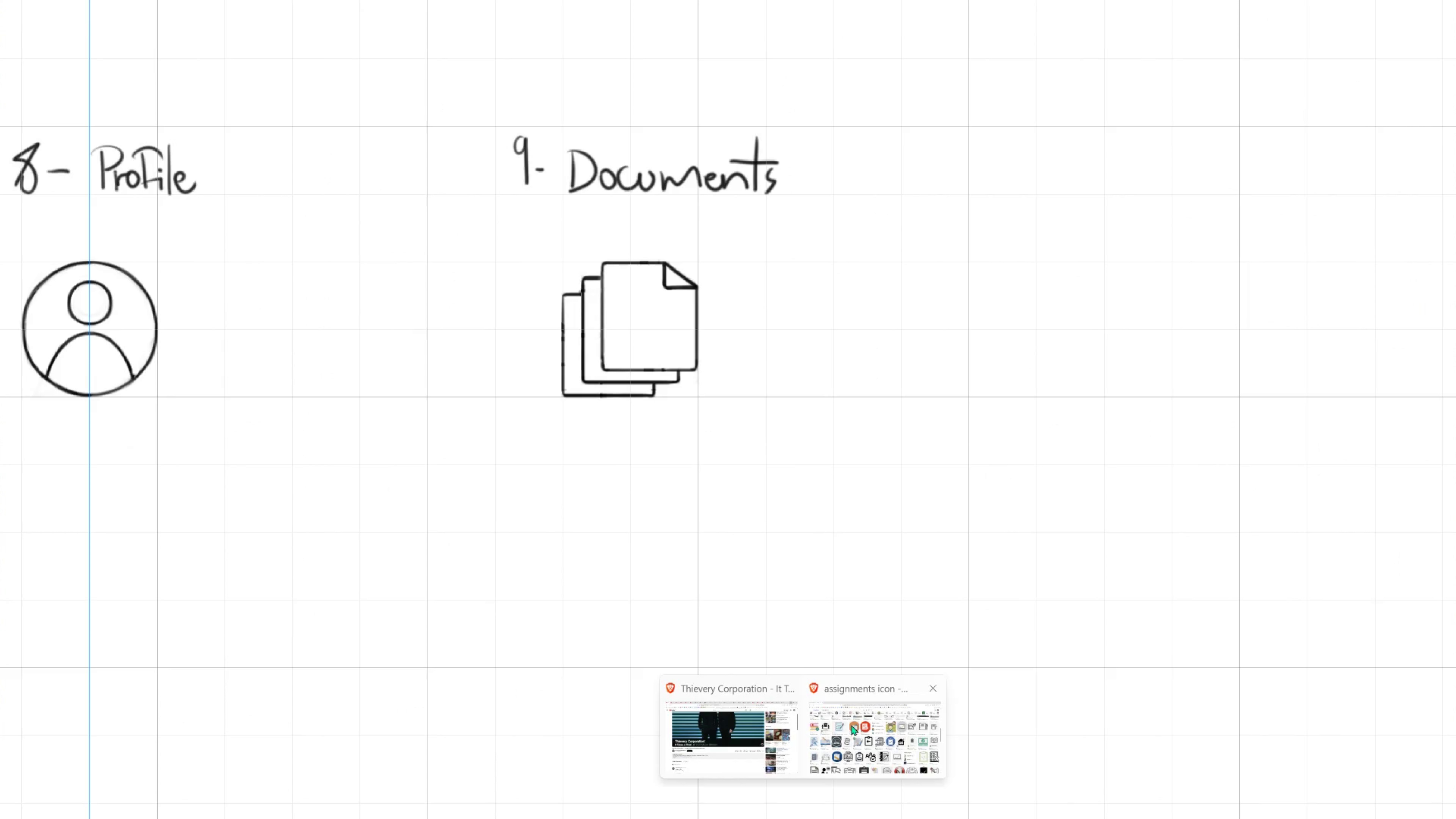 
left_click([849, 732])
 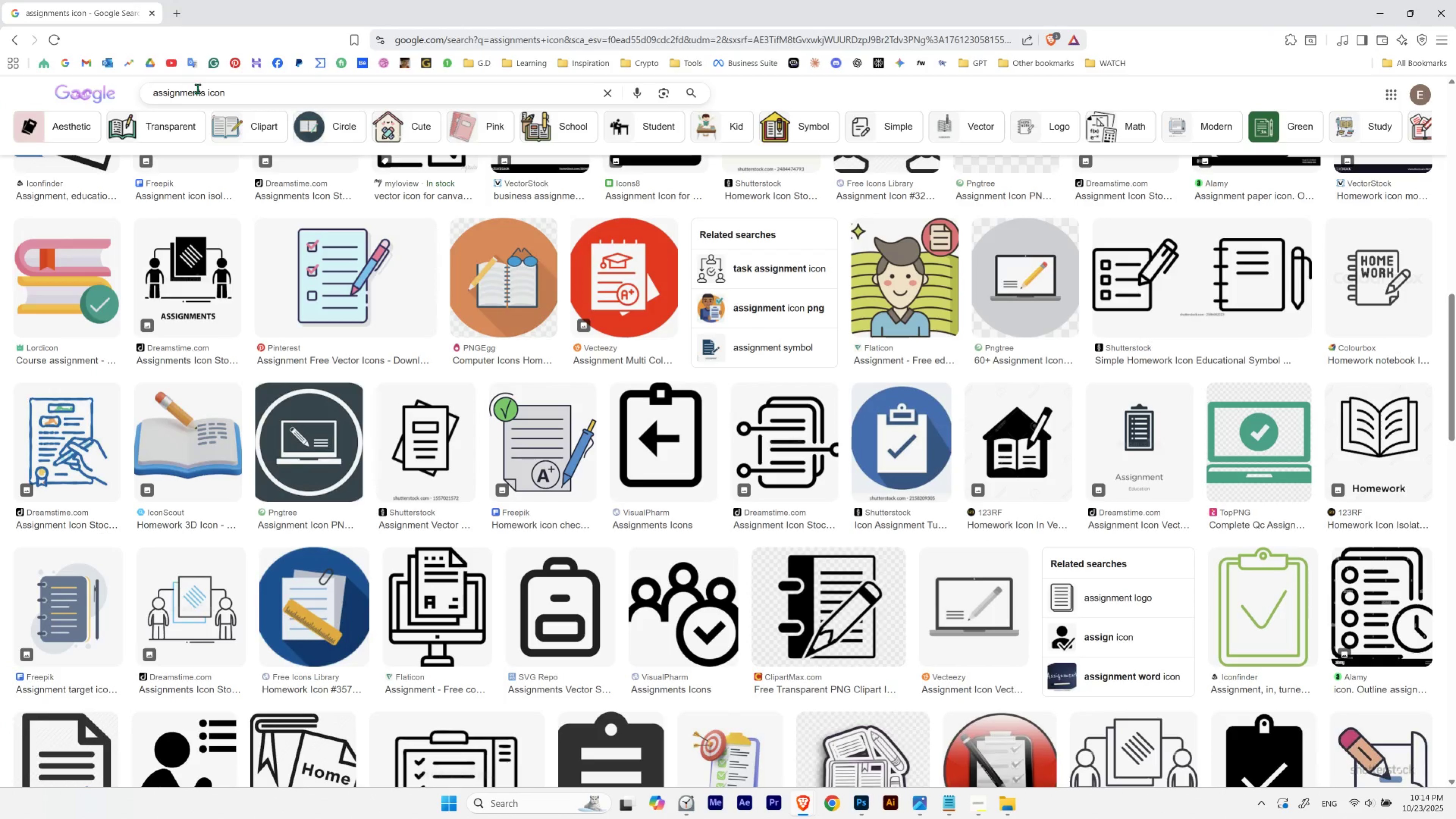 
left_click_drag(start_coordinate=[205, 93], to_coordinate=[123, 90])
 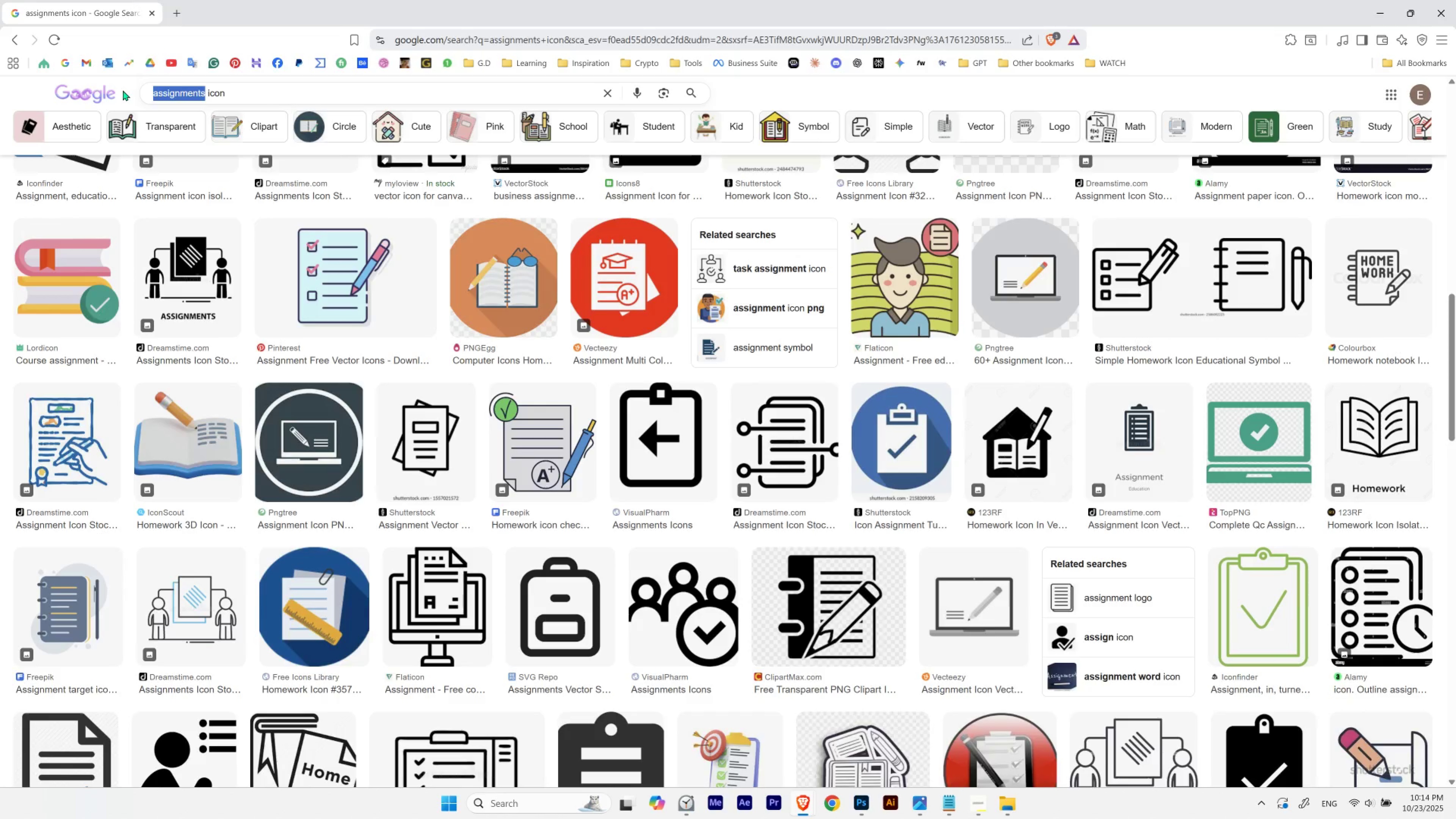 
type(folder)
 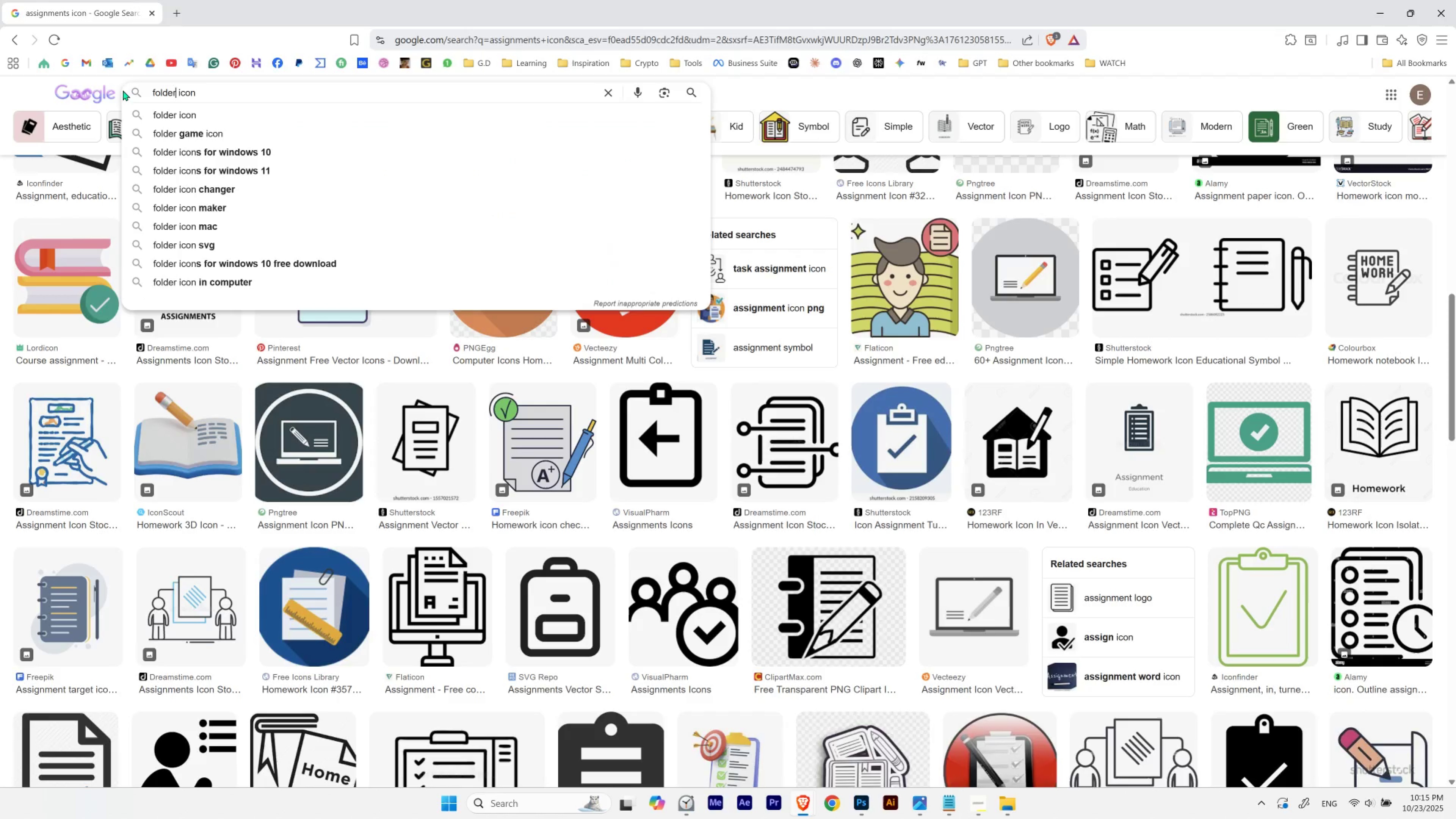 
key(Enter)
 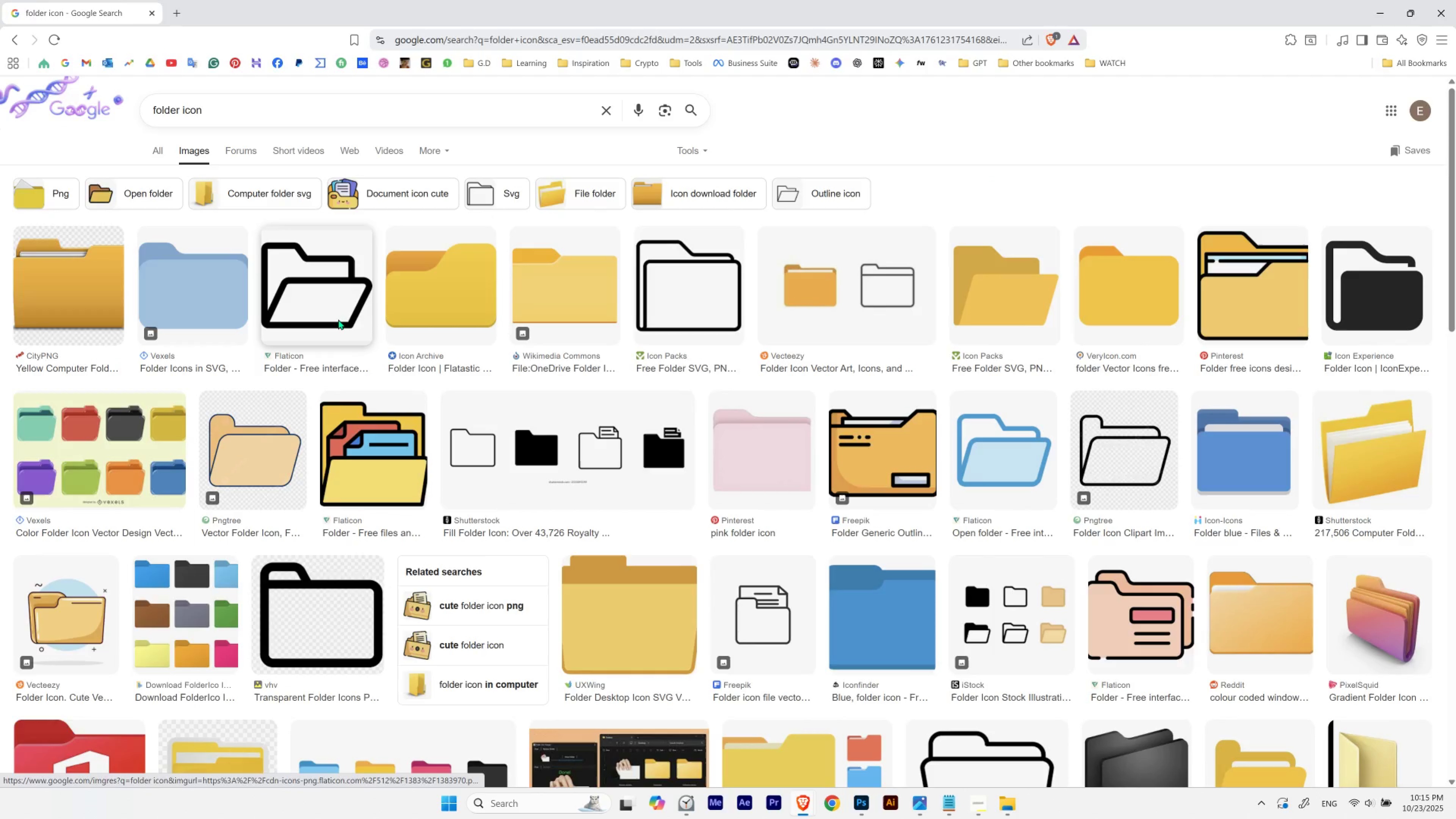 
wait(7.55)
 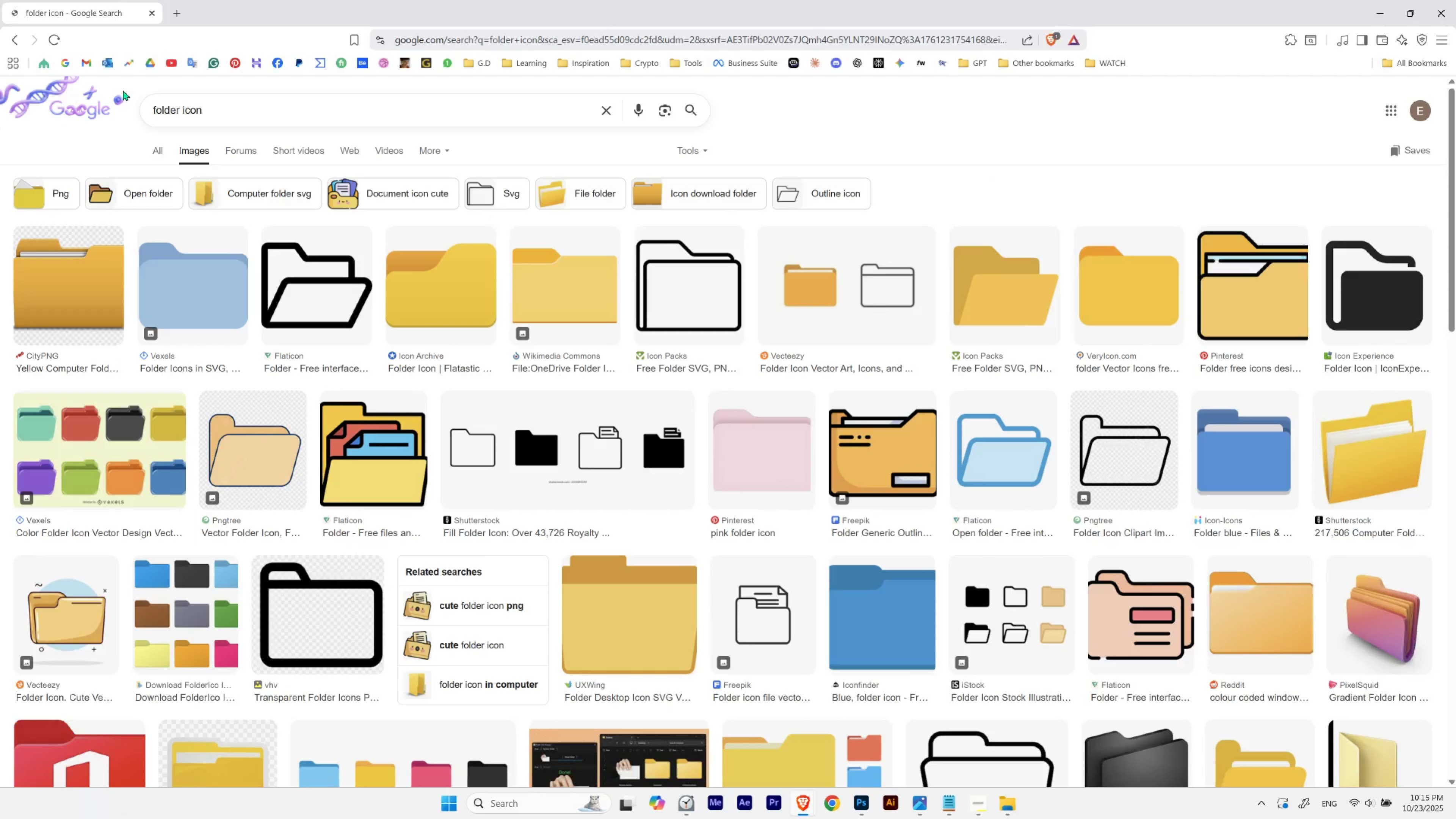 
scroll: coordinate [589, 343], scroll_direction: down, amount: 7.0
 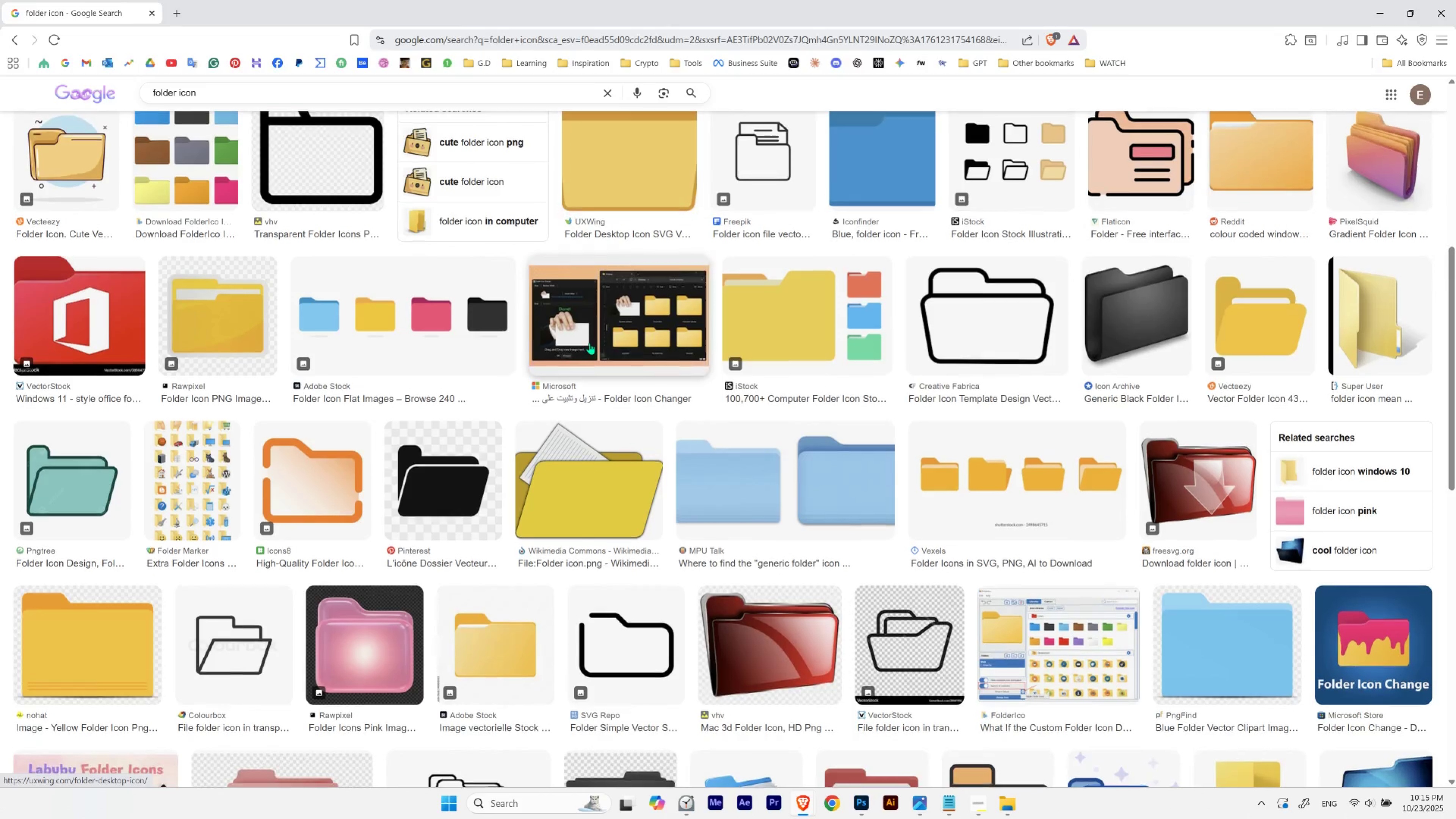 
scroll: coordinate [589, 343], scroll_direction: up, amount: 2.0
 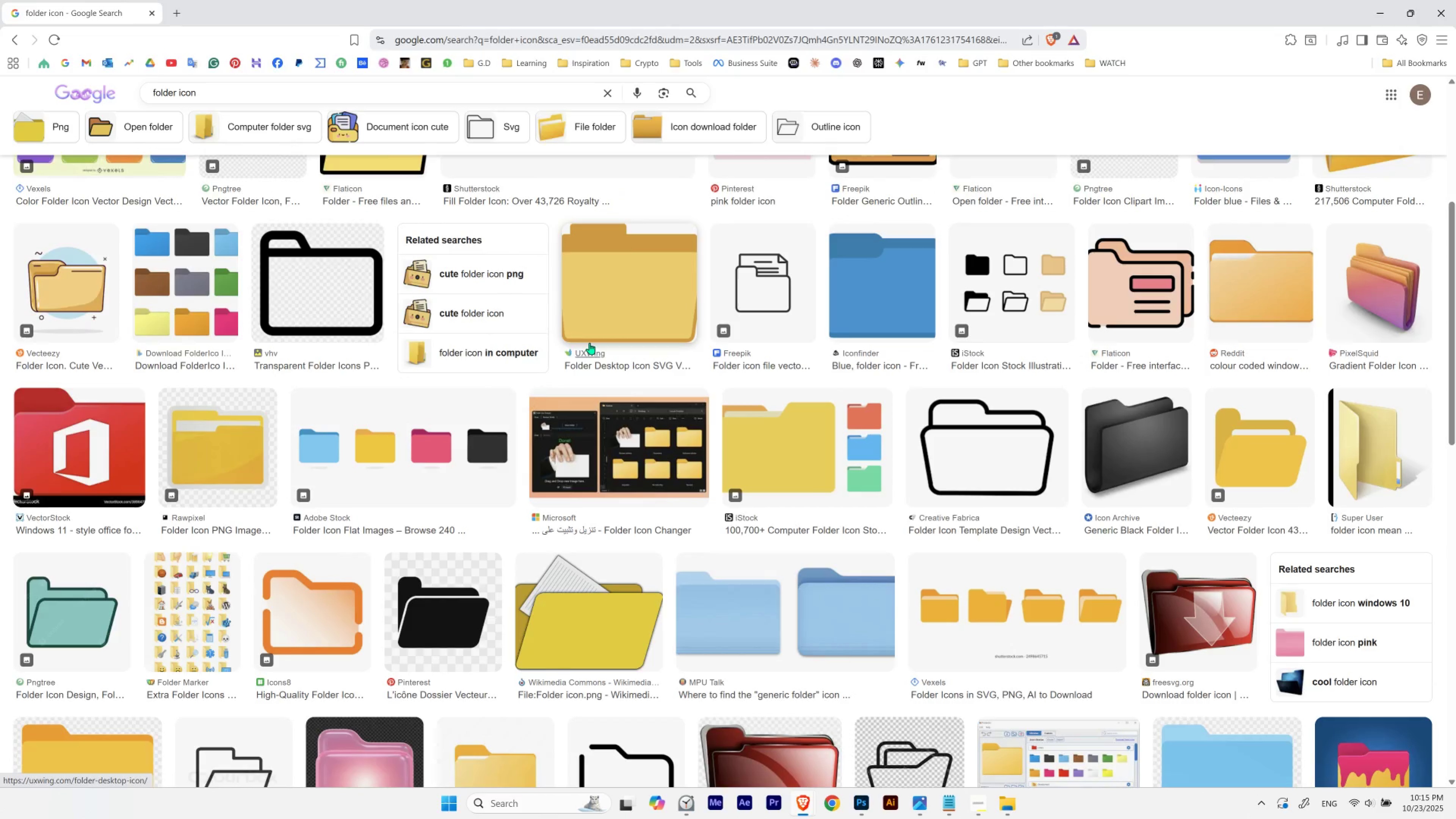 
scroll: coordinate [589, 343], scroll_direction: down, amount: 6.0
 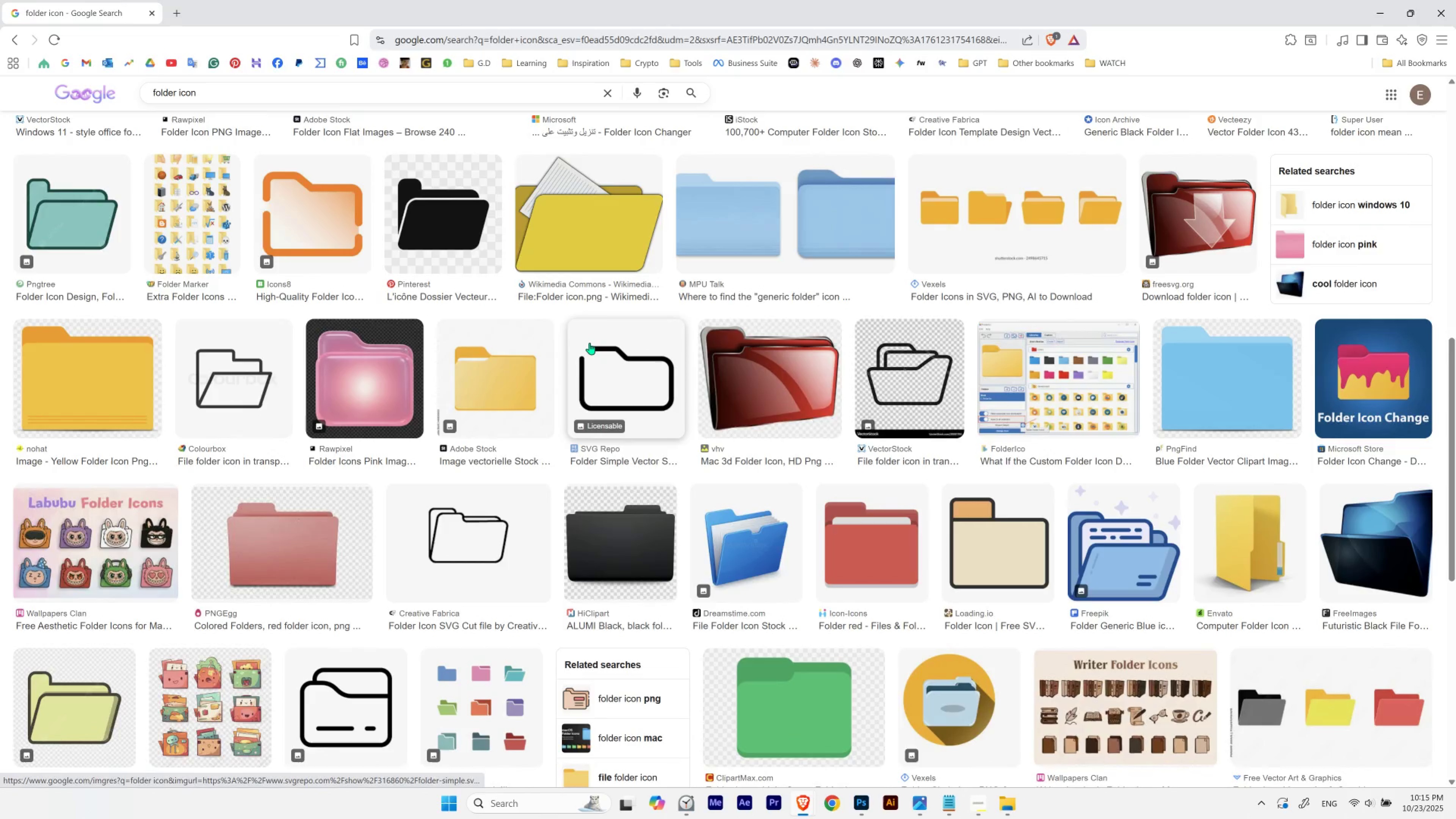 
scroll: coordinate [589, 343], scroll_direction: up, amount: 7.0
 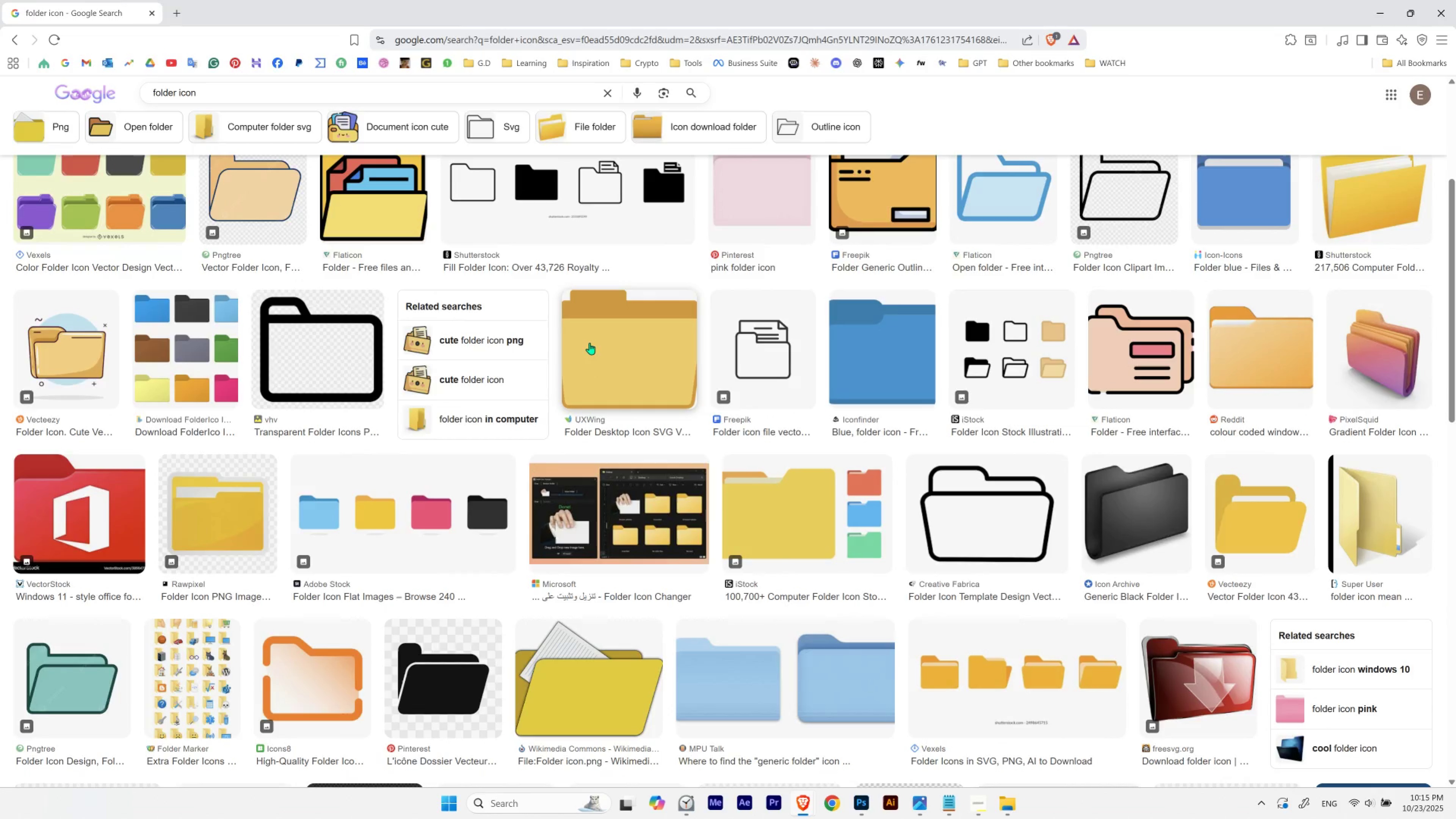 
wait(7.05)
 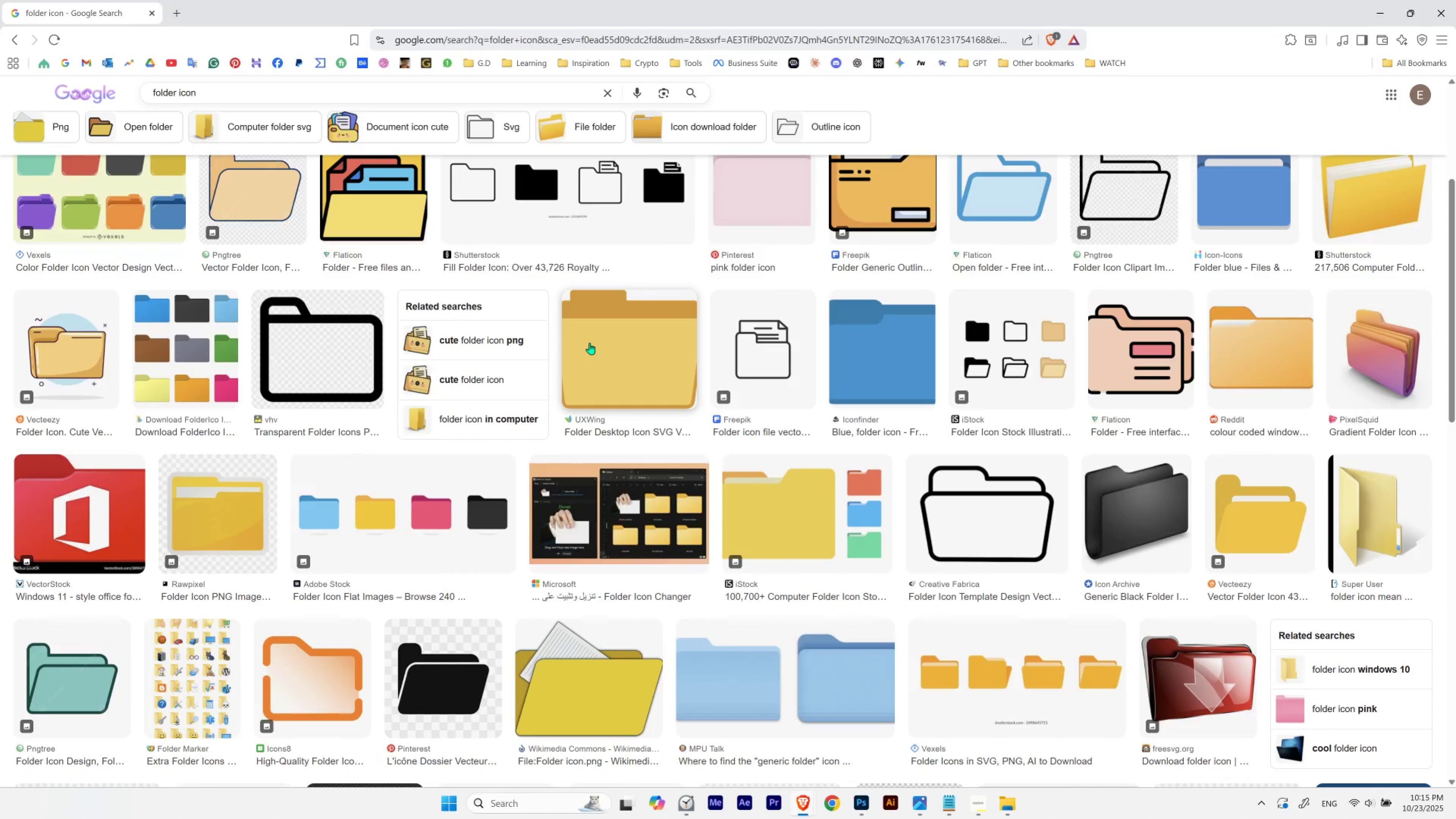 
scroll: coordinate [589, 343], scroll_direction: down, amount: 2.0
 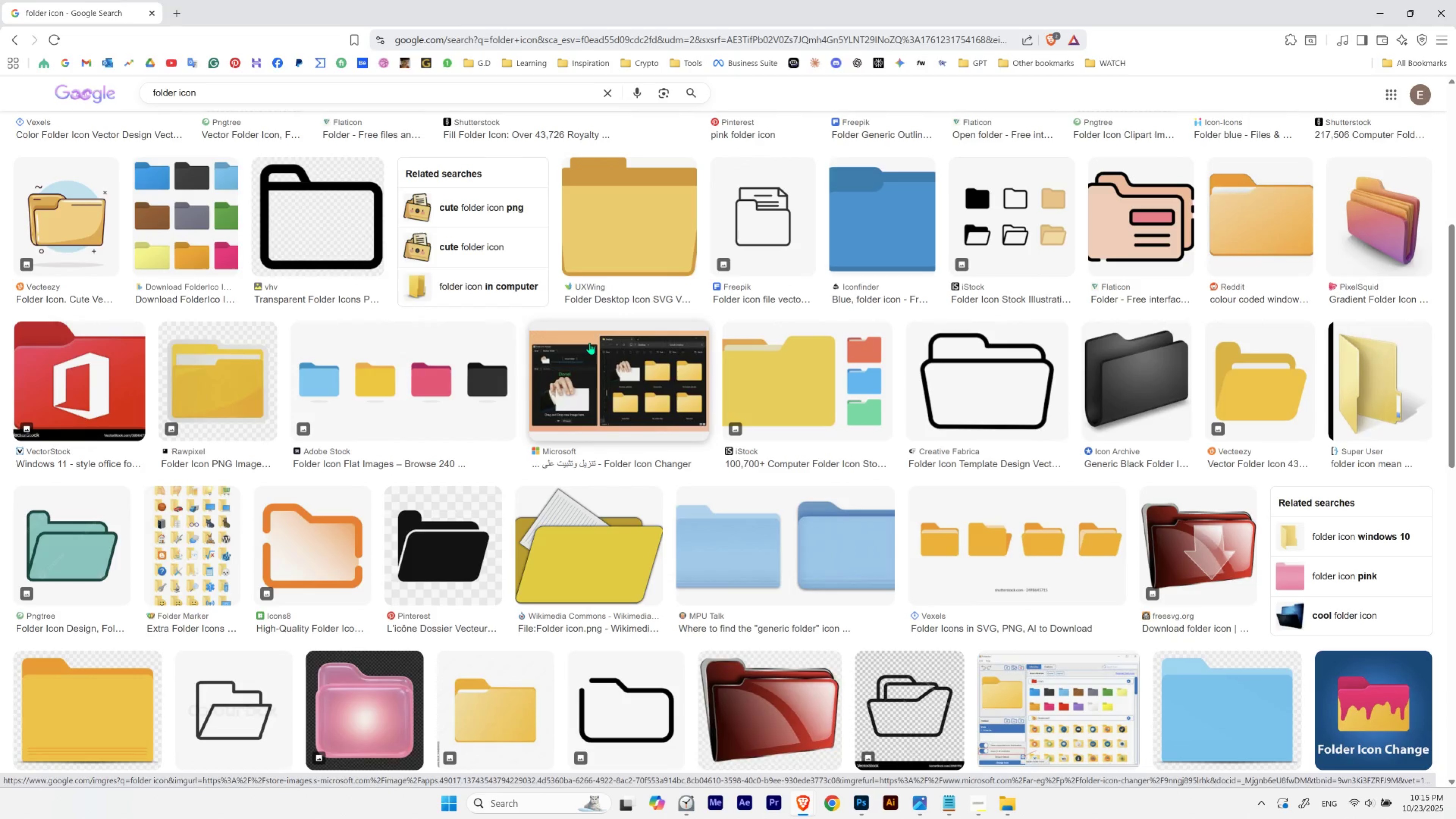 
wait(5.49)
 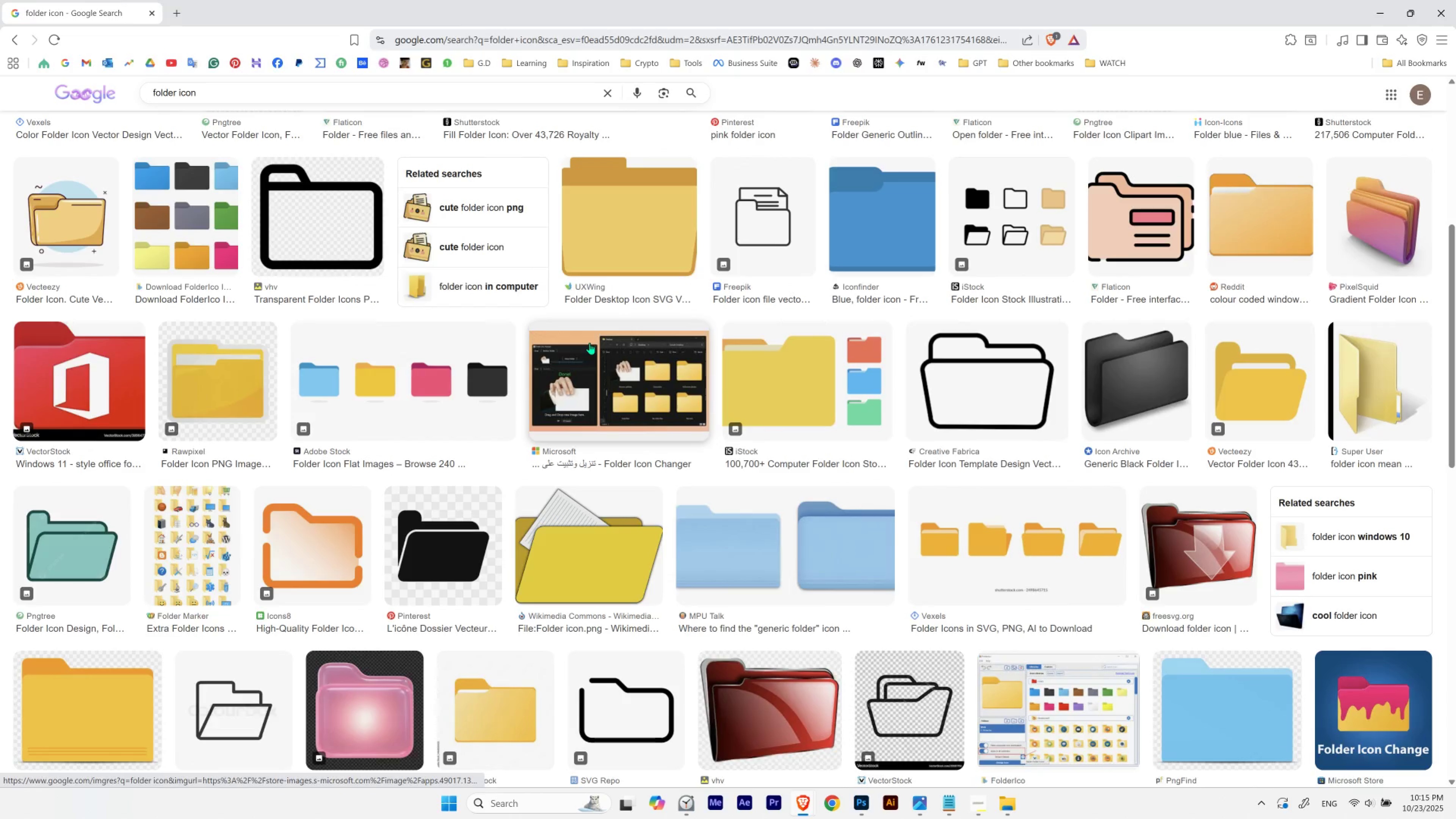 
scroll: coordinate [589, 343], scroll_direction: down, amount: 1.0
 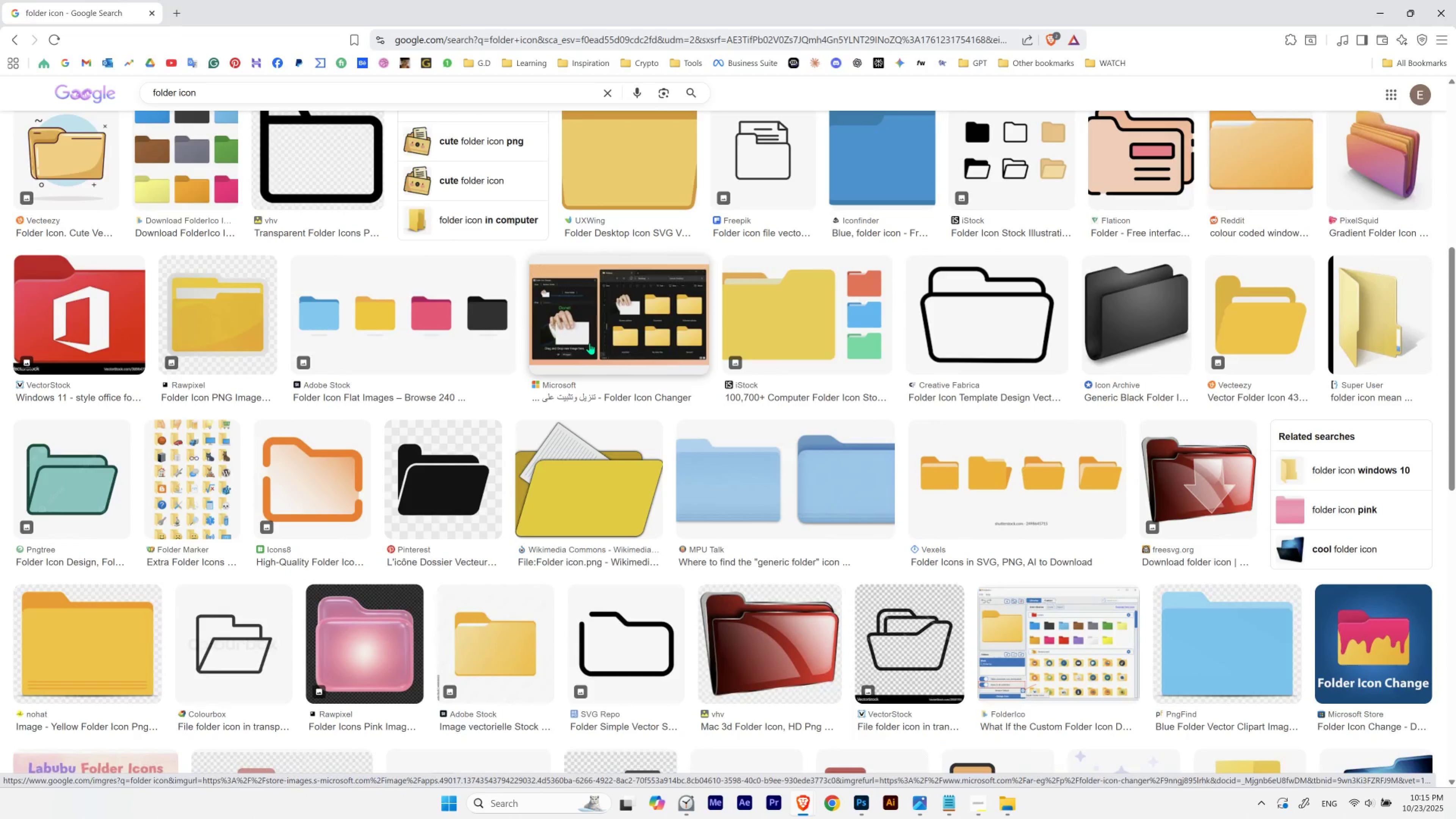 
scroll: coordinate [589, 343], scroll_direction: up, amount: 1.0
 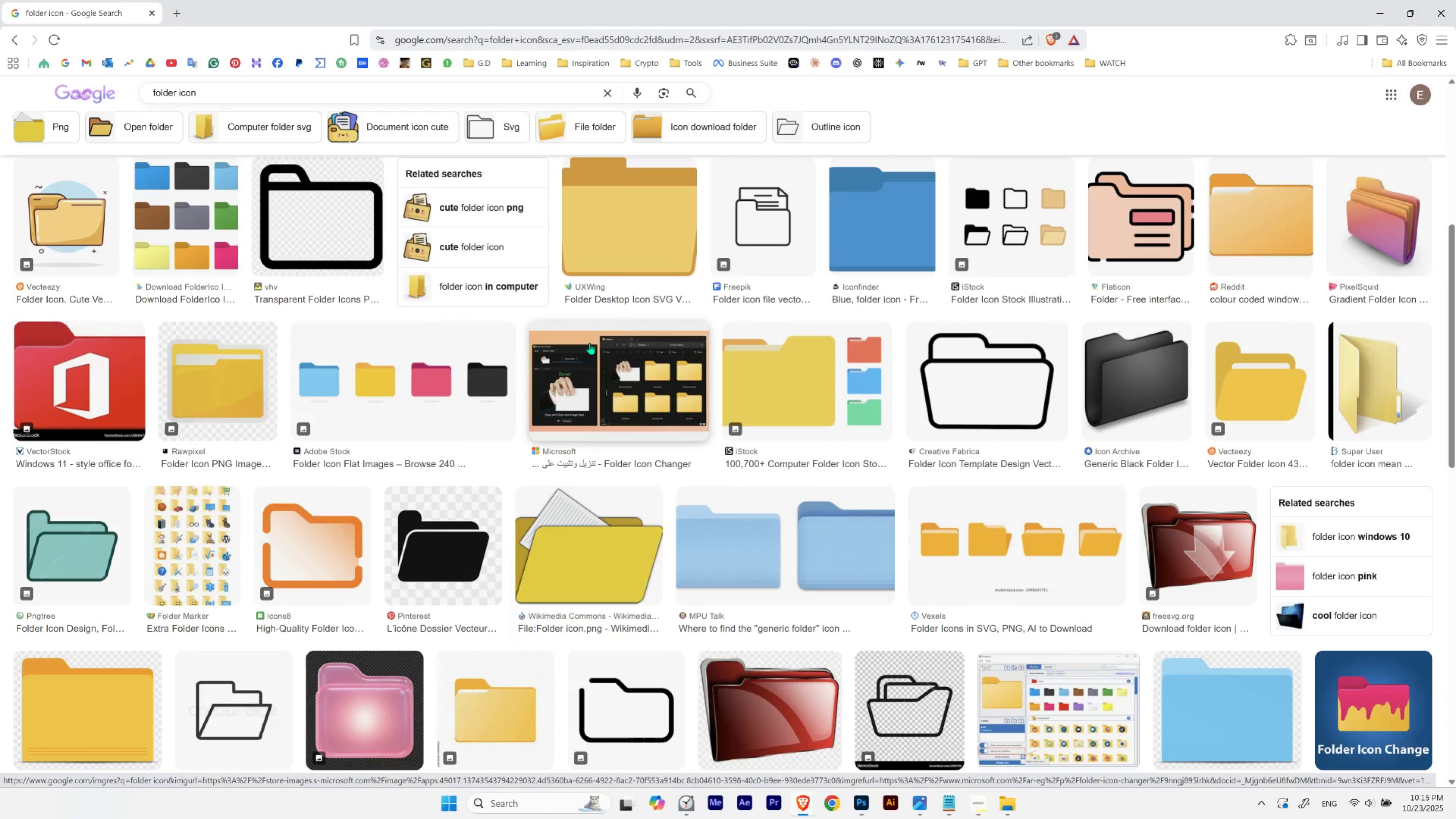 
scroll: coordinate [589, 343], scroll_direction: down, amount: 3.0
 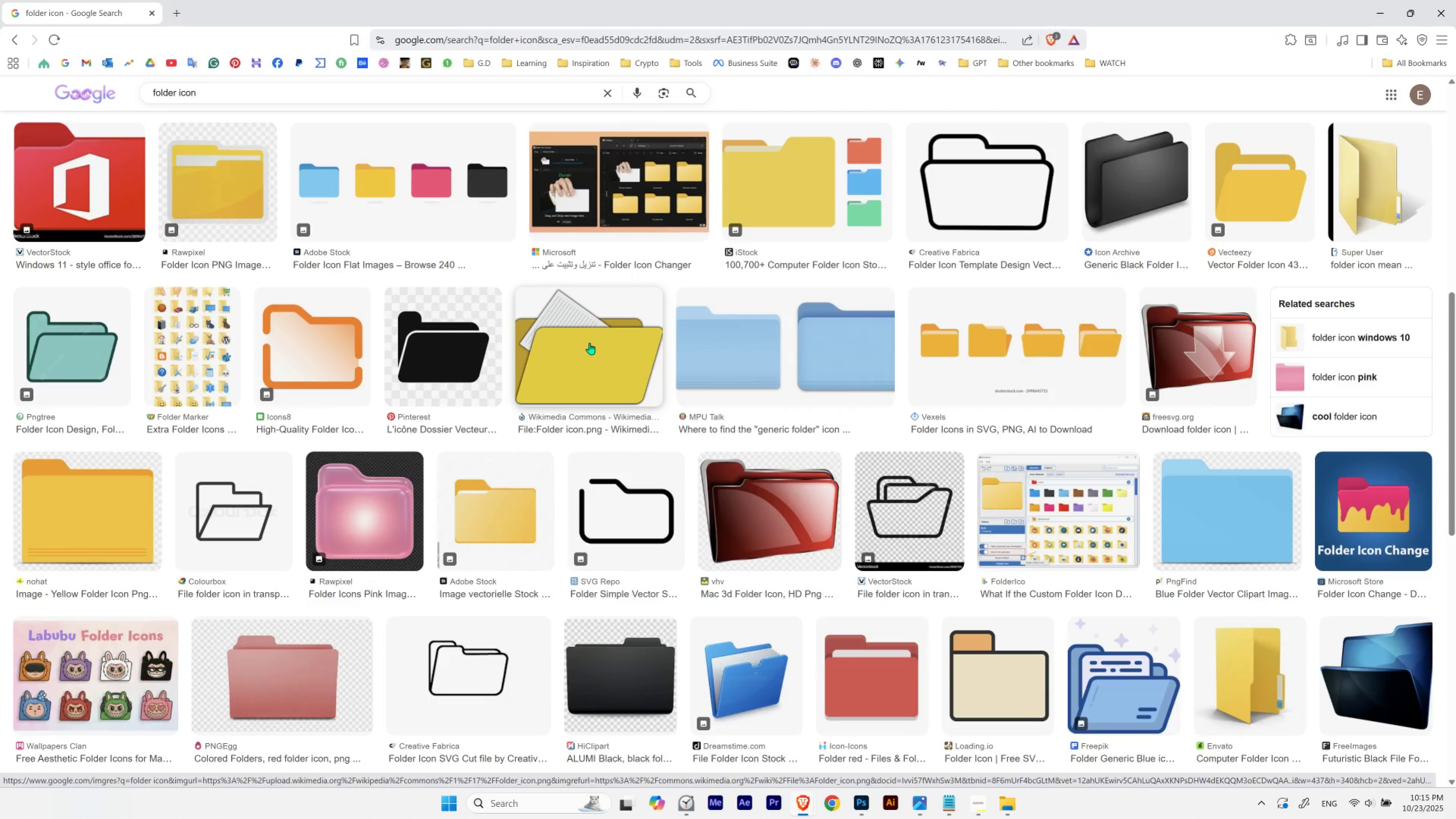 
wait(8.6)
 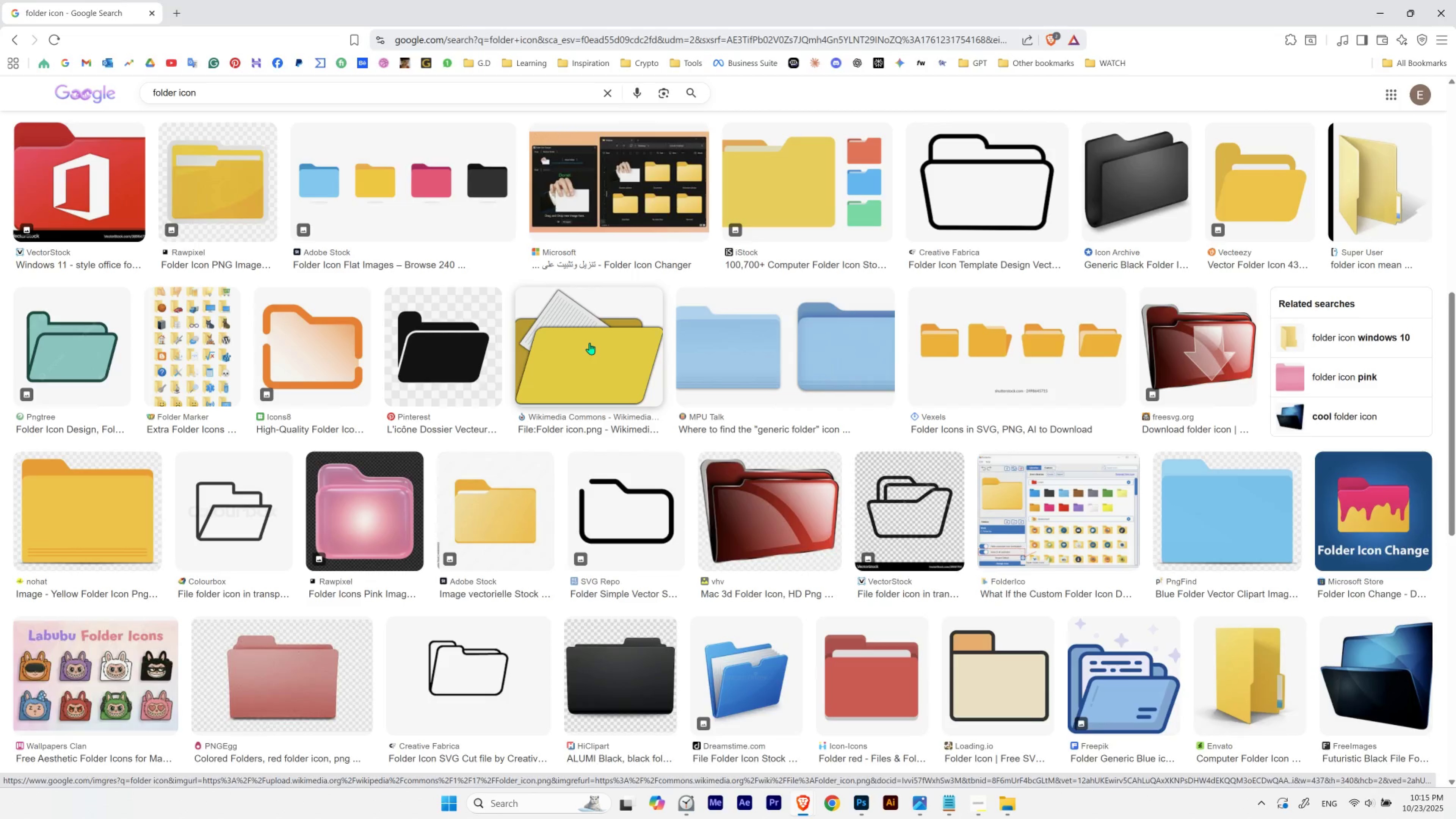 
scroll: coordinate [589, 343], scroll_direction: down, amount: 6.0
 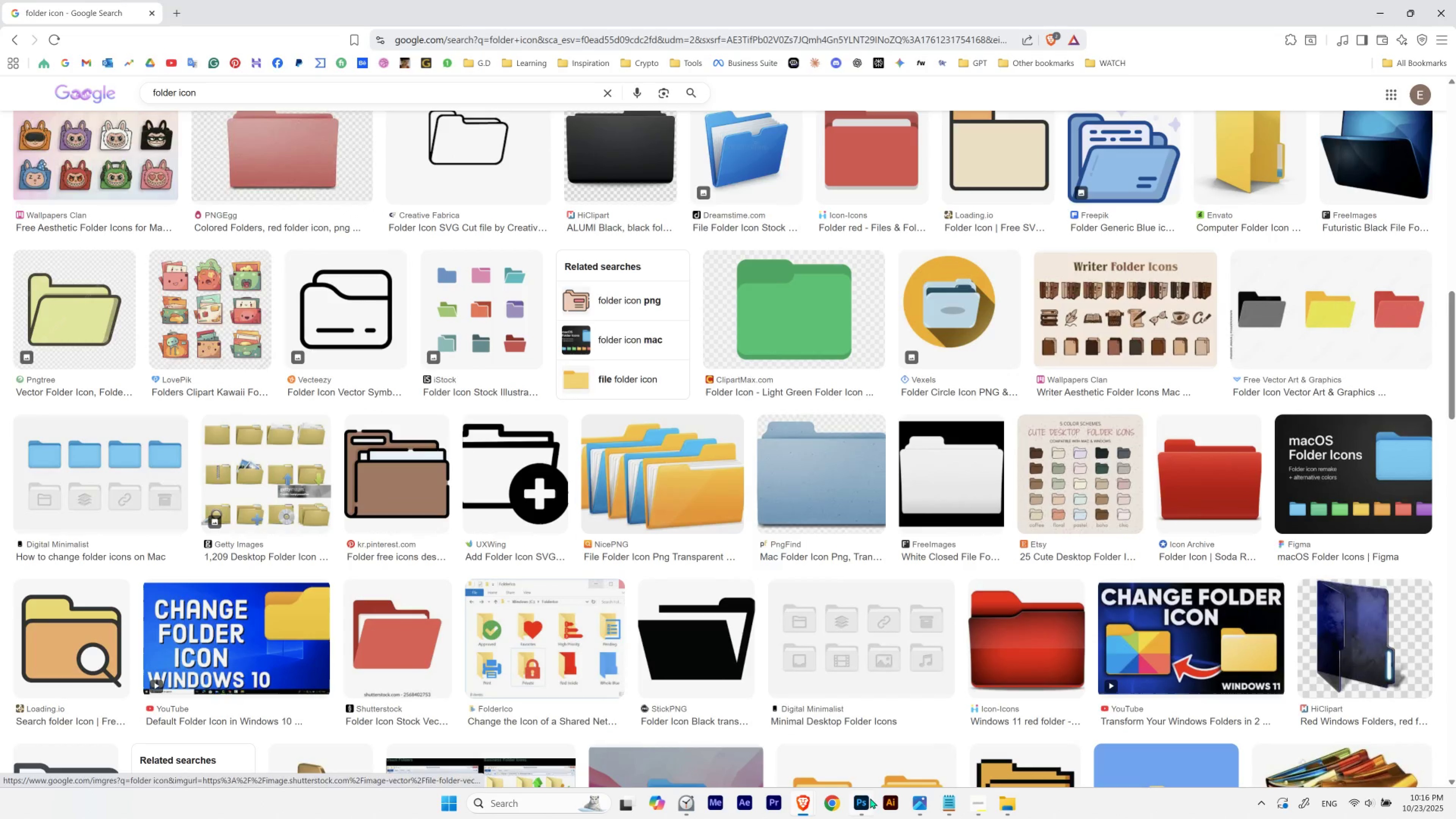 
left_click([869, 799])
 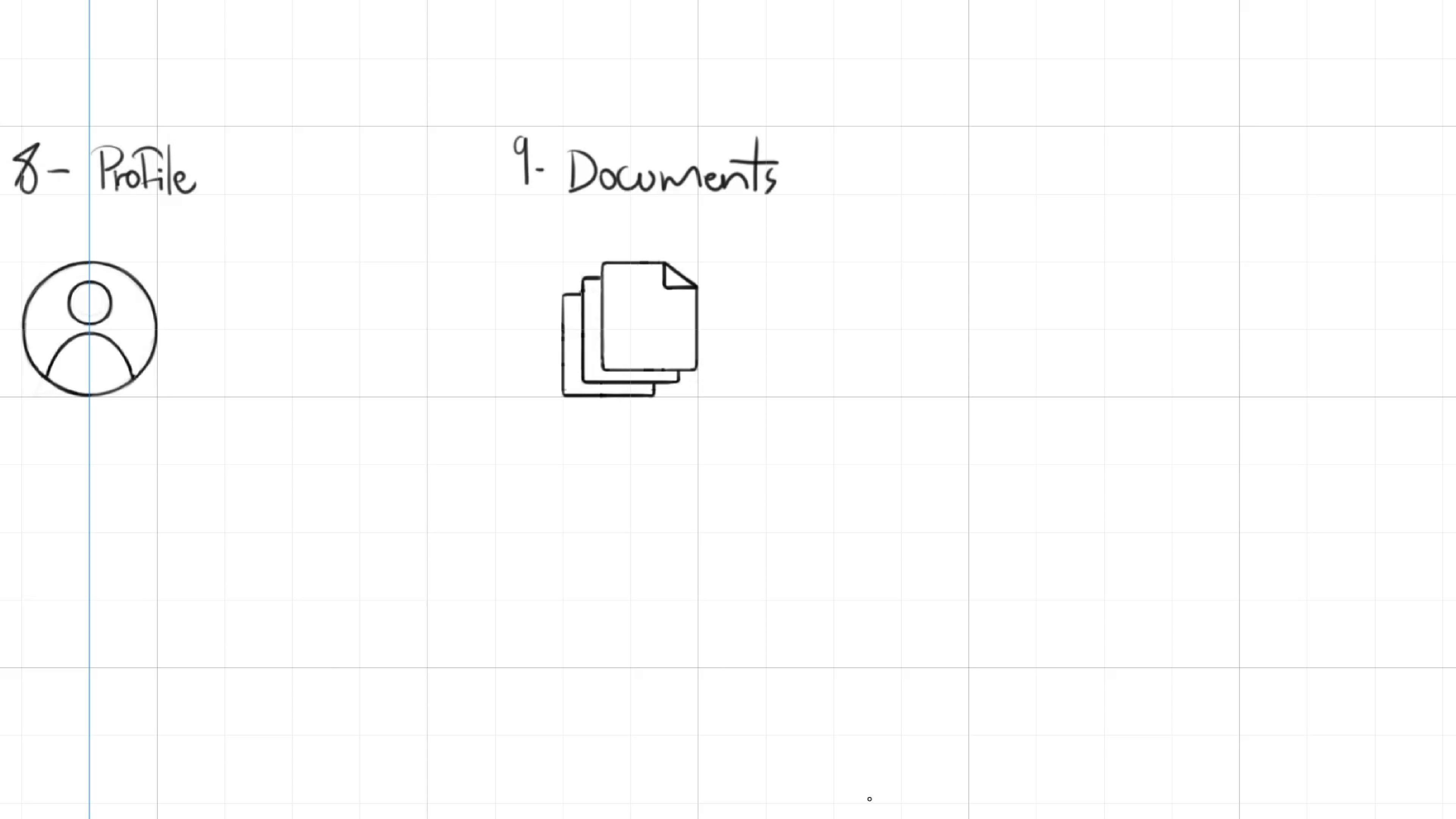 
hold_key(key=Space, duration=1.57)
 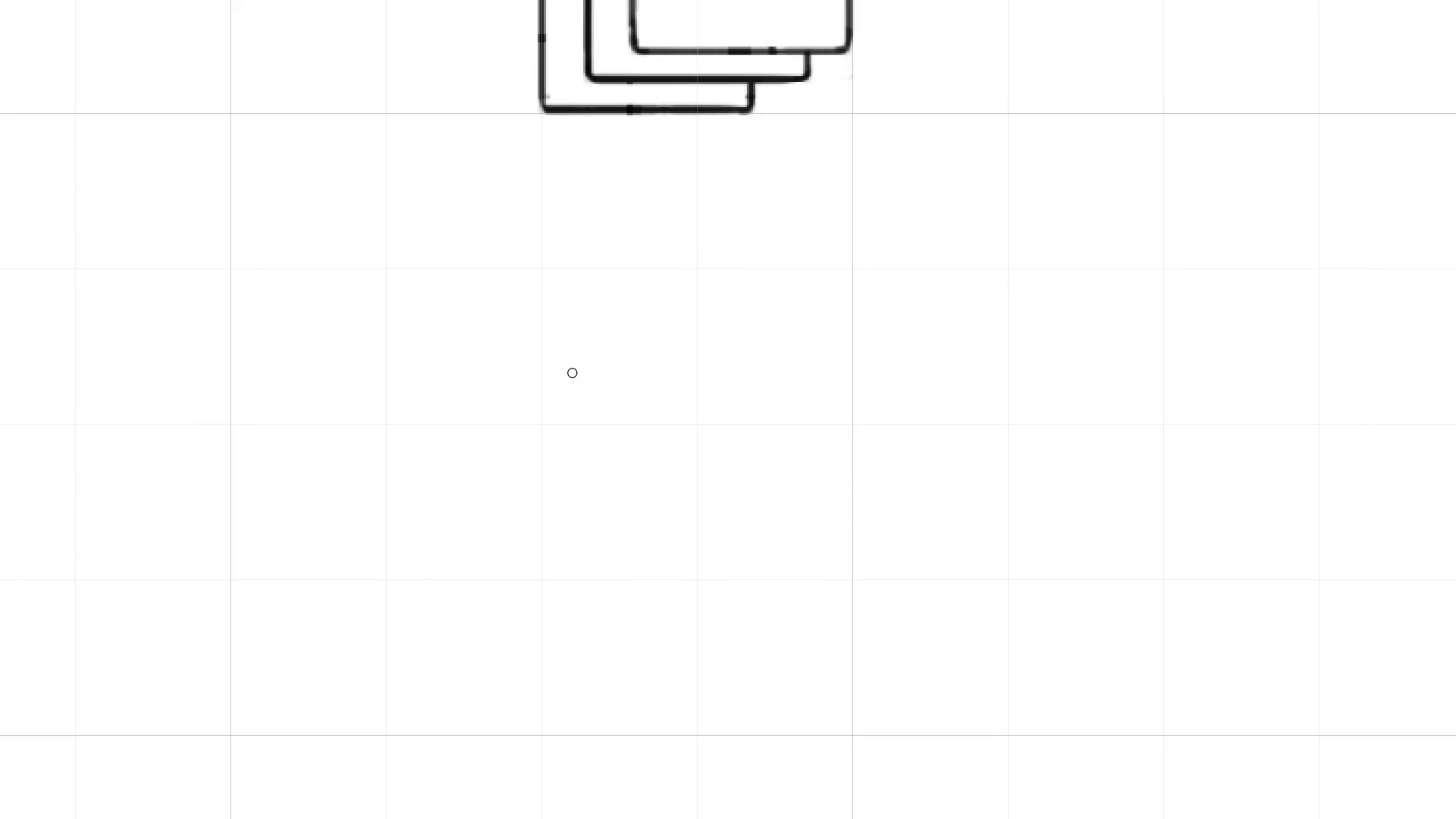 
left_click_drag(start_coordinate=[749, 438], to_coordinate=[726, 264])
 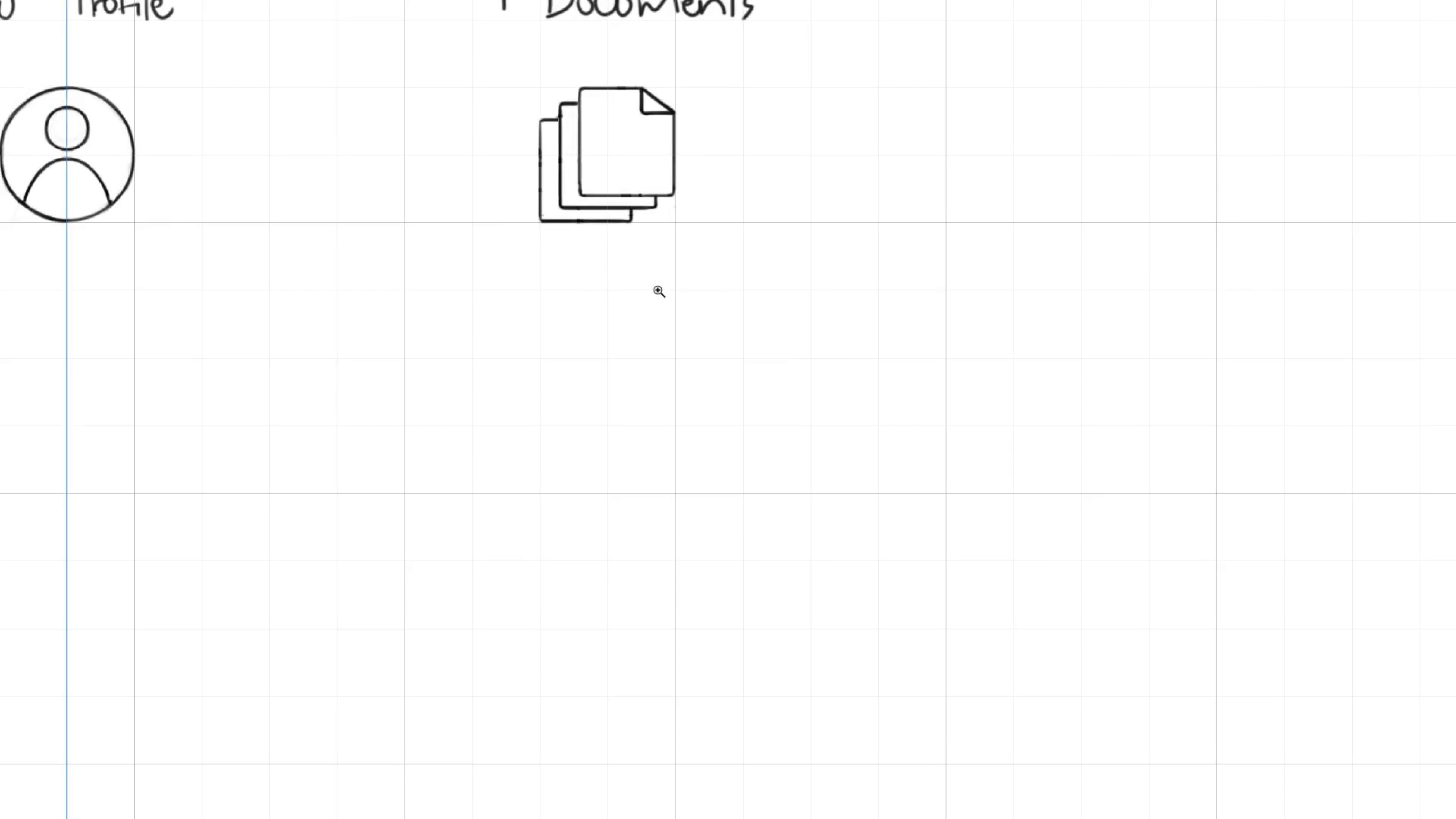 
hold_key(key=ControlLeft, duration=0.76)
left_click_drag(start_coordinate=[539, 307], to_coordinate=[577, 346])
 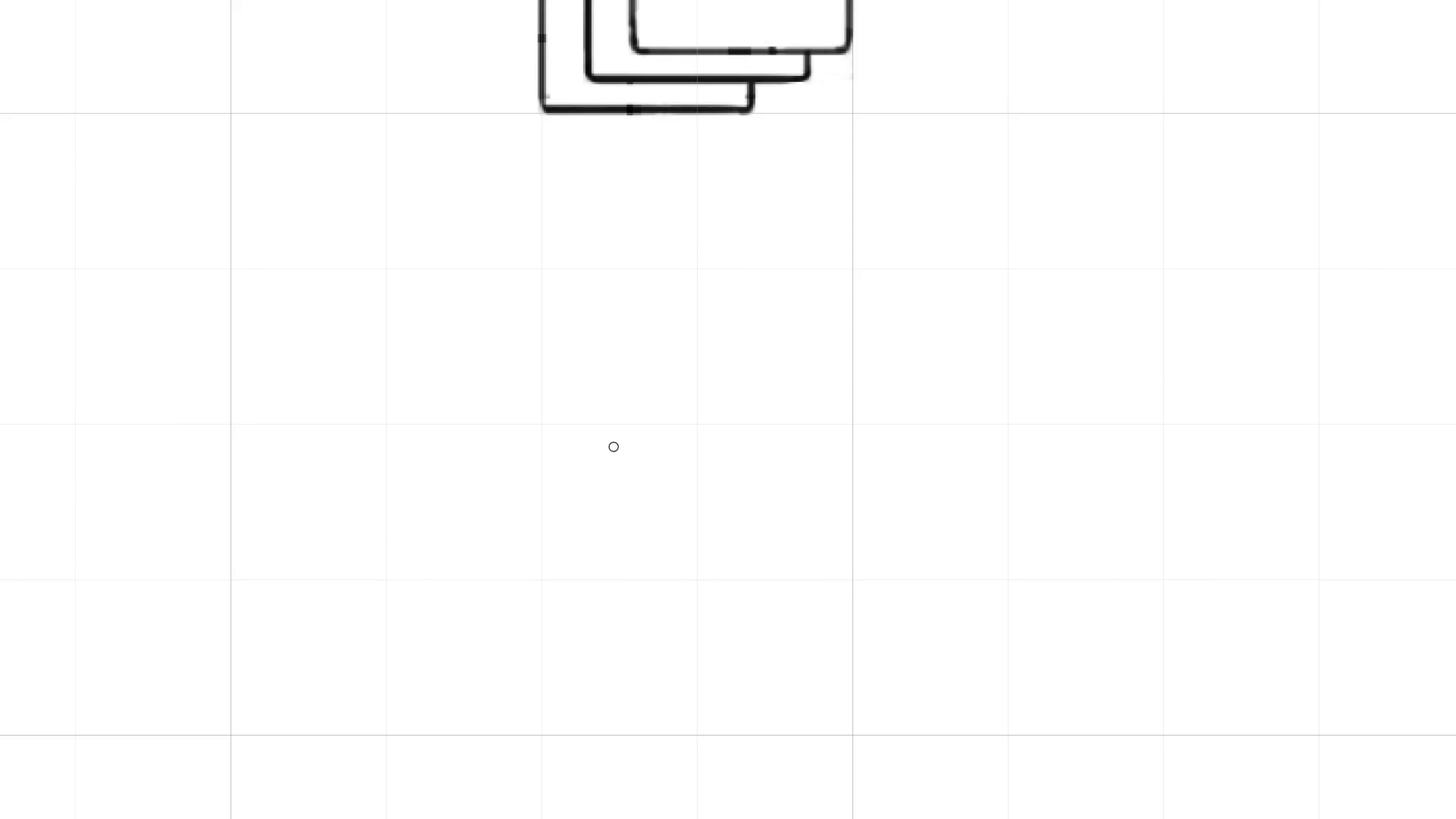 
key(B)
 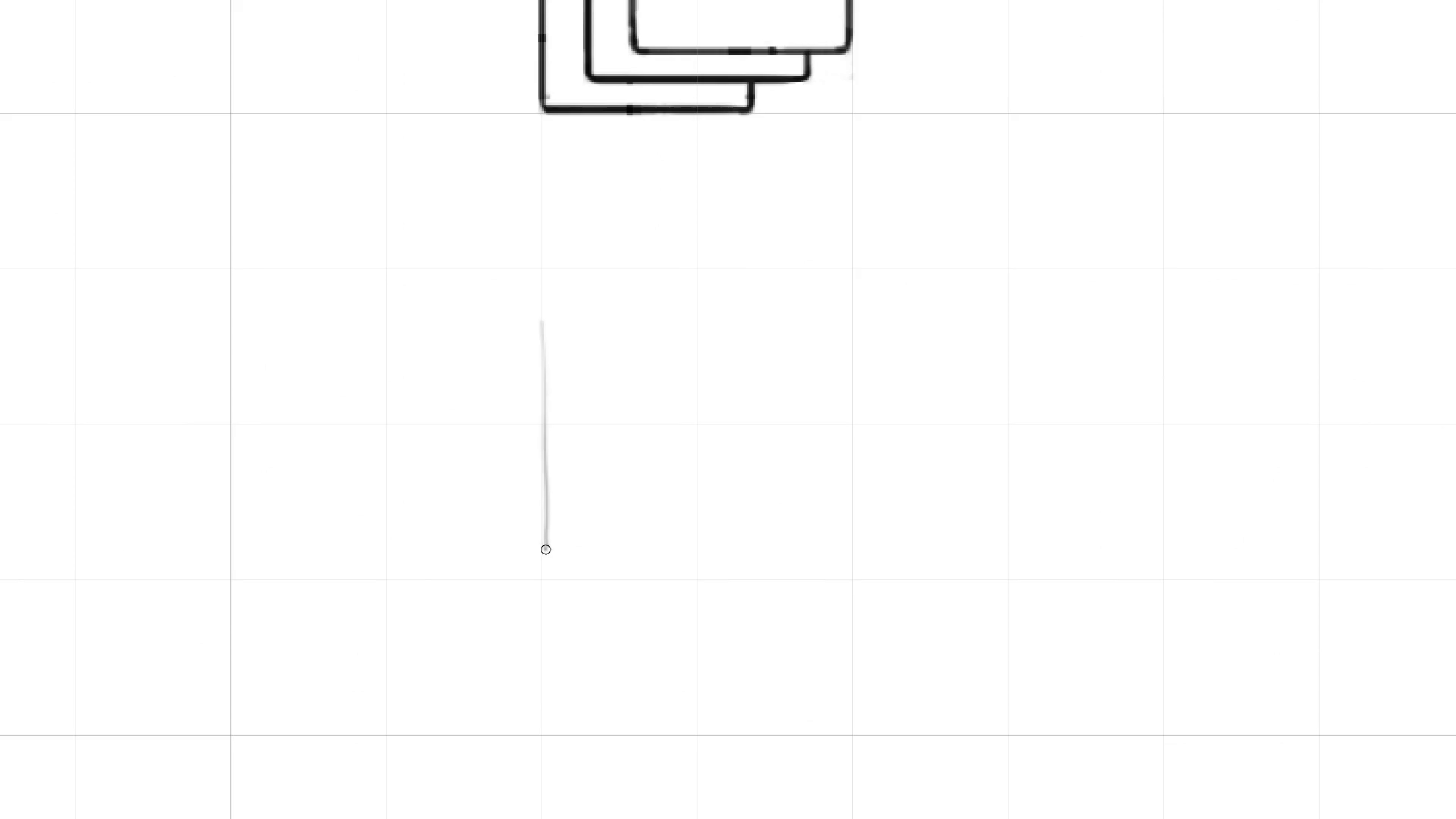 
hold_key(key=ShiftLeft, duration=1.11)
 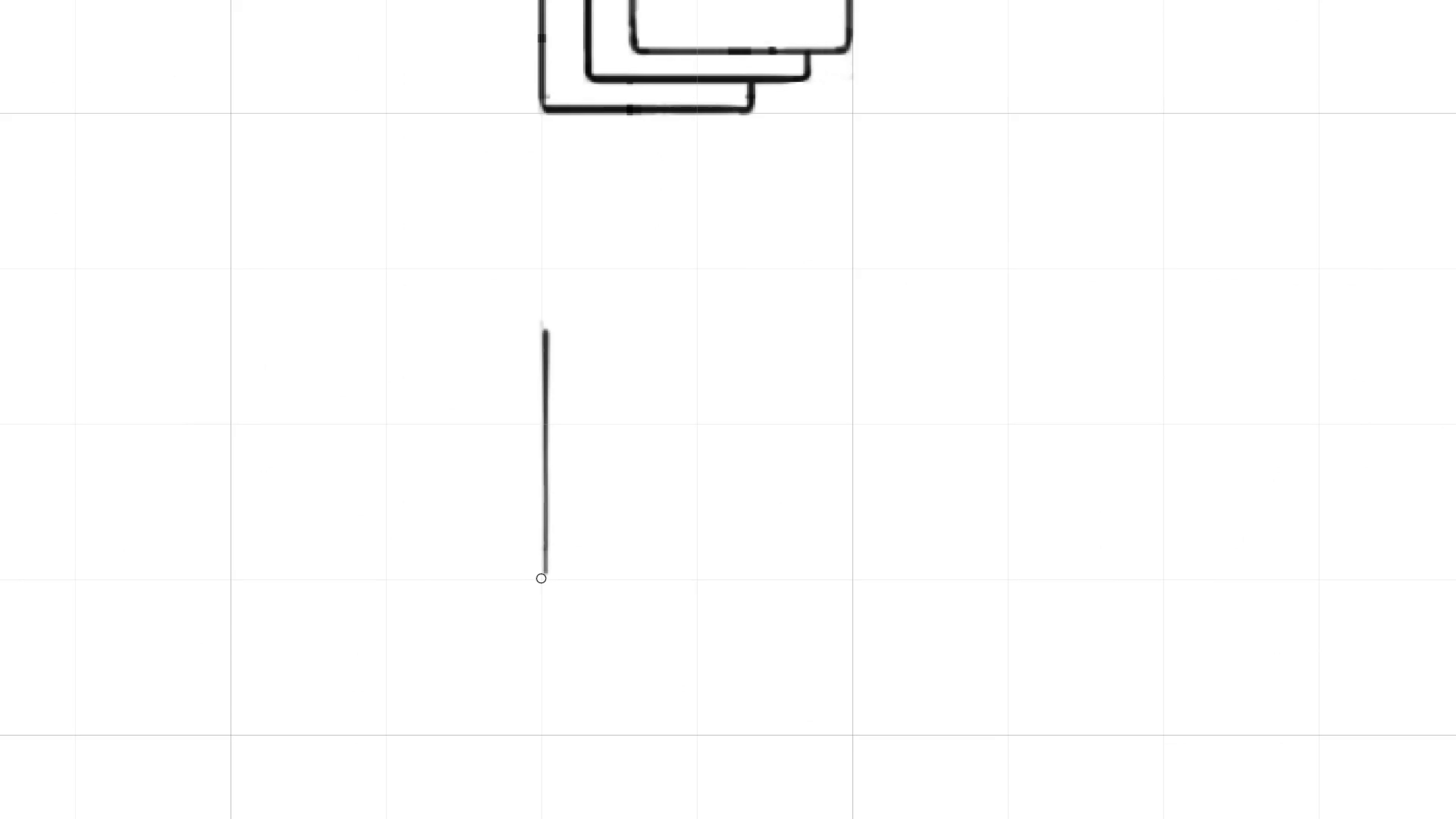 
hold_key(key=ShiftLeft, duration=1.18)
 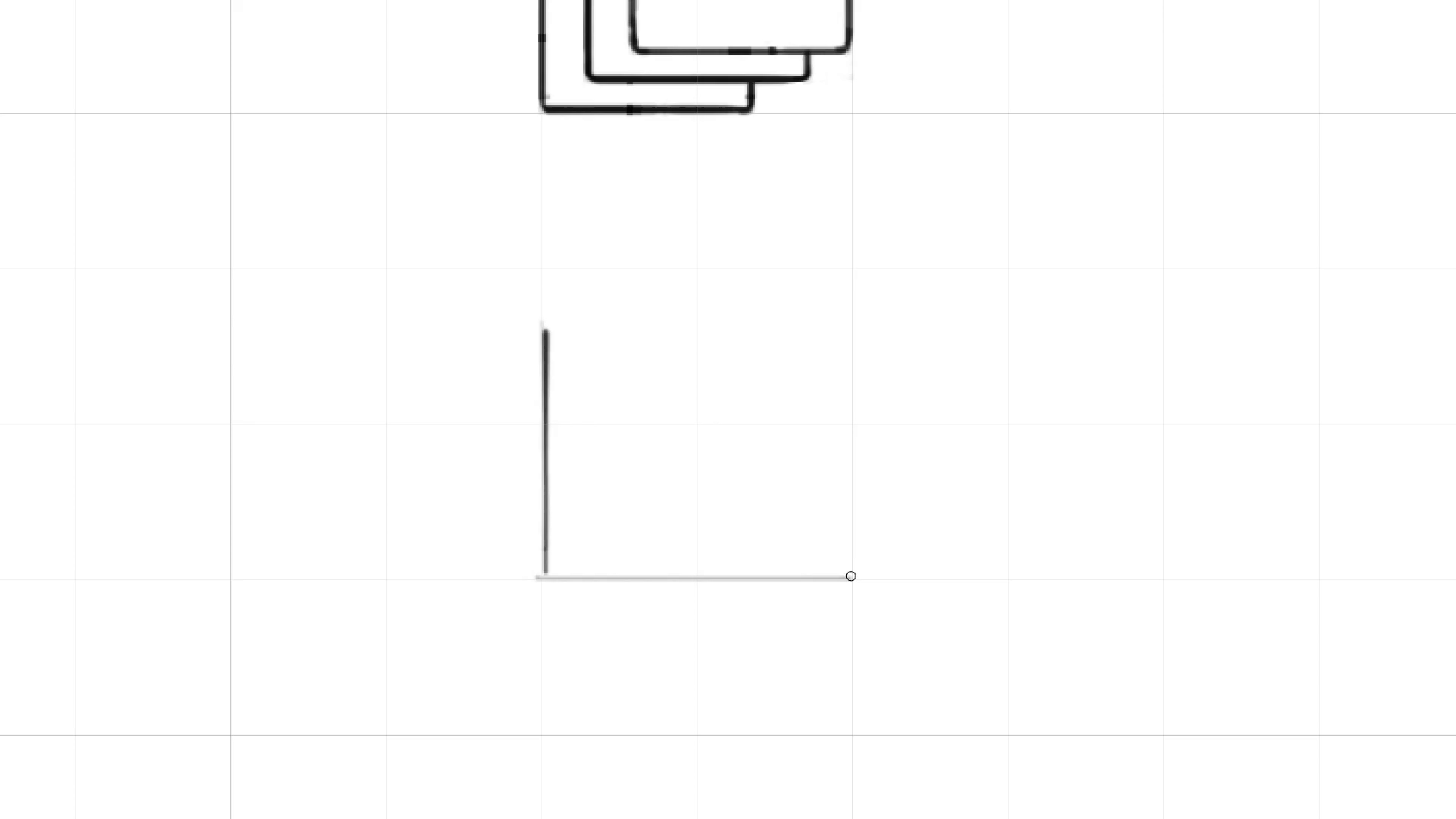 
hold_key(key=ShiftLeft, duration=1.54)
 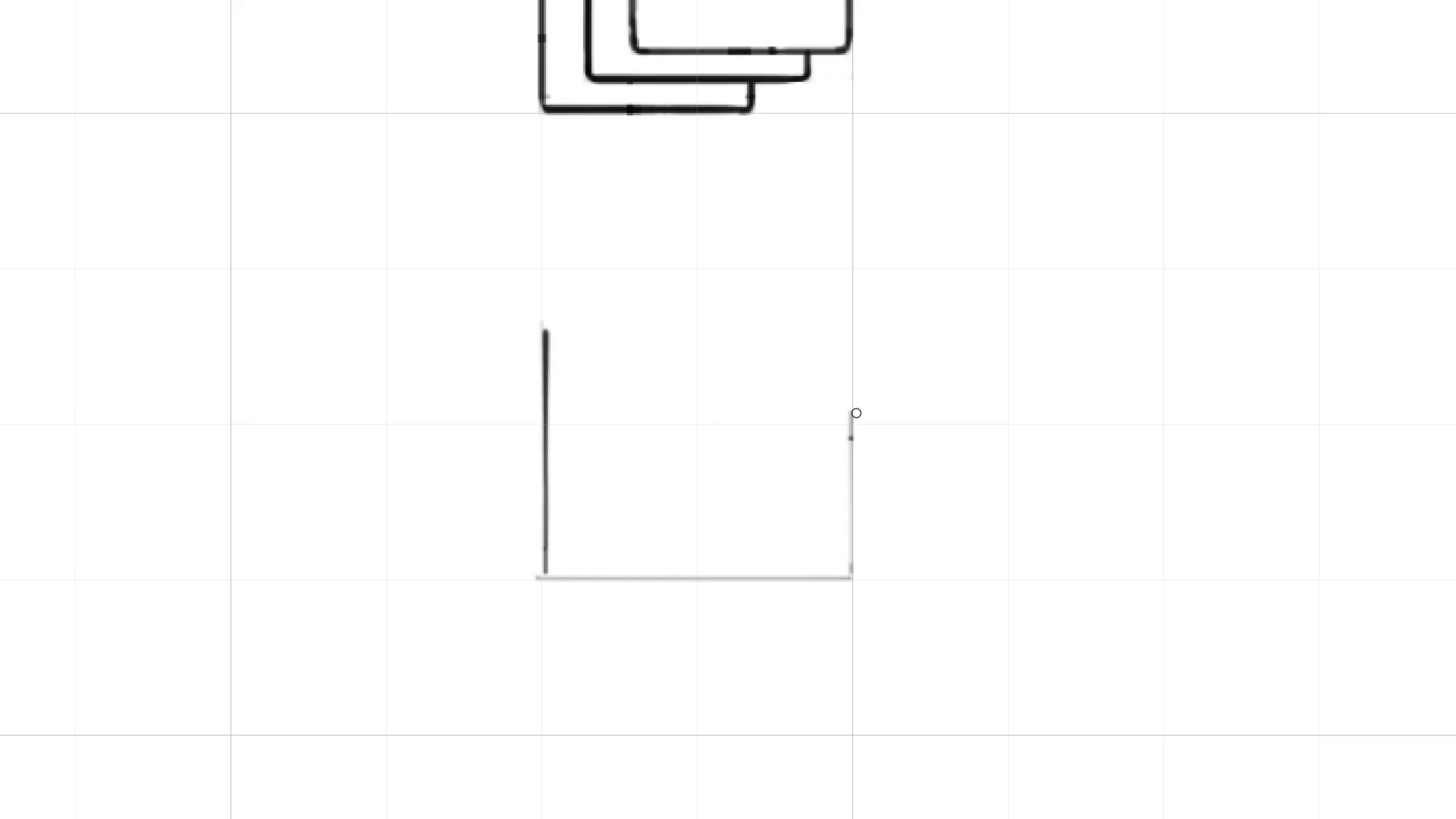 
key(Shift+ShiftLeft)
 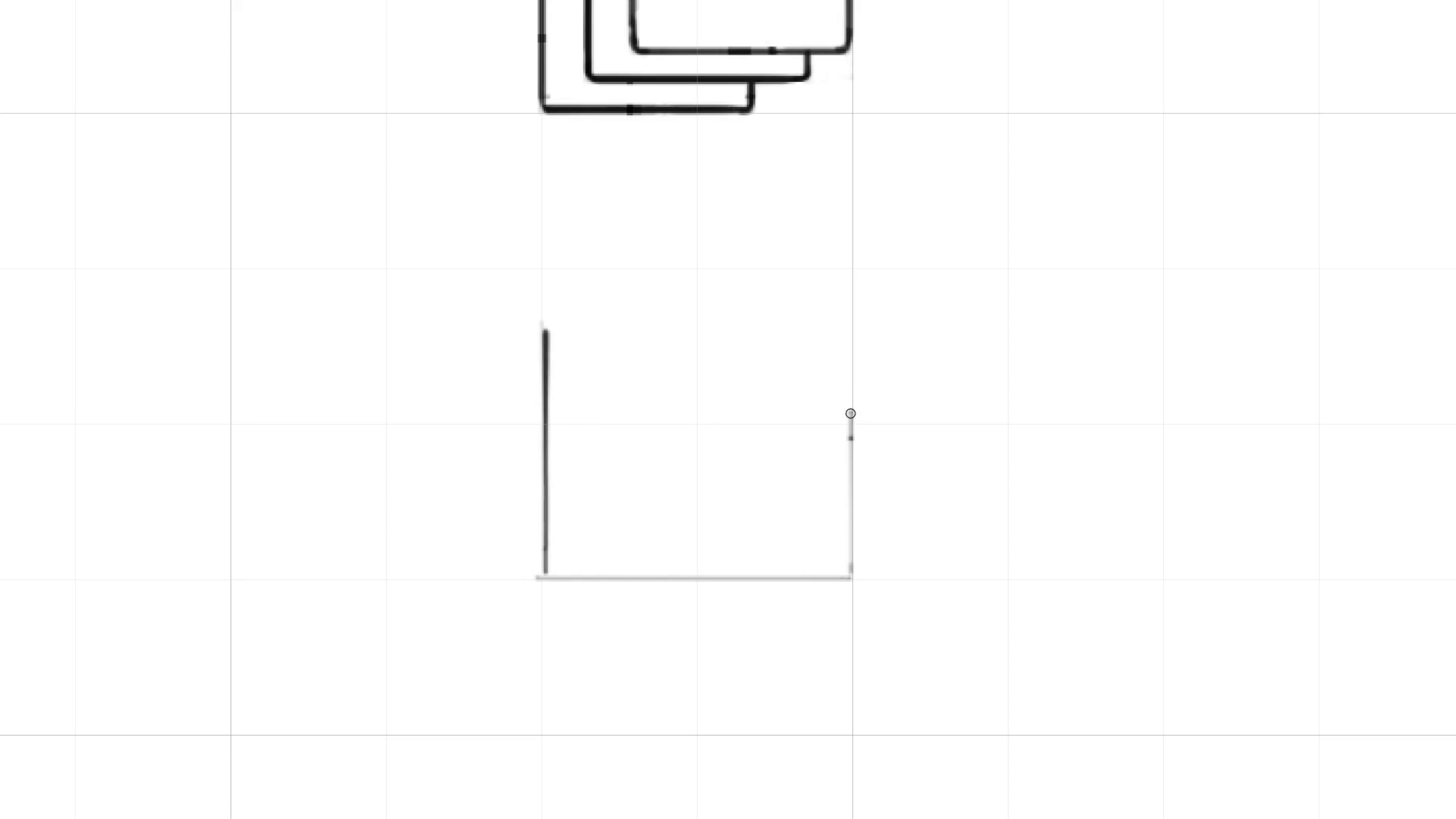 
key(Shift+ShiftLeft)
 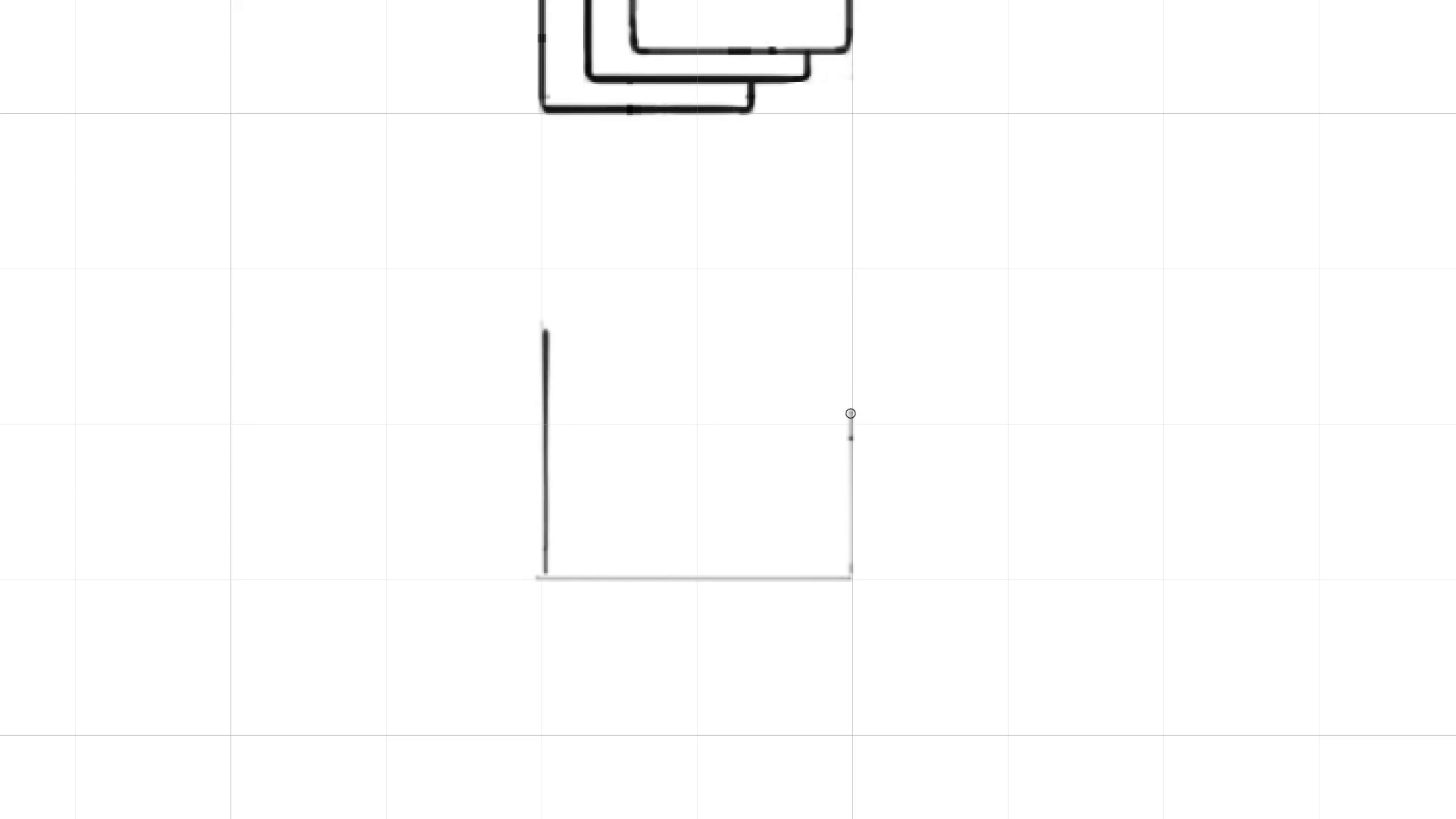 
key(Shift+ShiftLeft)
 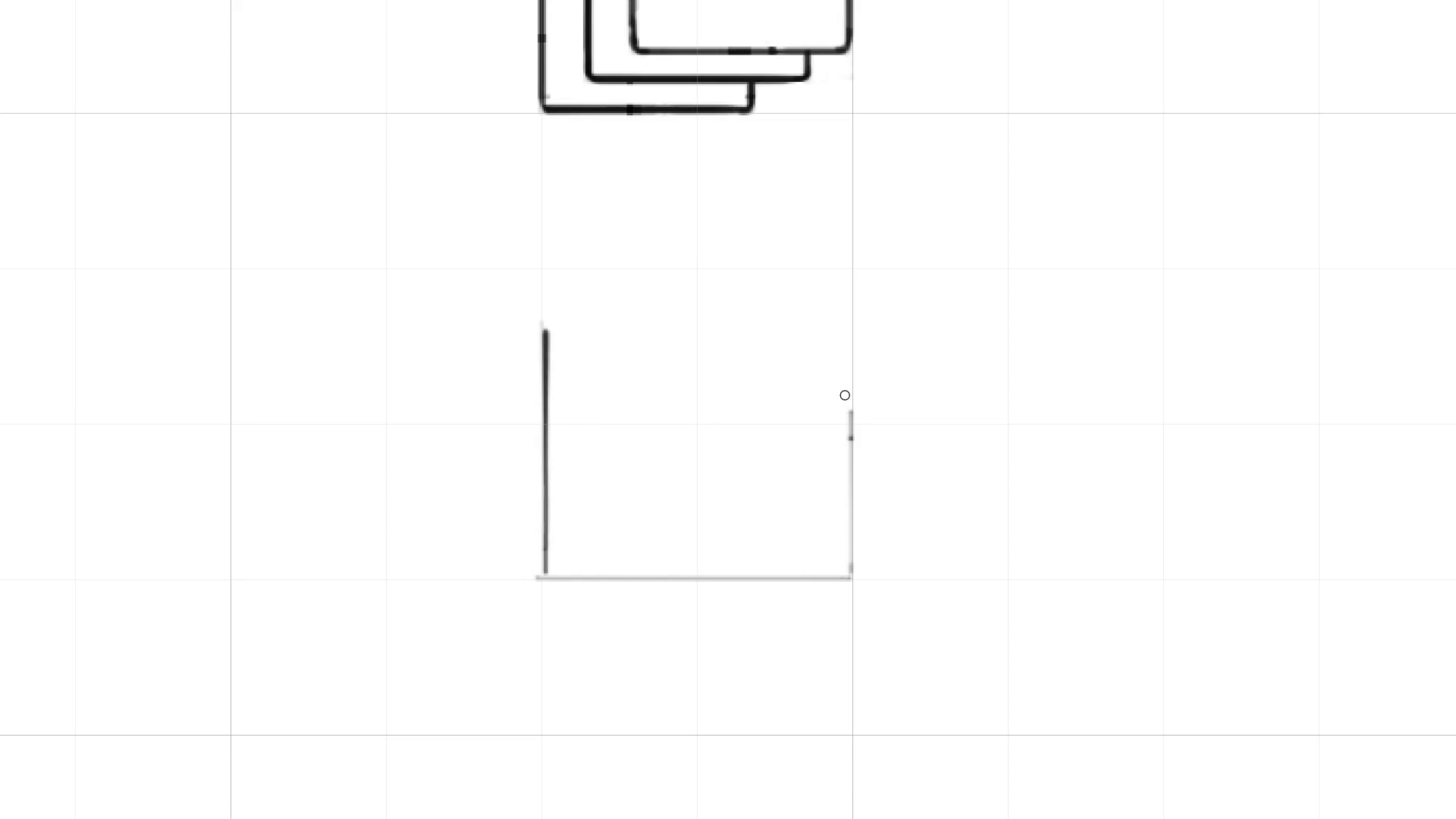 
hold_key(key=ShiftLeft, duration=0.81)
 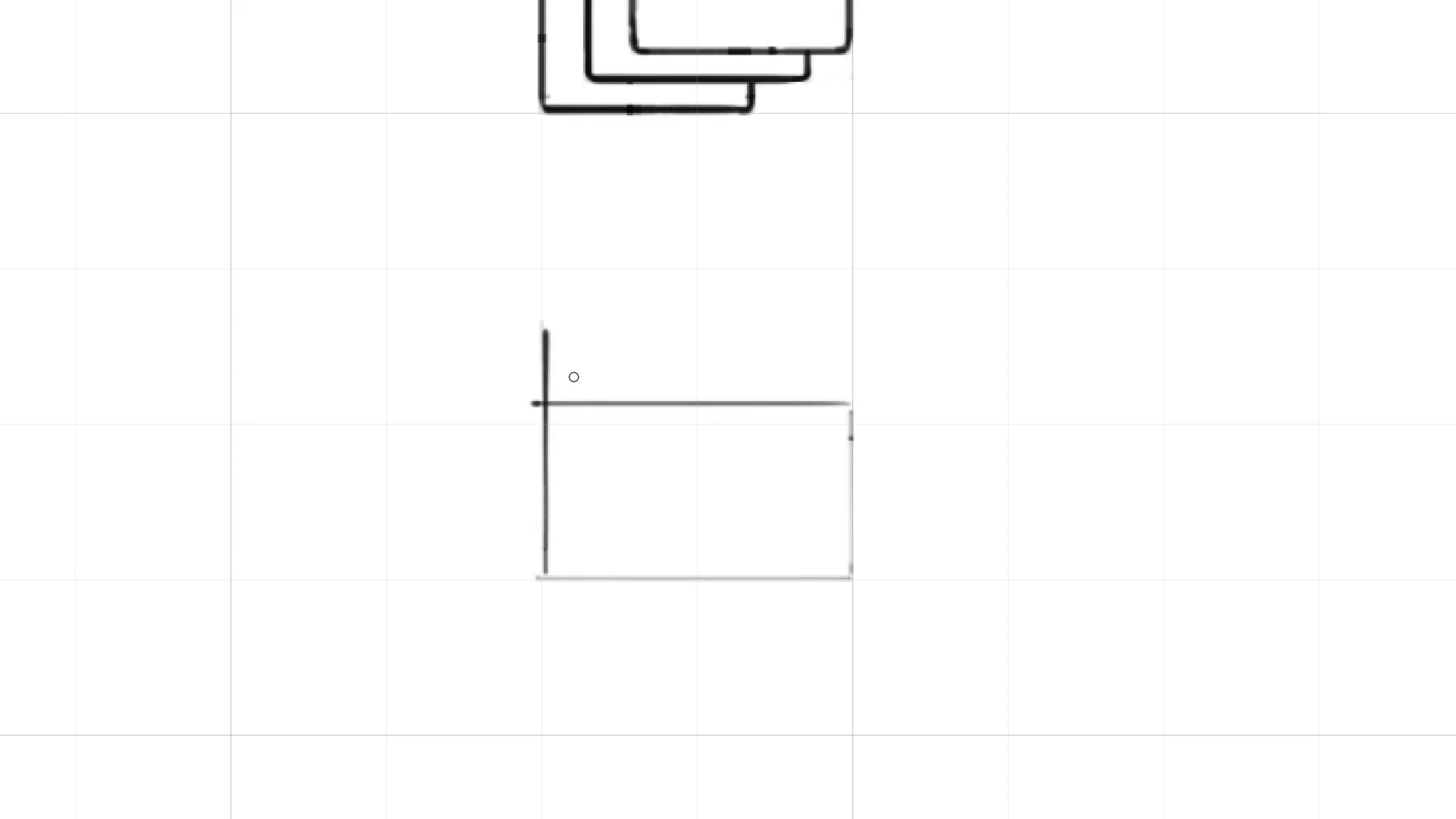 
key(Control+Z)
 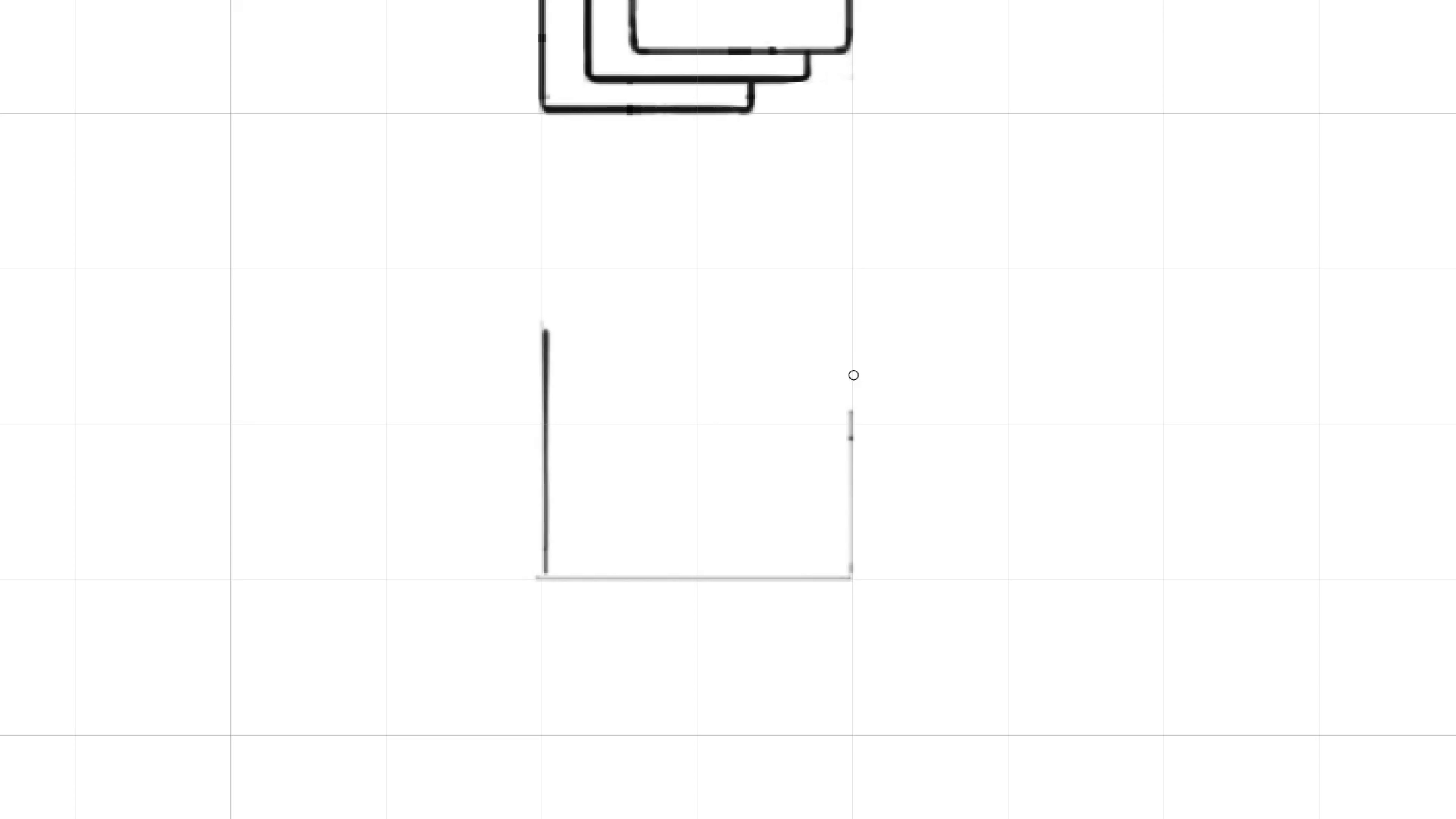 
hold_key(key=ShiftLeft, duration=1.09)
 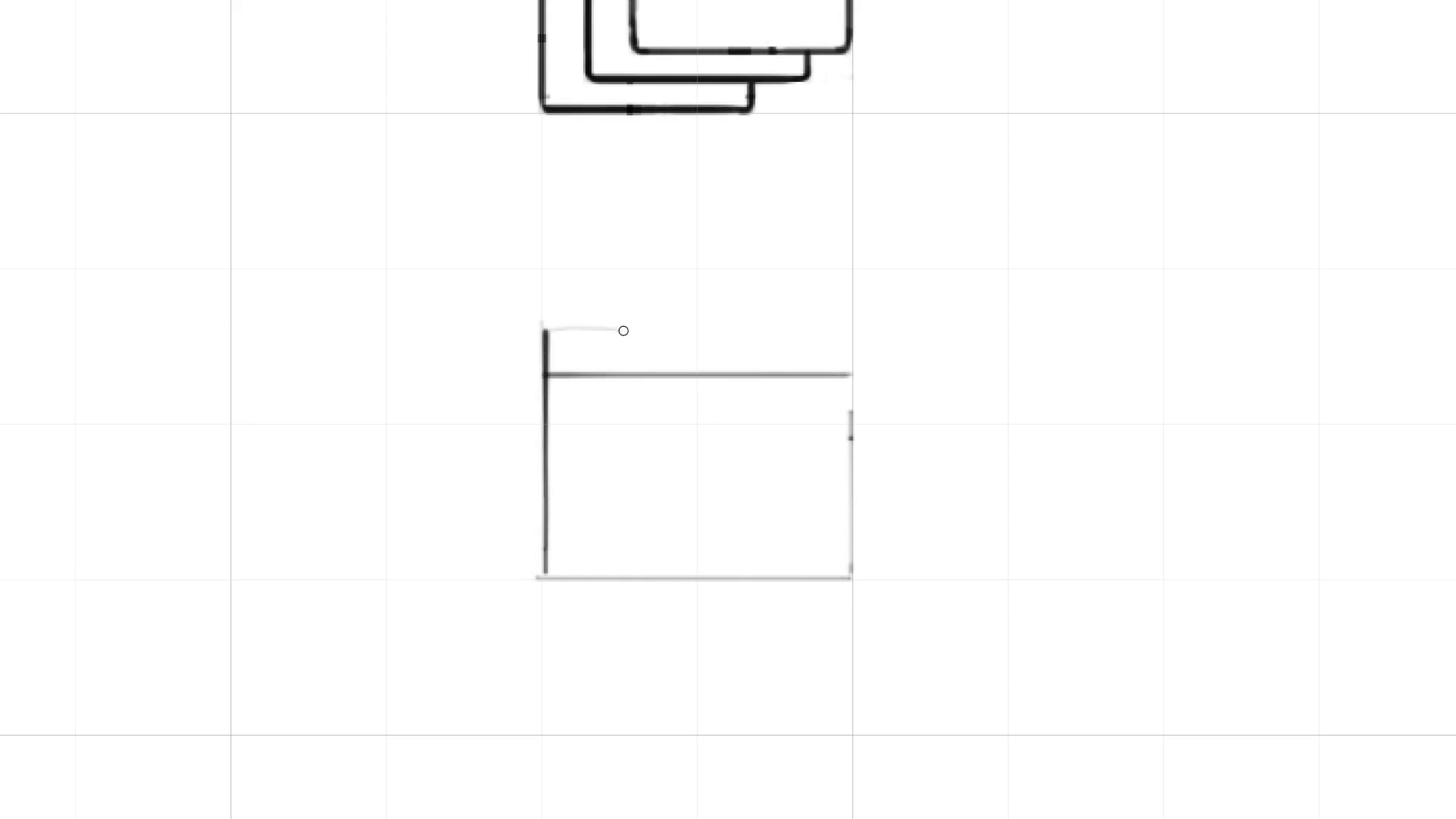 
key(Control+ControlLeft)
 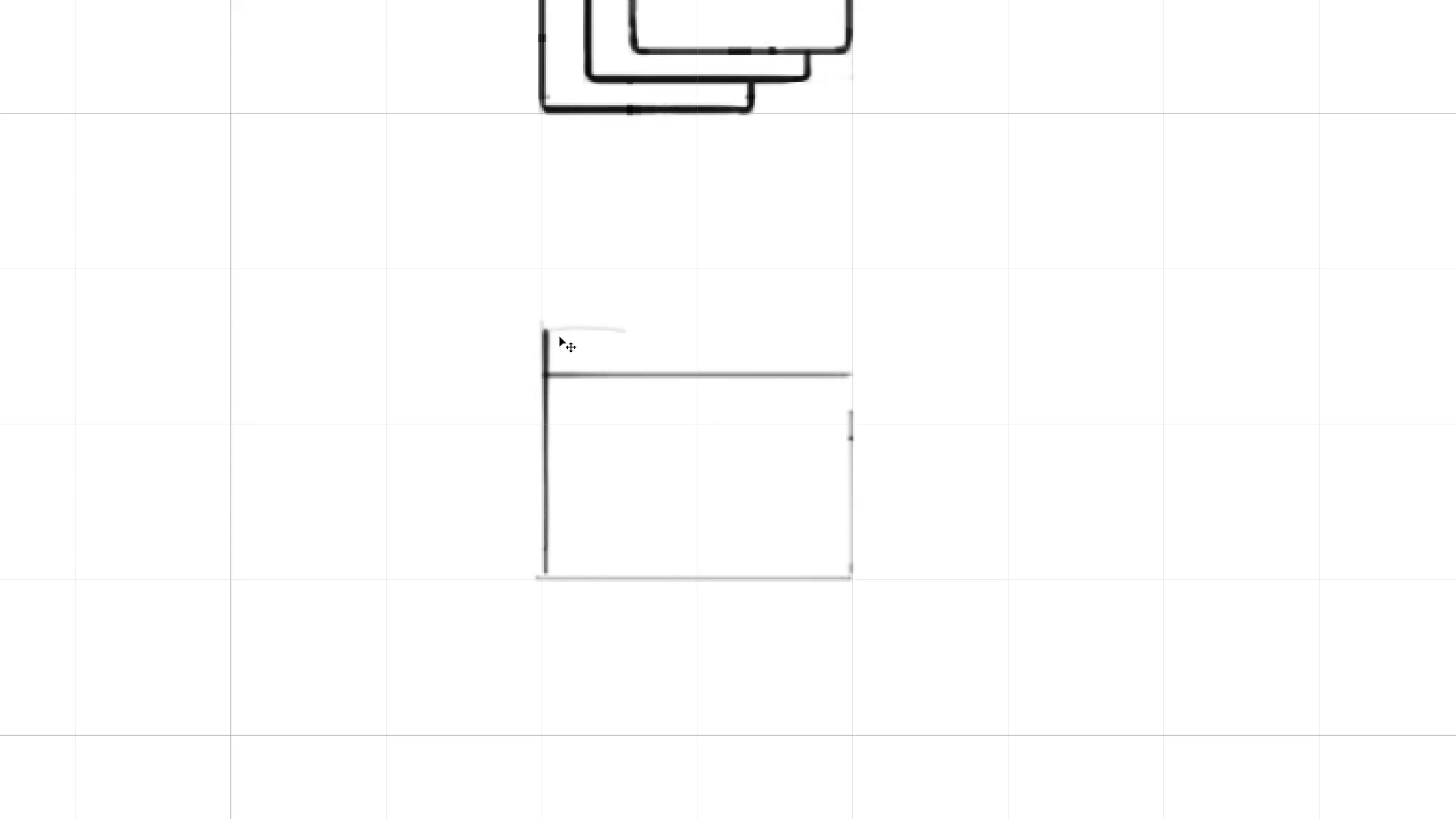 
key(Control+Z)
 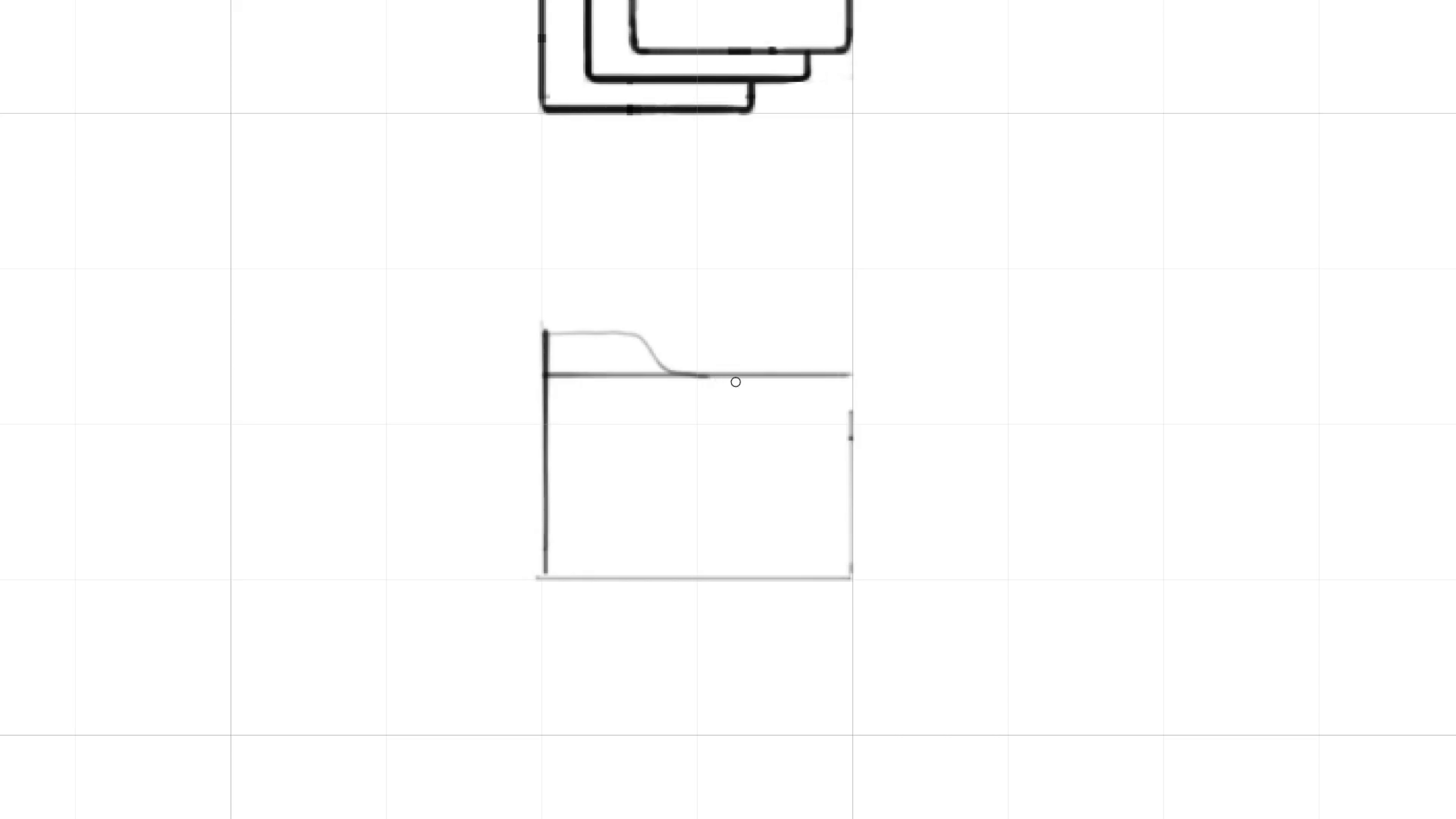 
hold_key(key=ShiftLeft, duration=0.66)
 